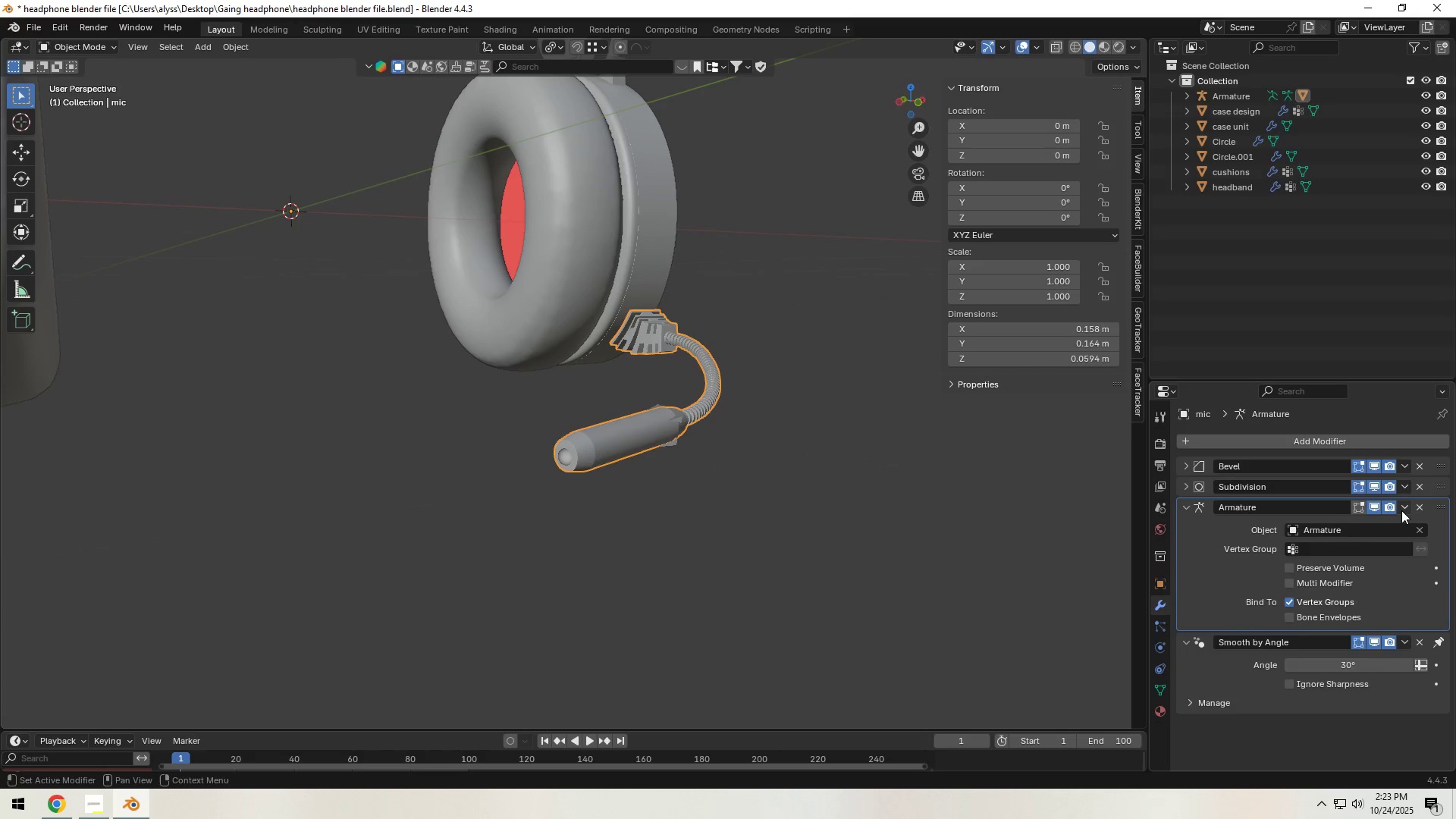 
left_click([1401, 508])
 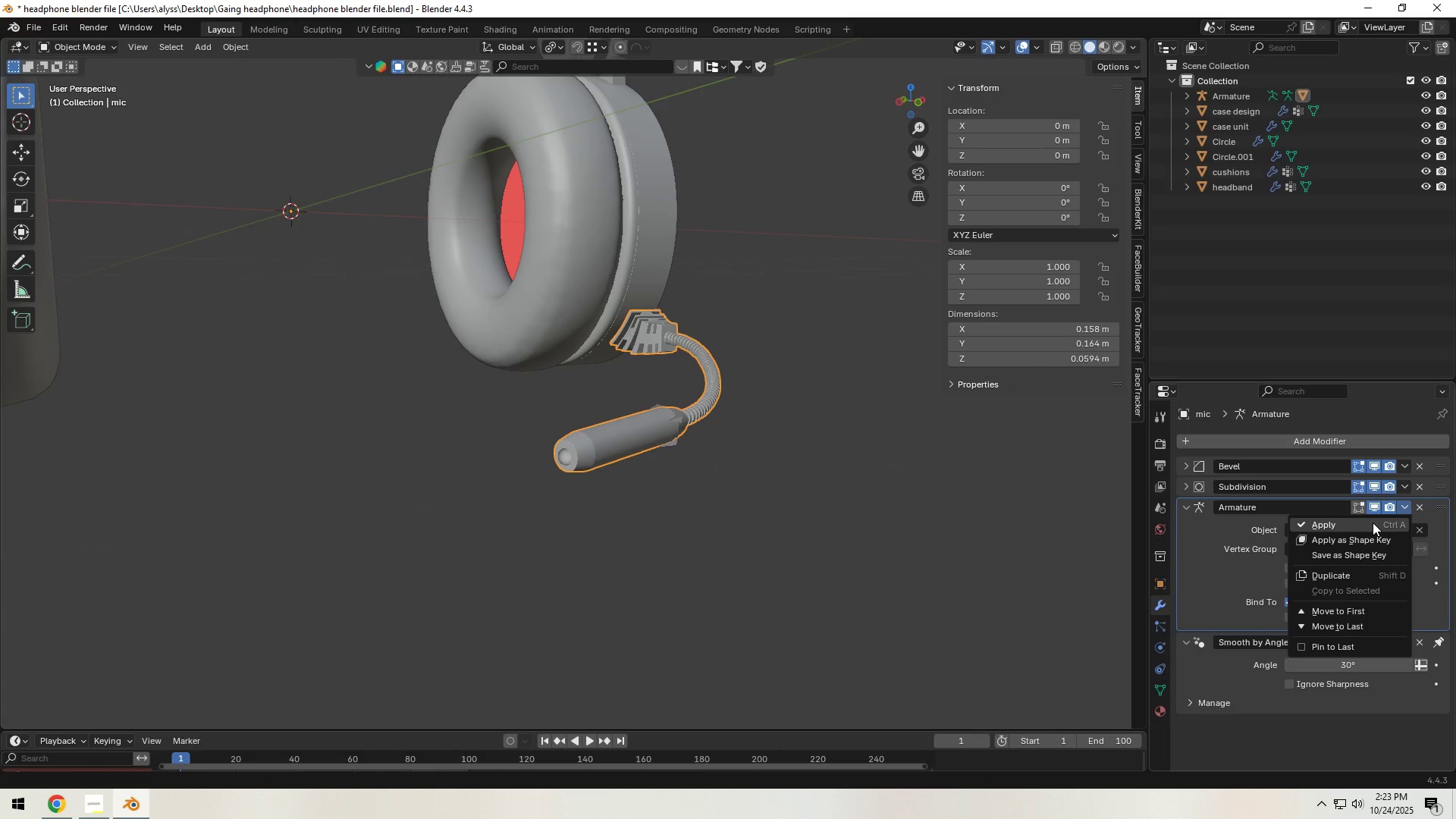 
double_click([1373, 522])
 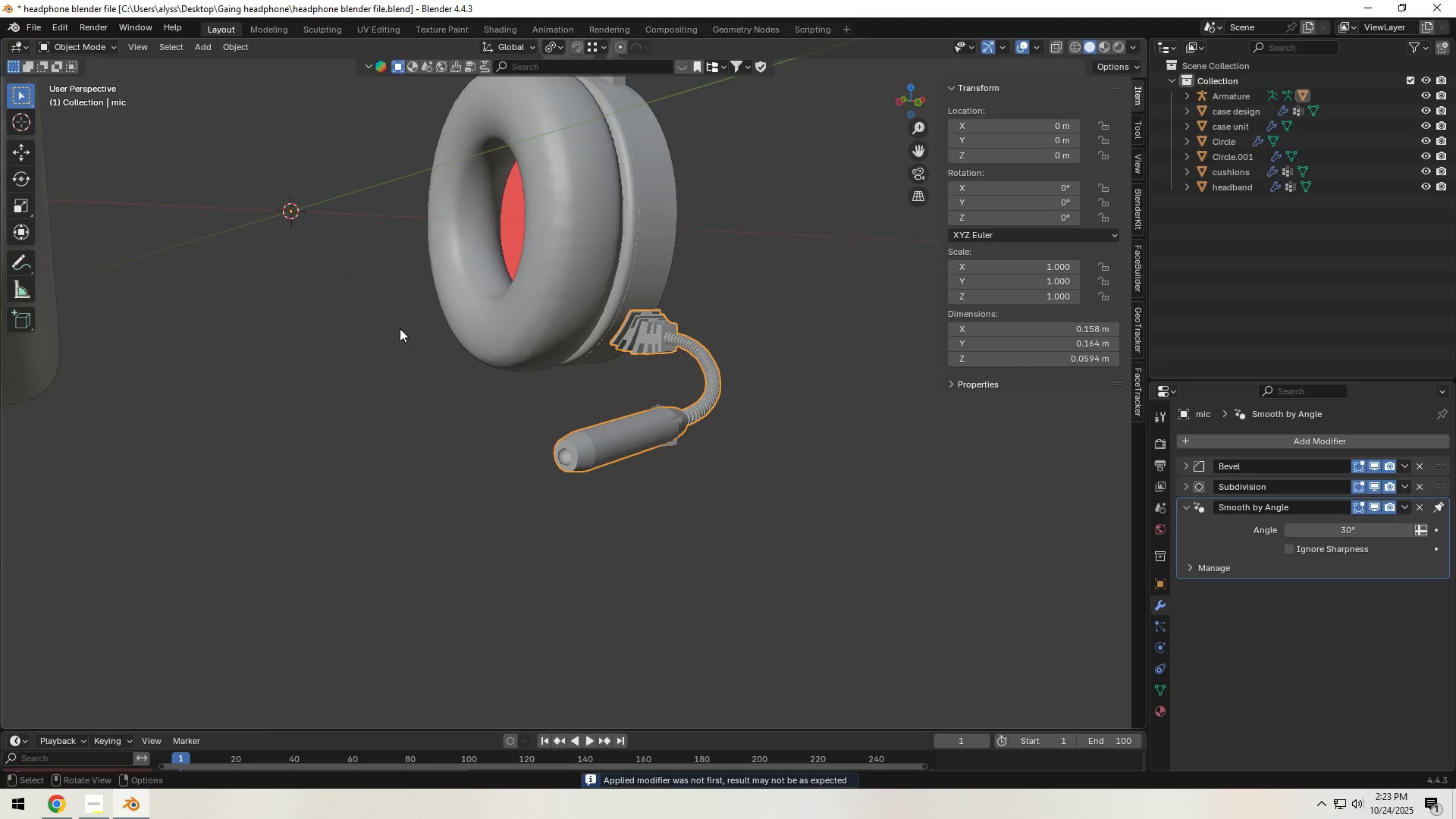 
left_click([560, 458])
 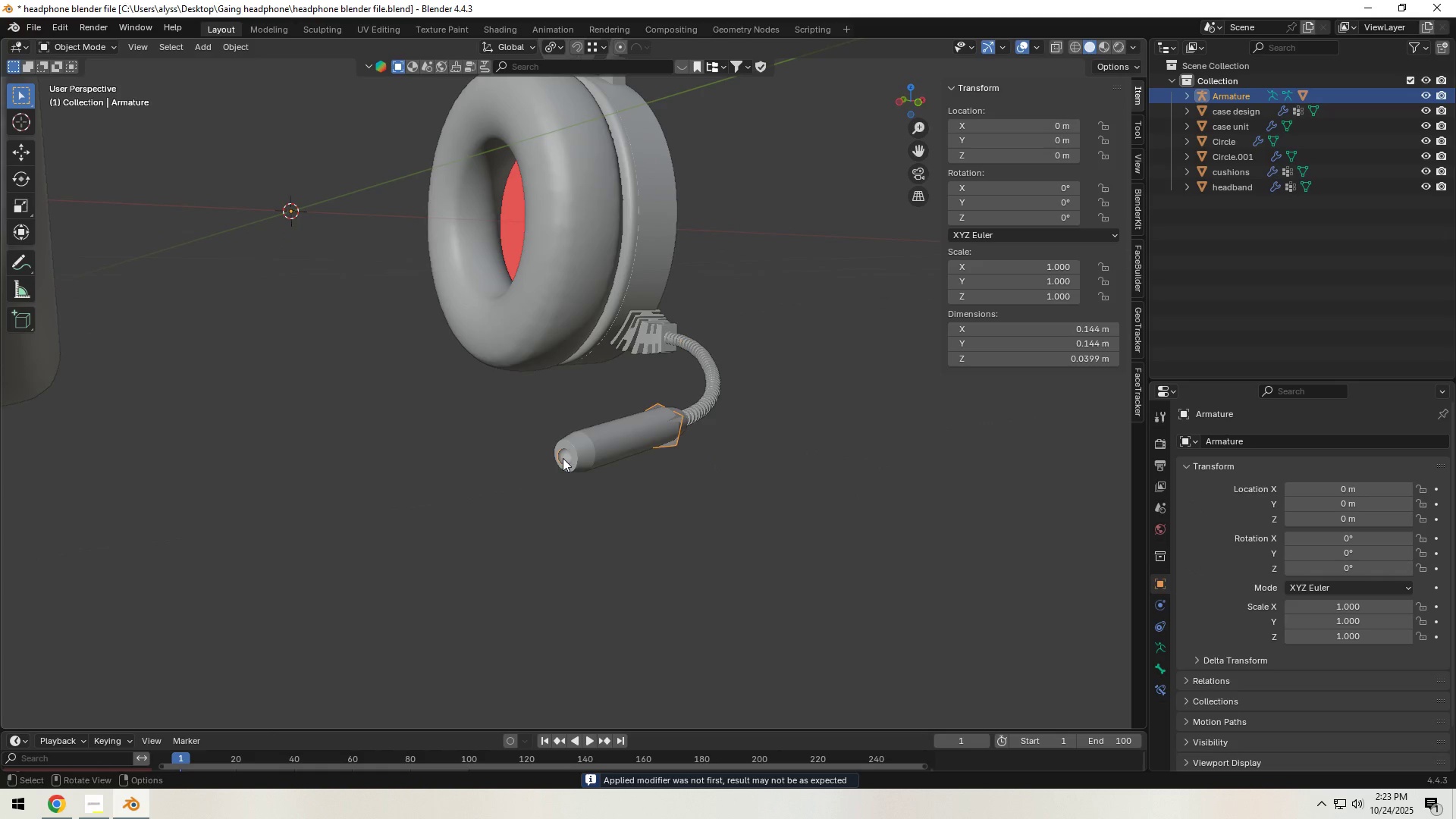 
key(X)
 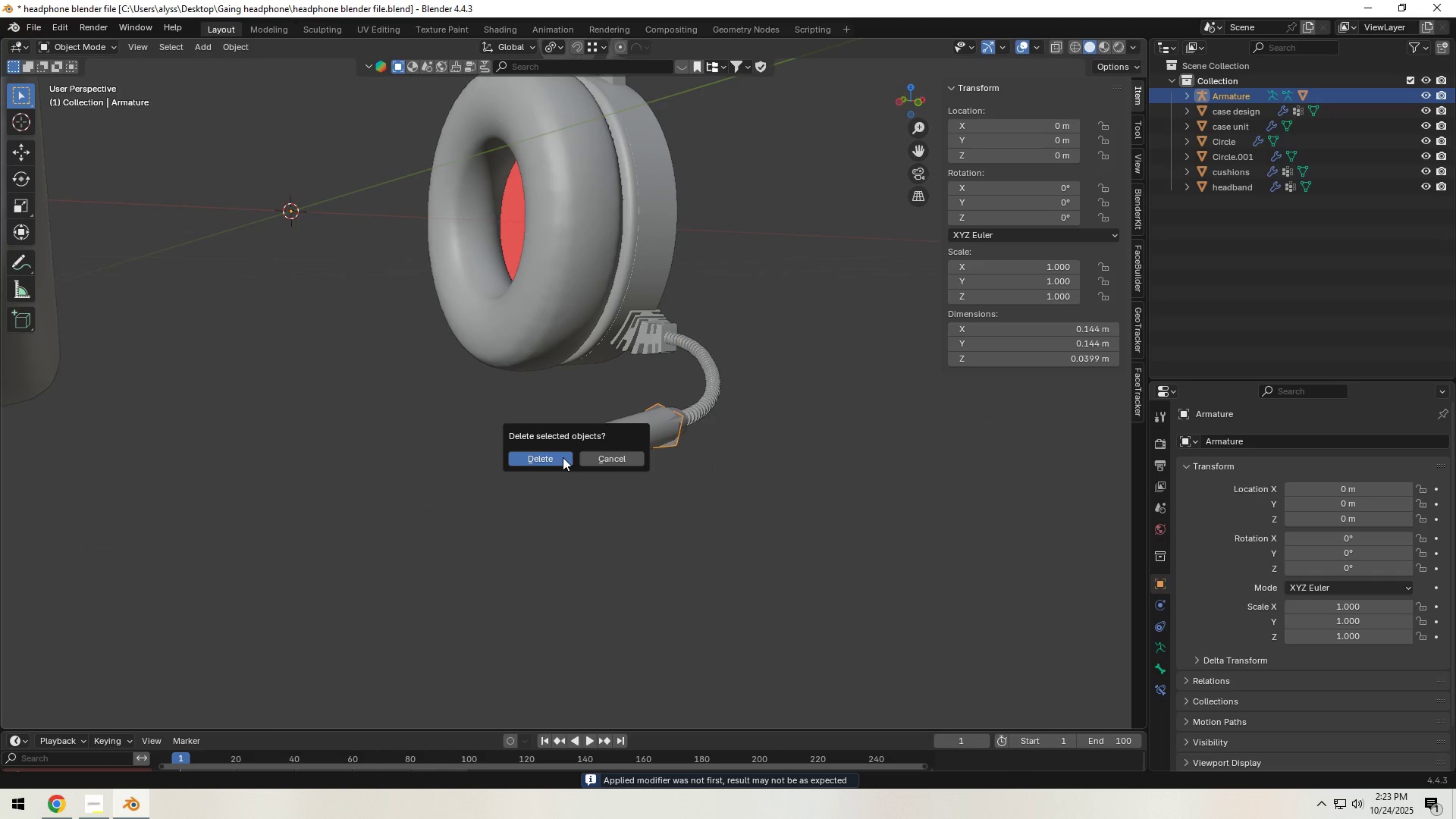 
left_click([563, 457])
 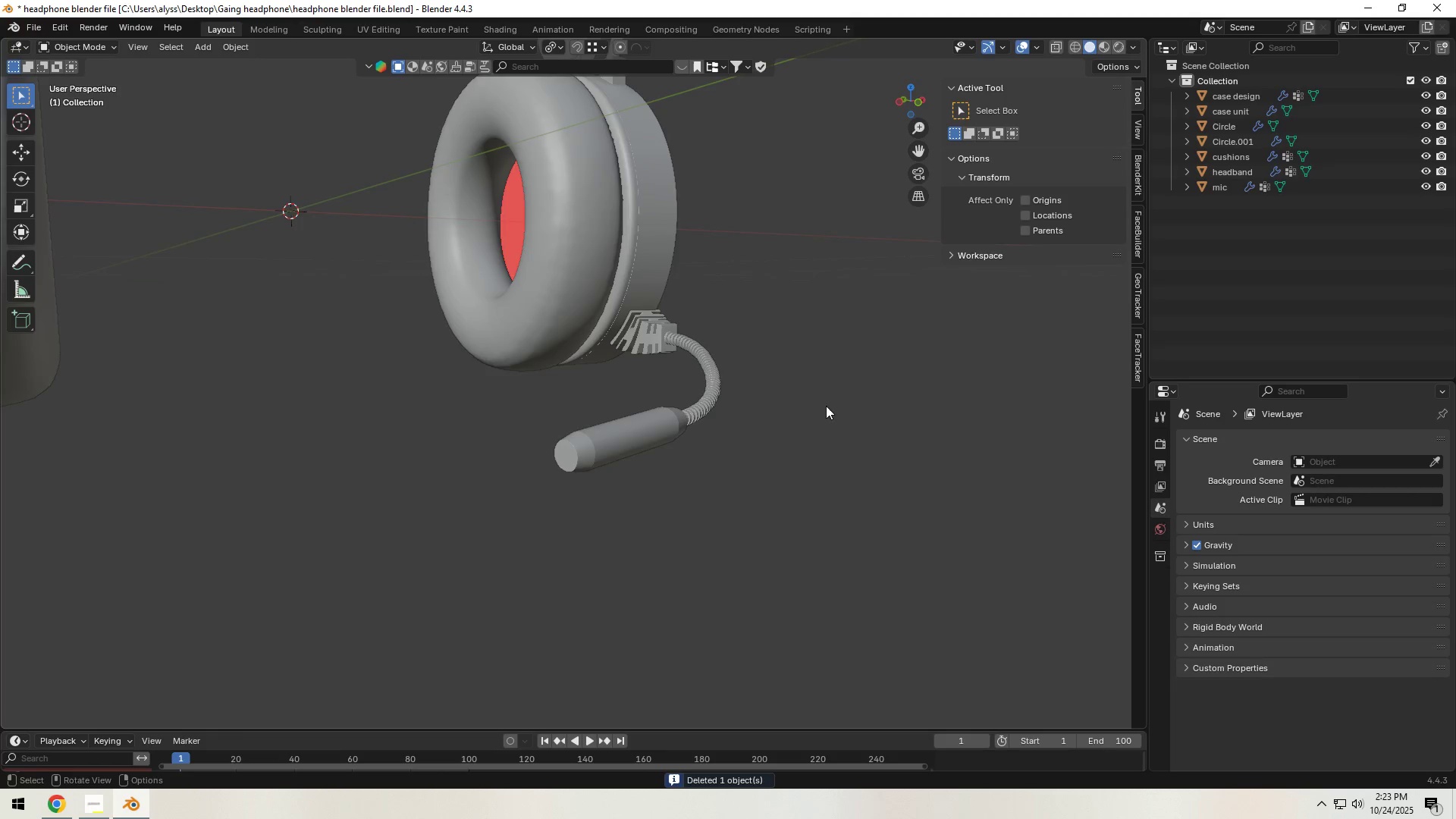 
type(zz)
 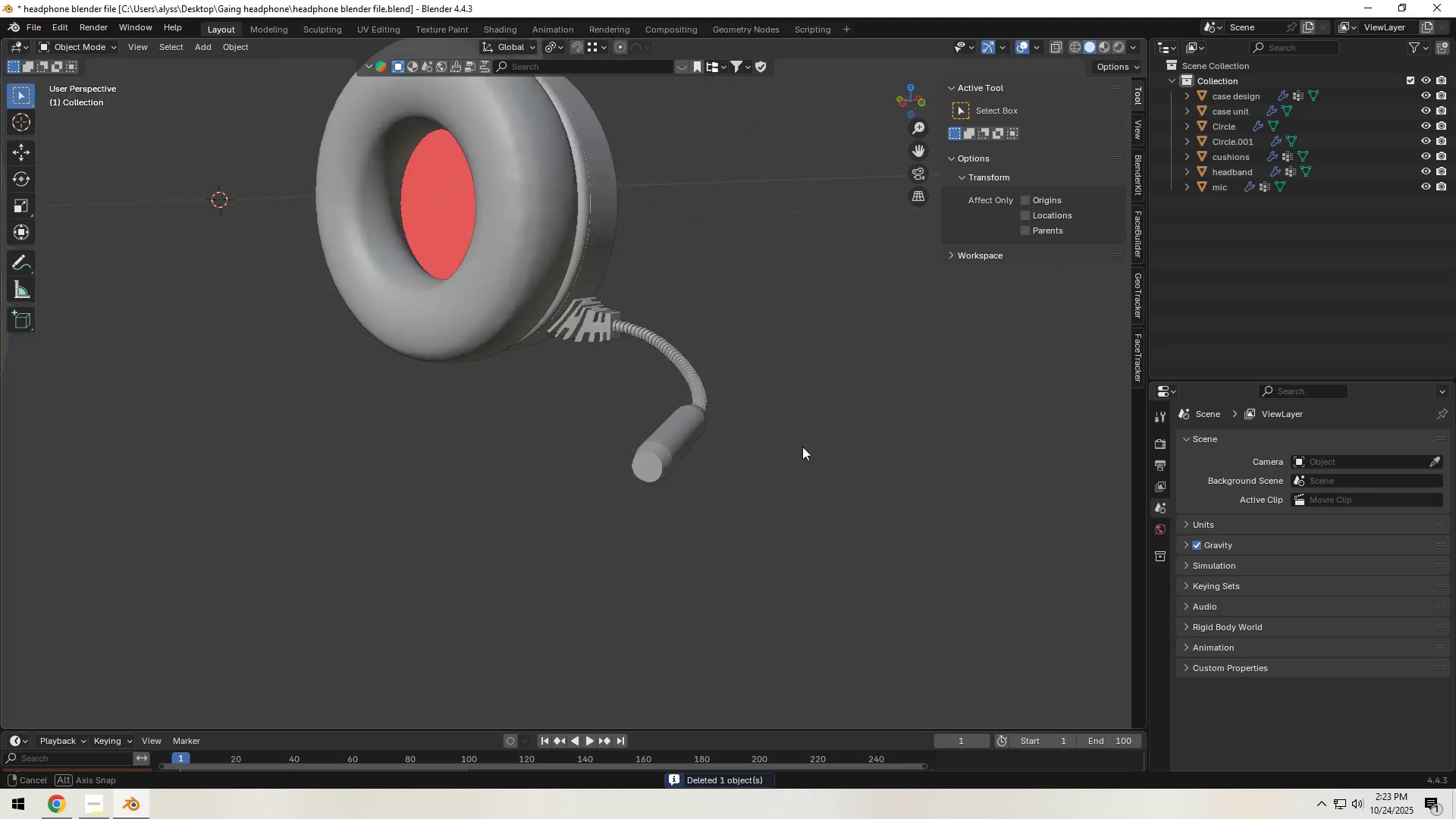 
hold_key(key=ShiftLeft, duration=0.34)
 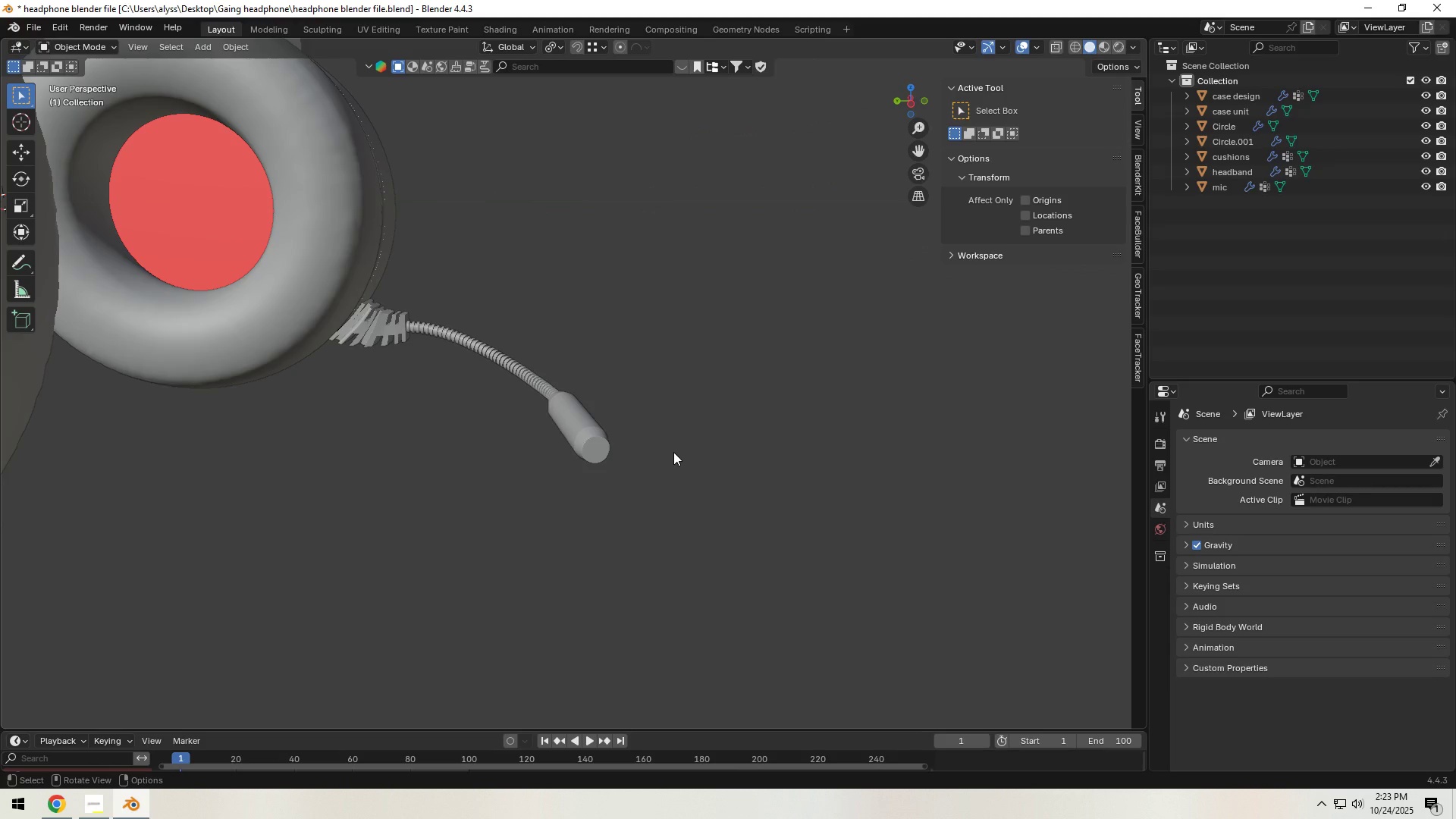 
wait(10.08)
 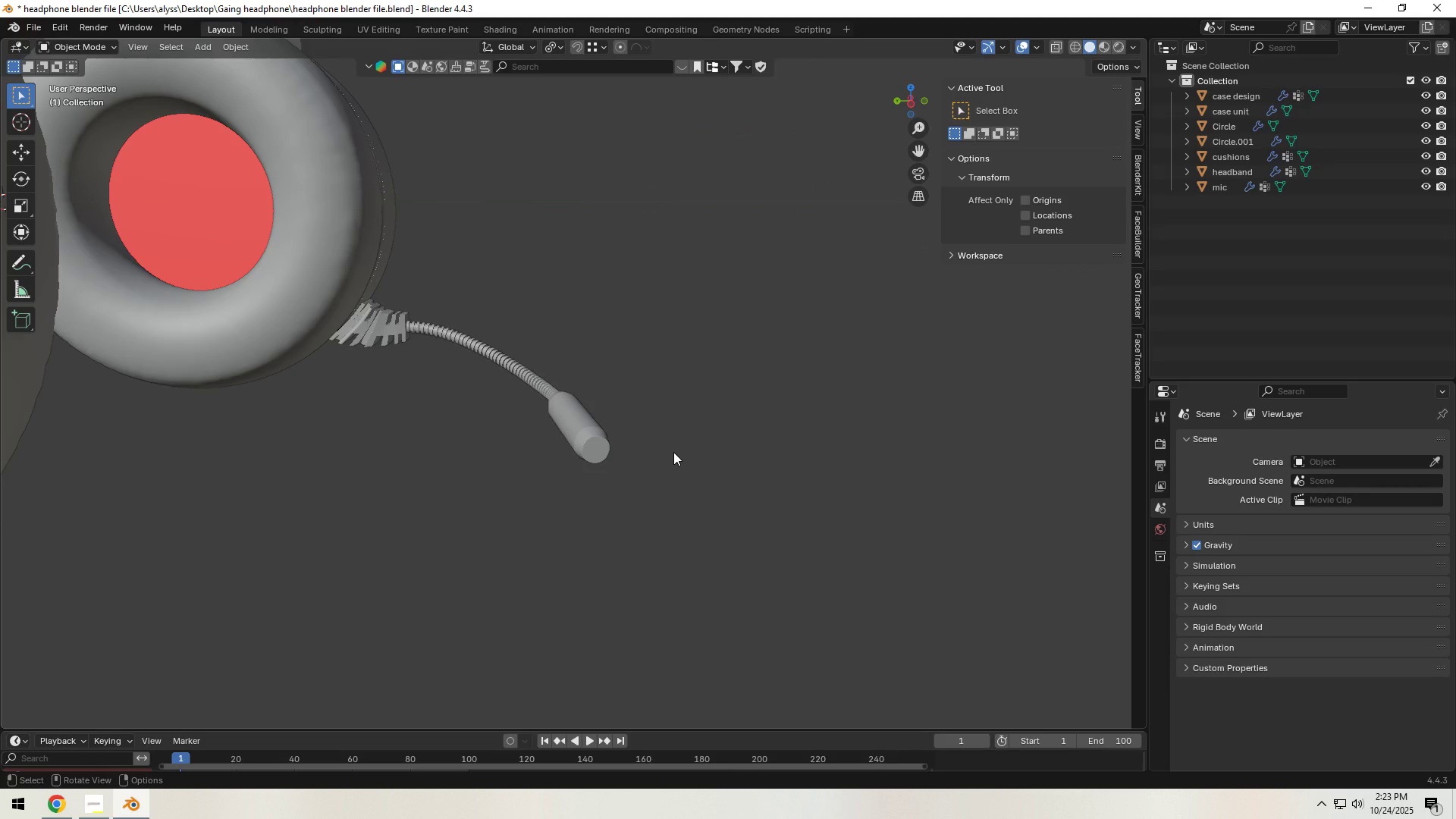 
scroll: coordinate [635, 464], scroll_direction: up, amount: 3.0
 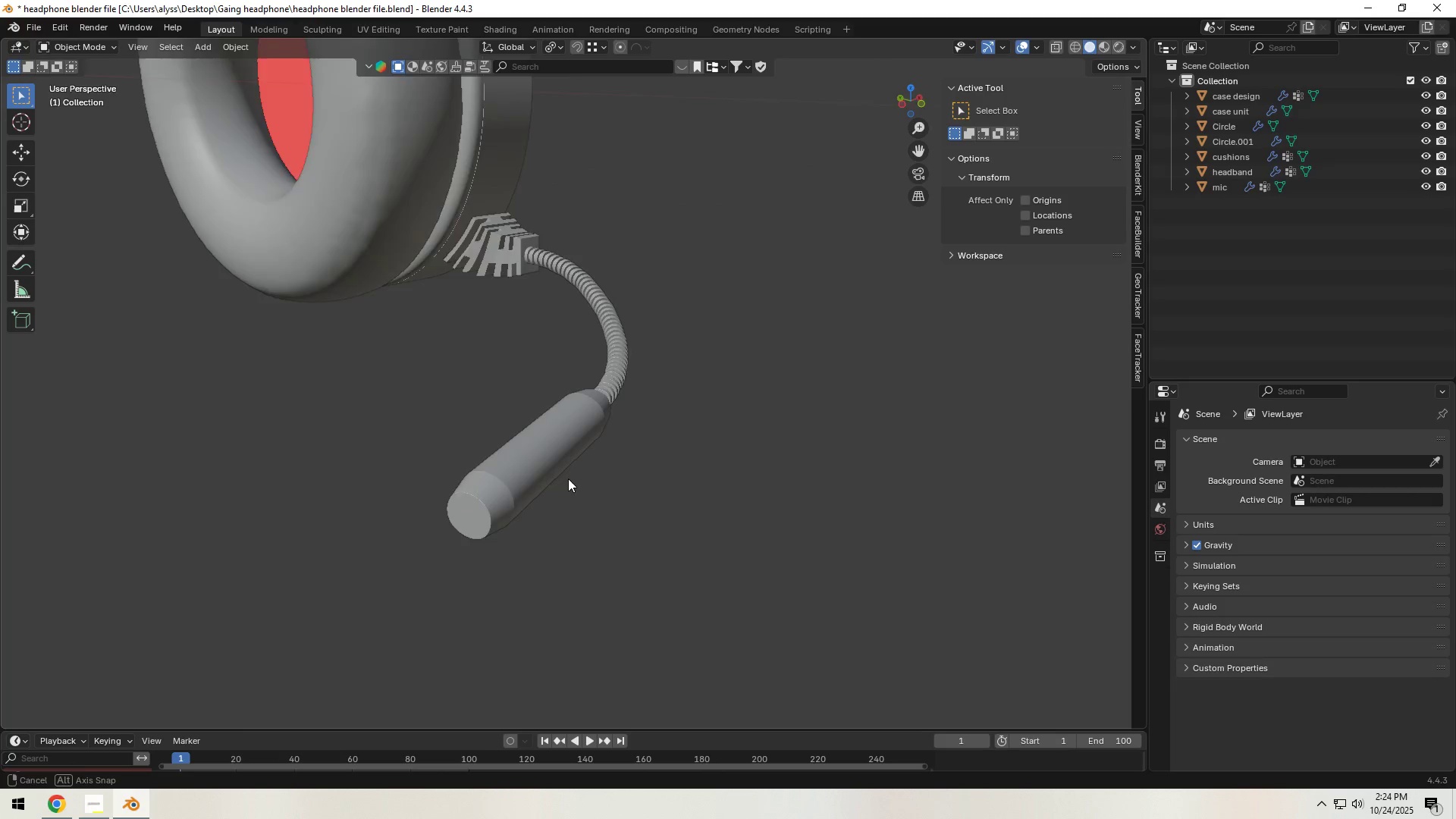 
key(Shift+ShiftLeft)
 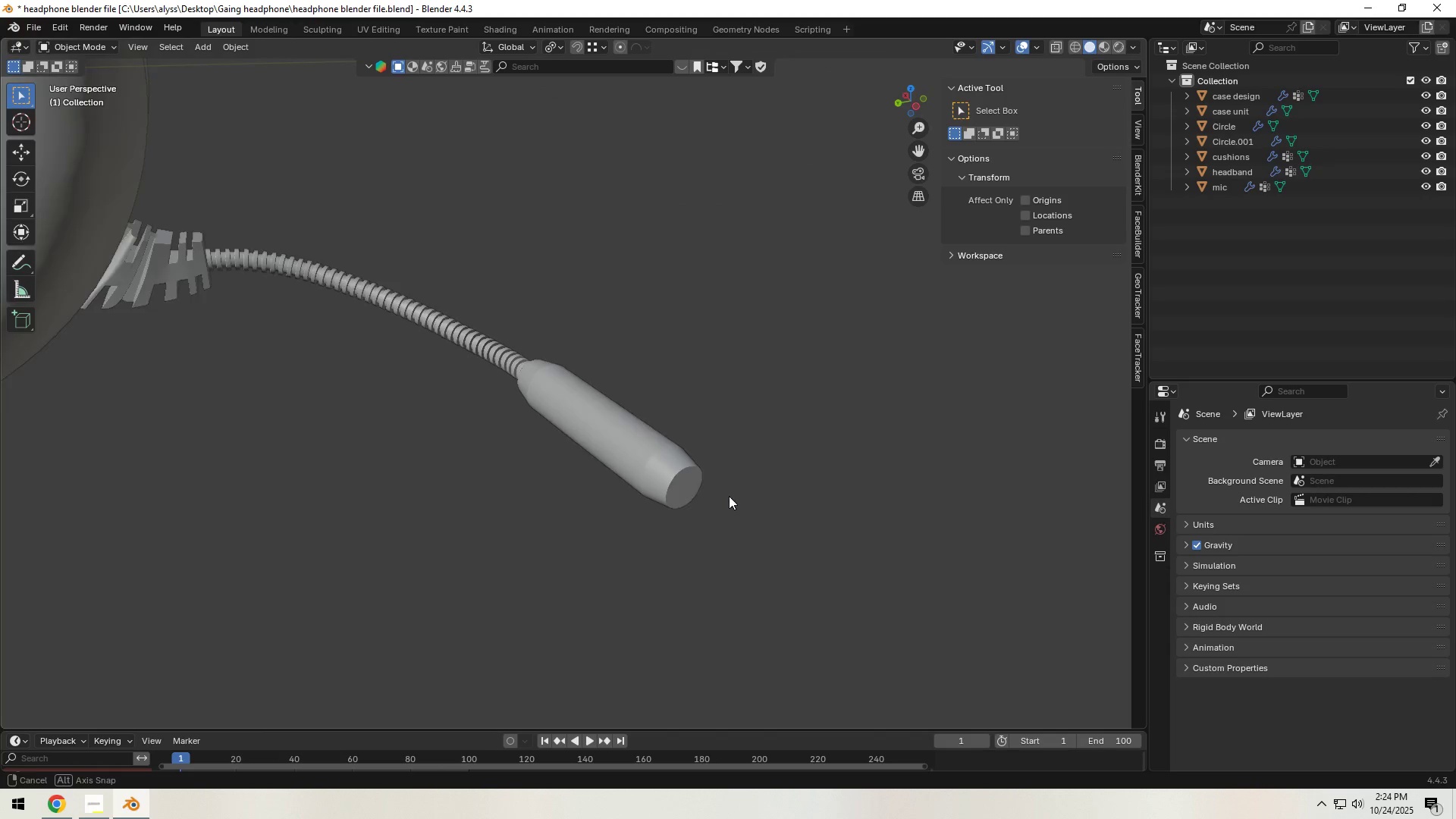 
left_click([677, 460])
 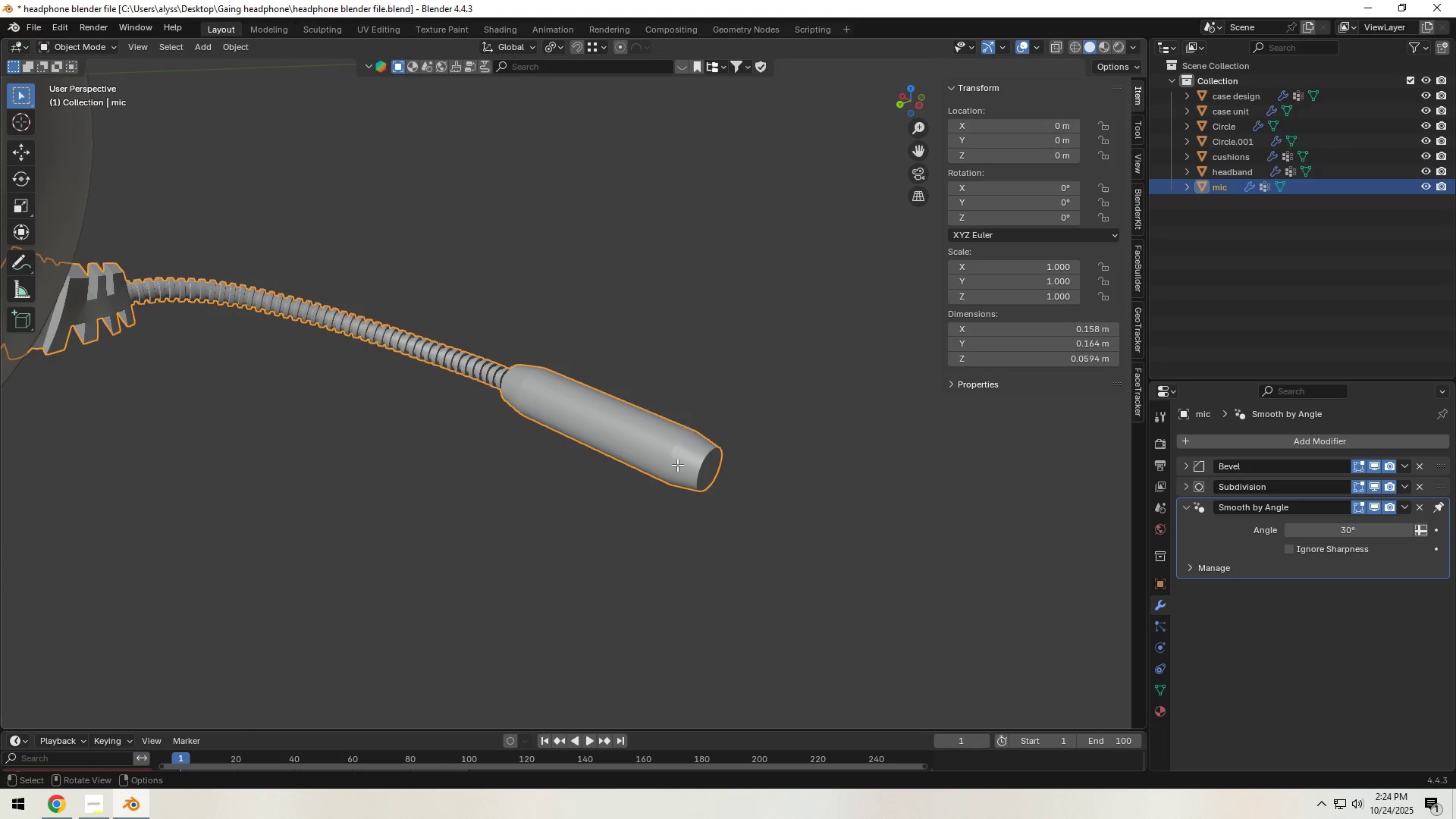 
key(Tab)
 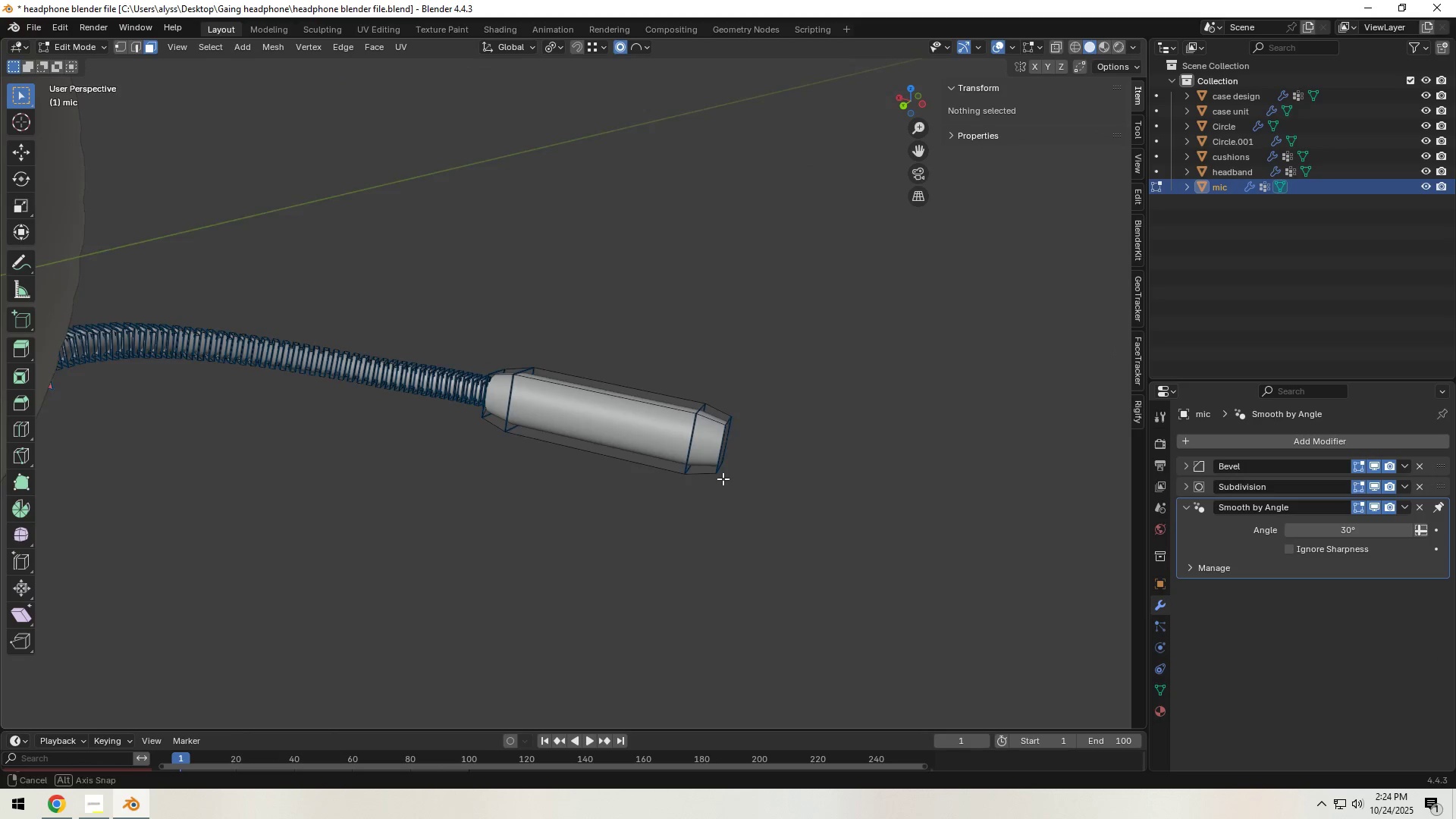 
scroll: coordinate [730, 479], scroll_direction: up, amount: 3.0
 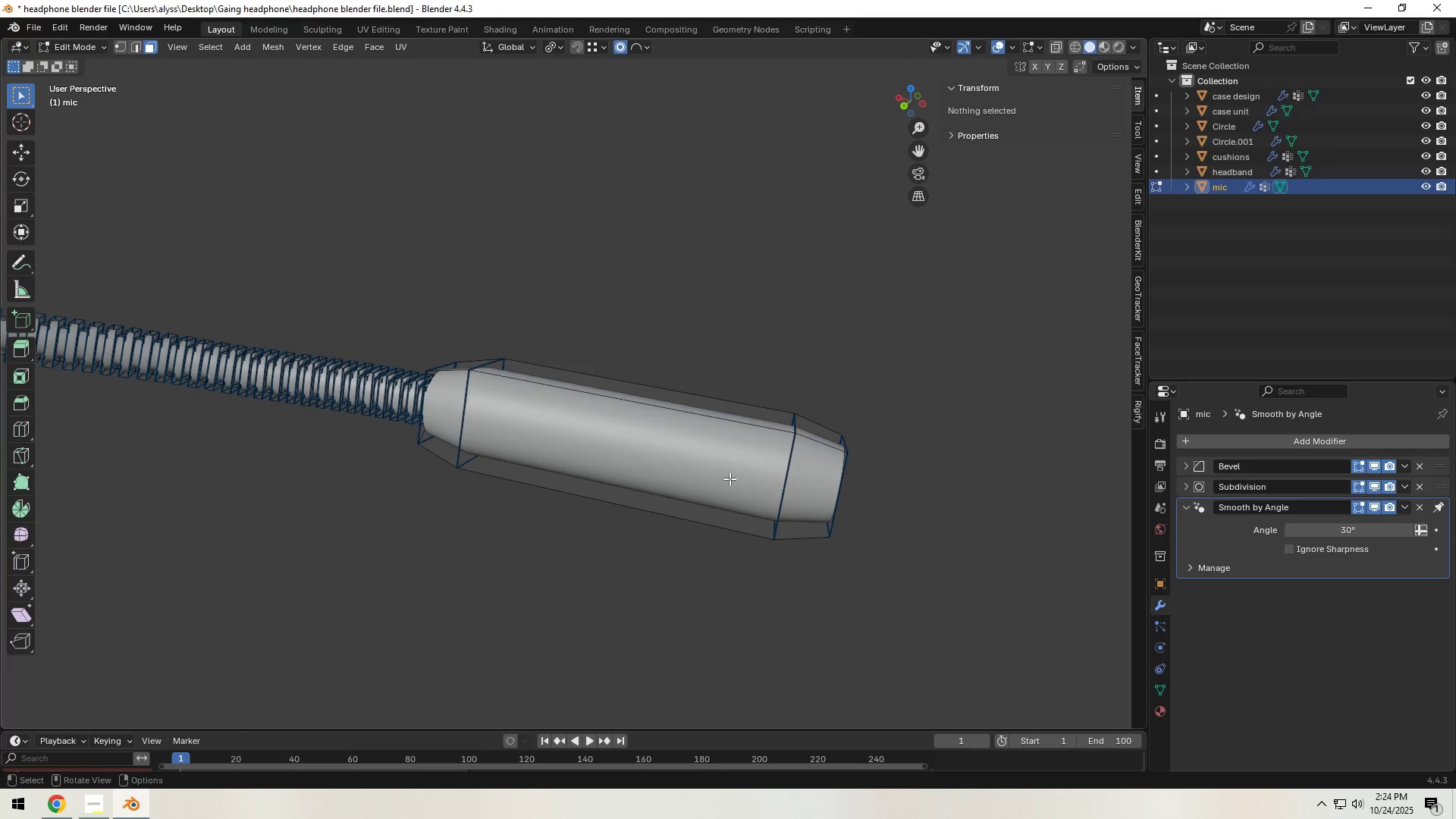 
hold_key(key=ShiftLeft, duration=0.39)
 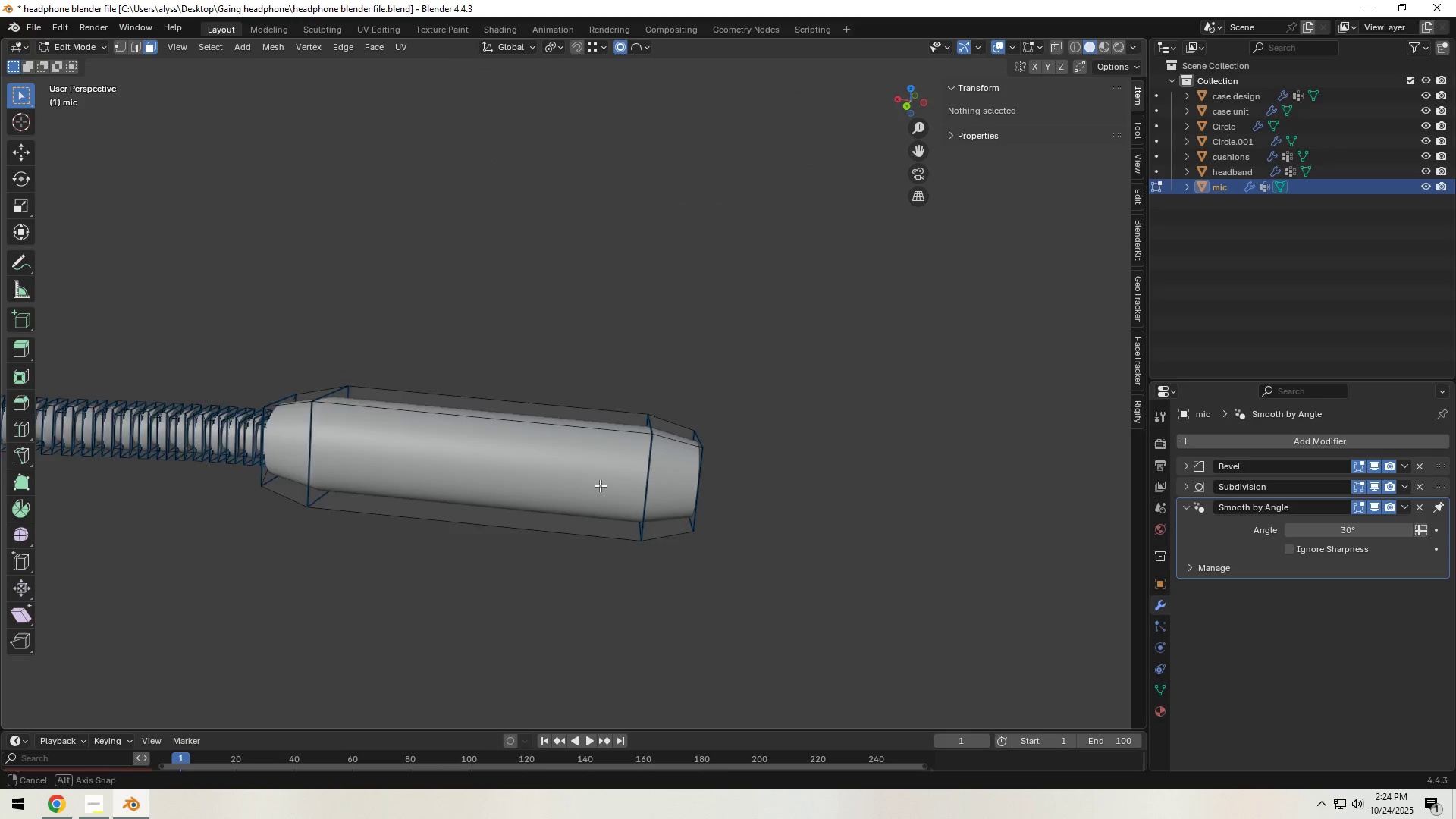 
key(Control+ControlLeft)
 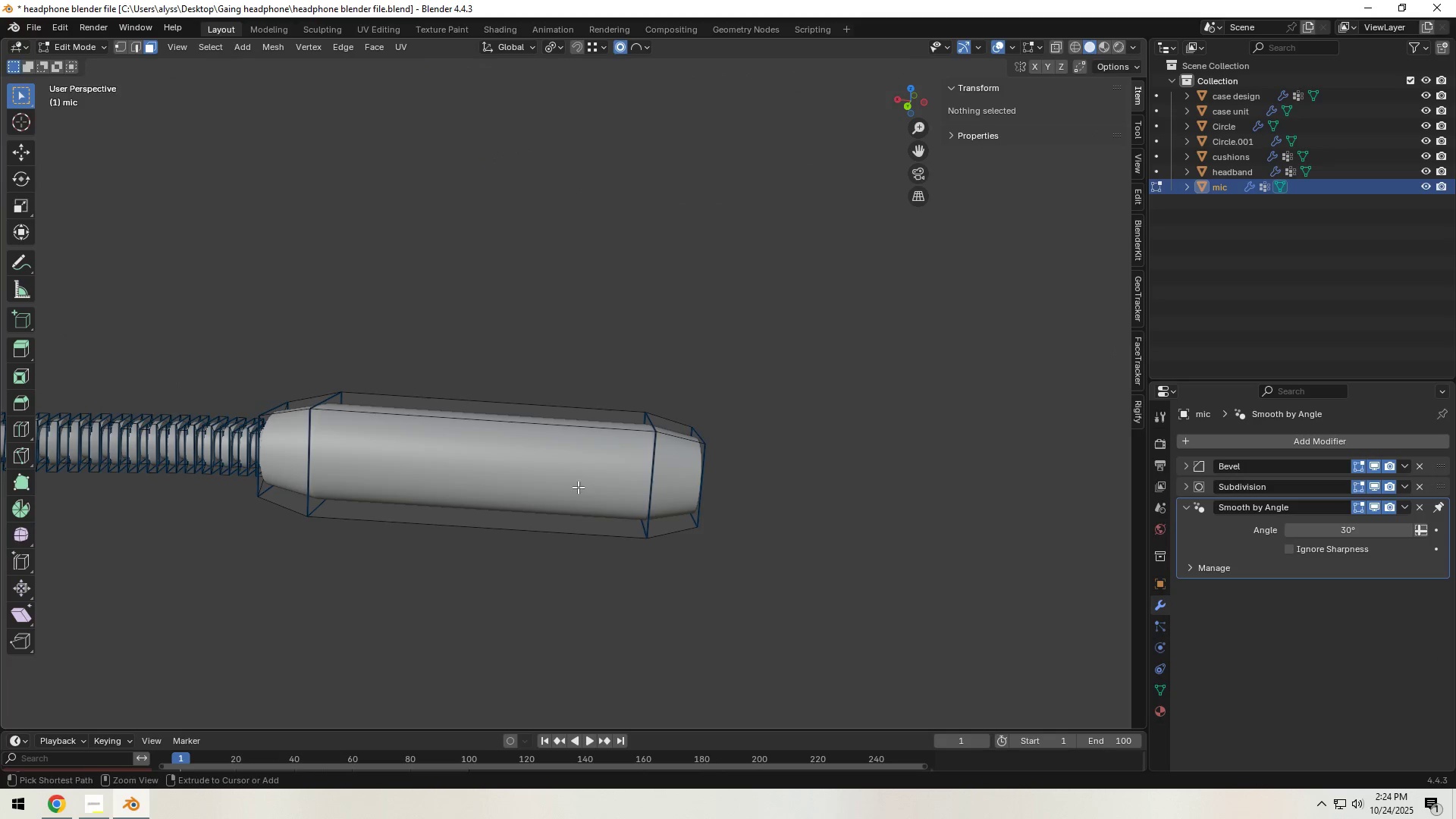 
key(Control+R)
 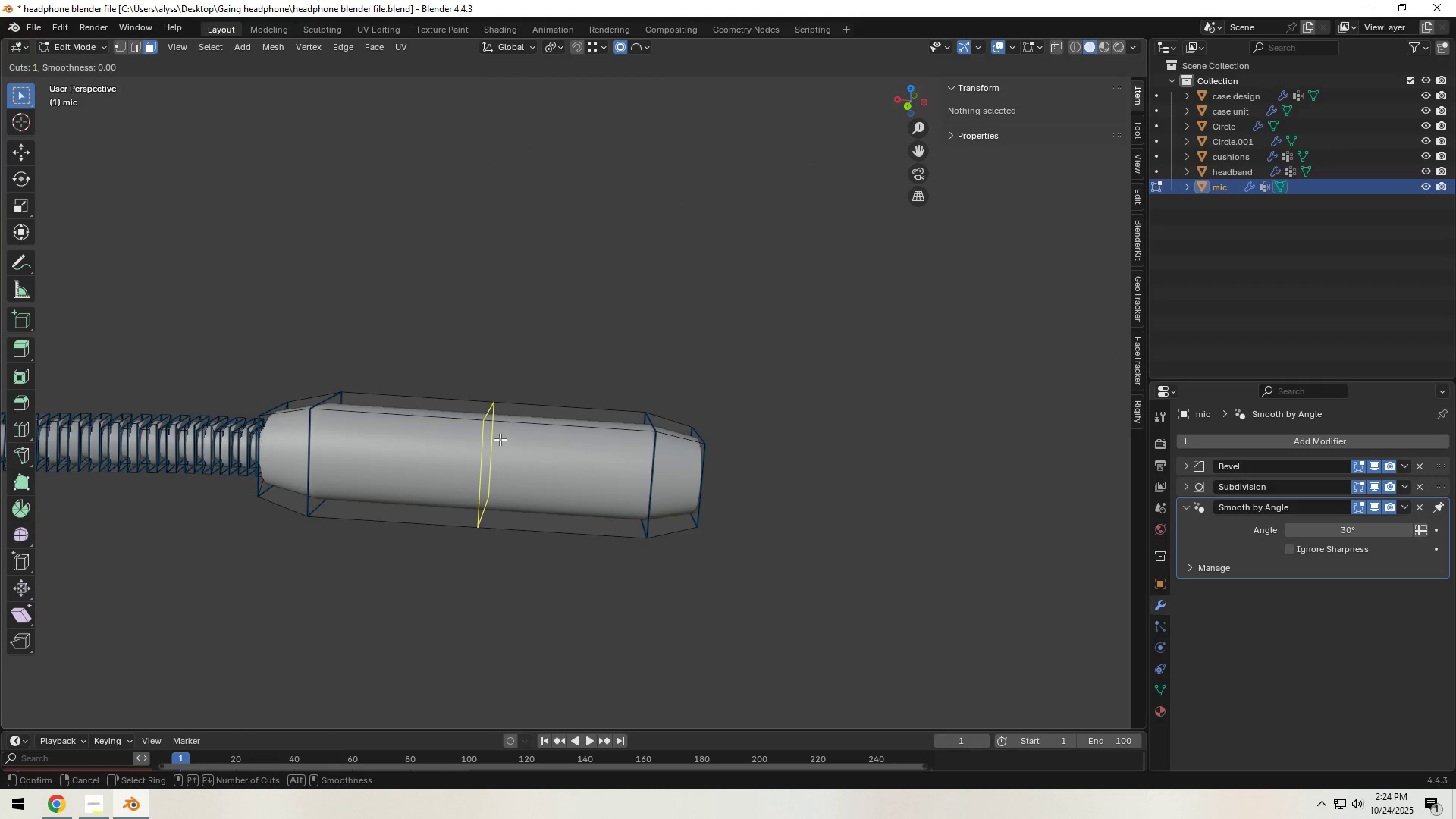 
scroll: coordinate [500, 439], scroll_direction: up, amount: 1.0
 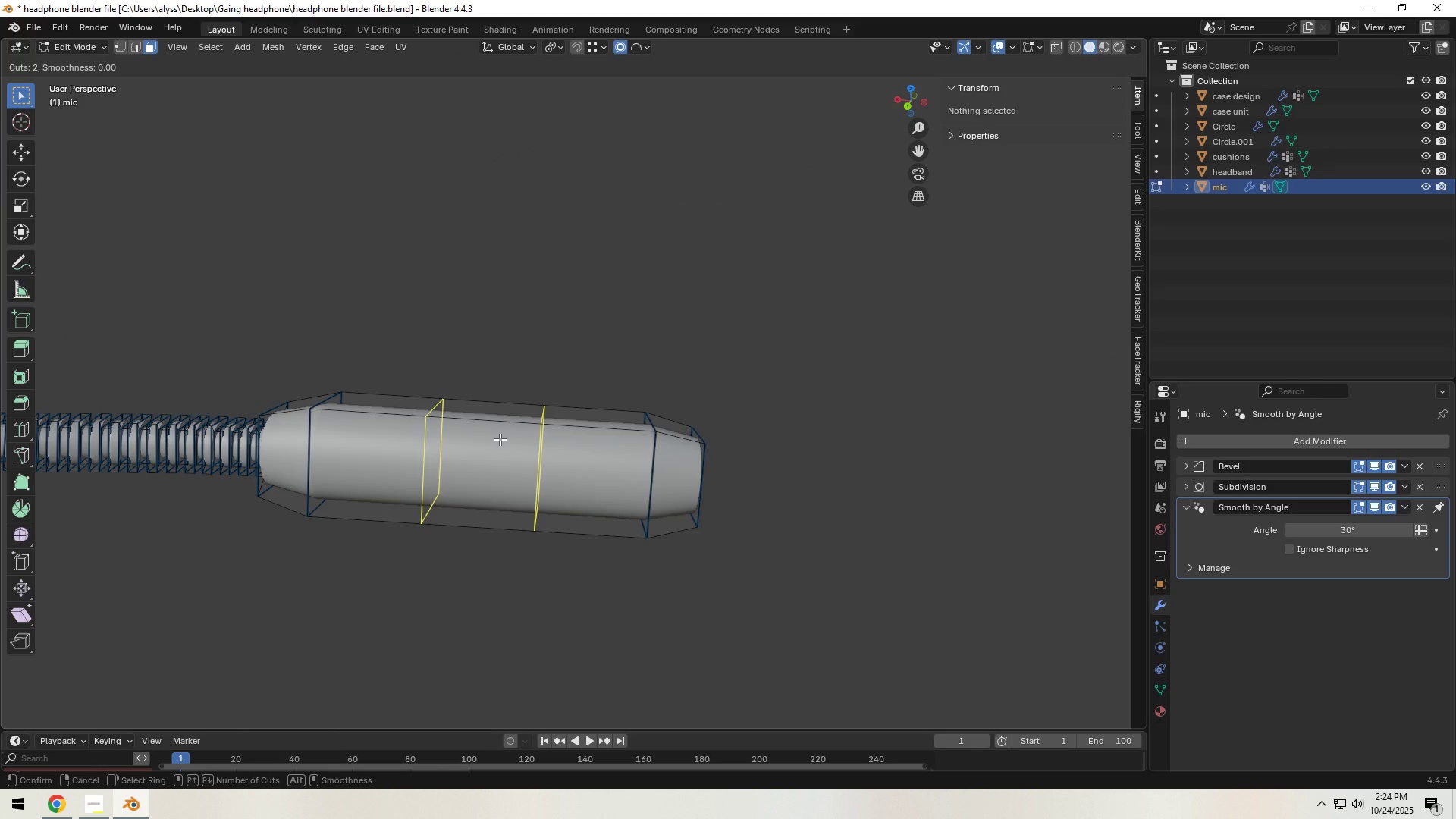 
left_click([500, 439])
 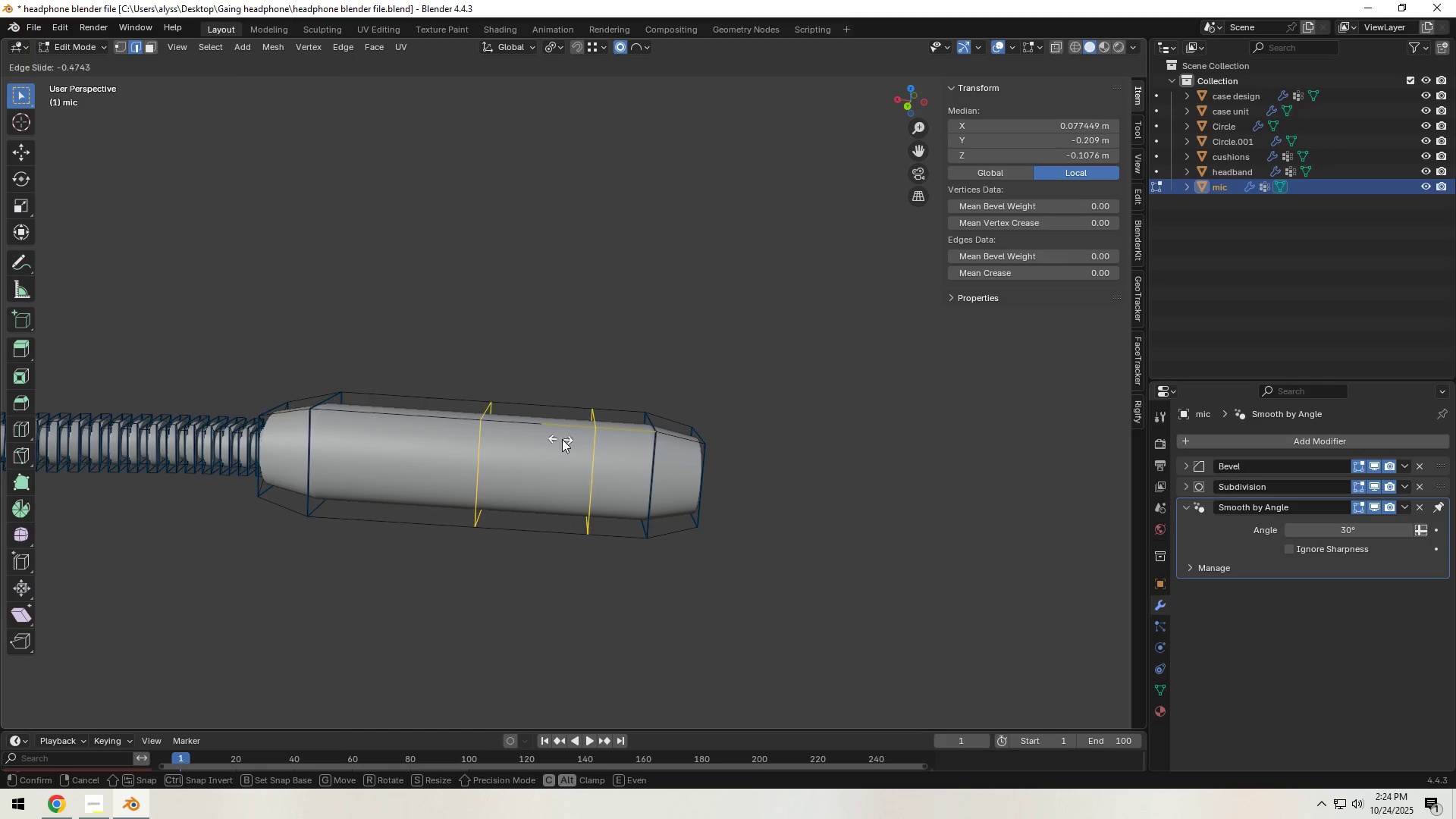 
left_click([564, 439])
 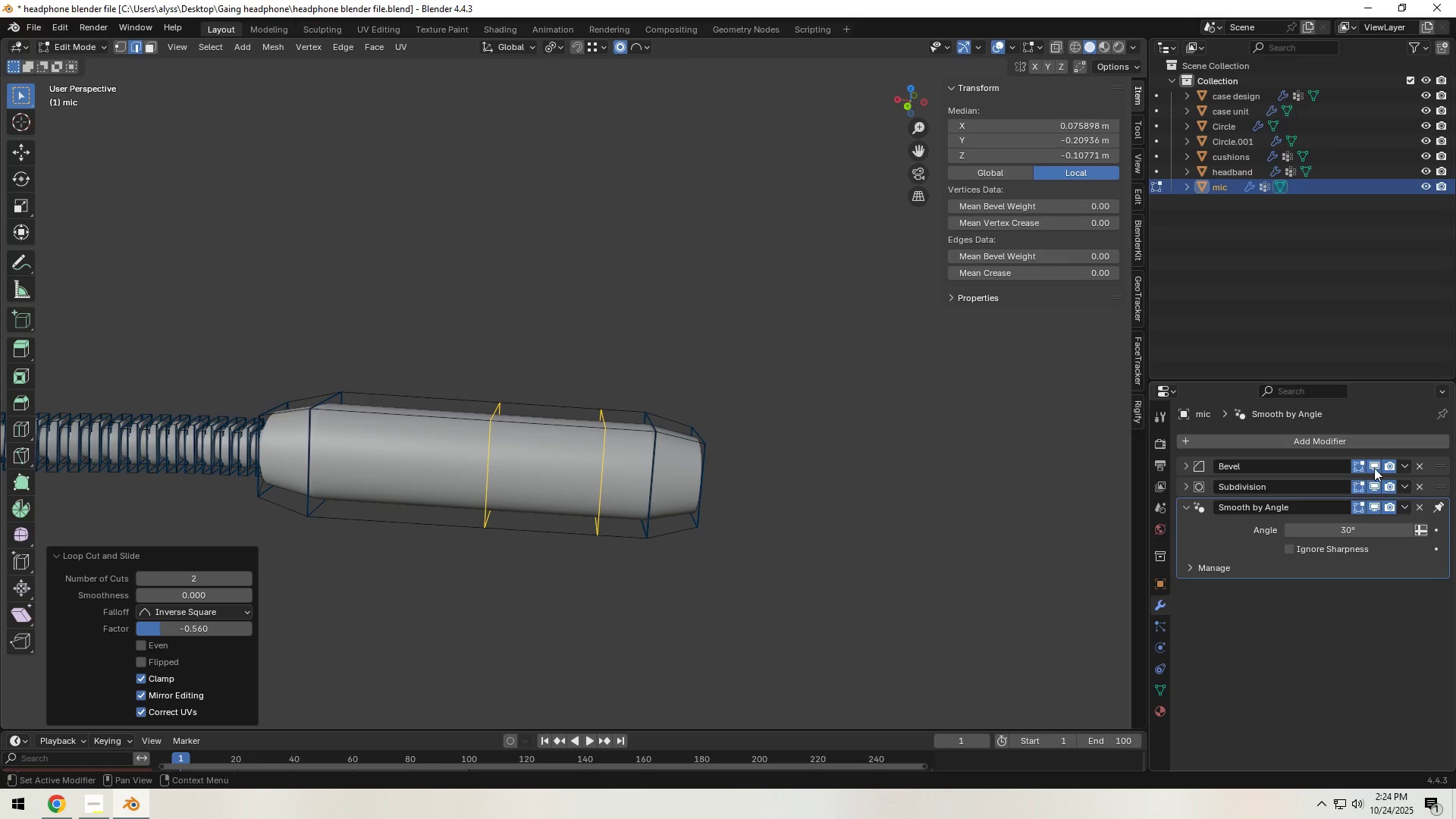 
double_click([1374, 482])
 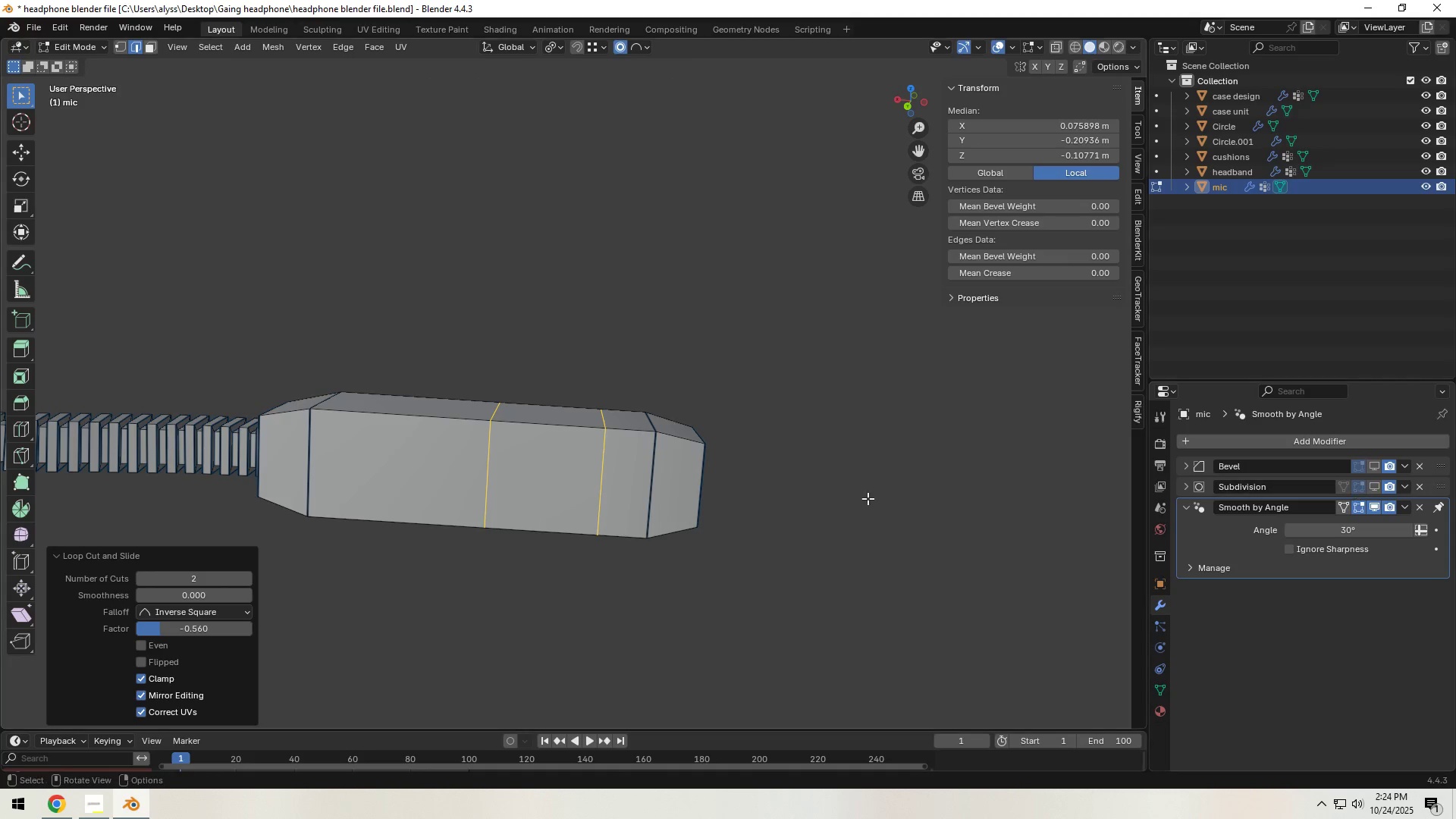 
scroll: coordinate [758, 496], scroll_direction: up, amount: 2.0
 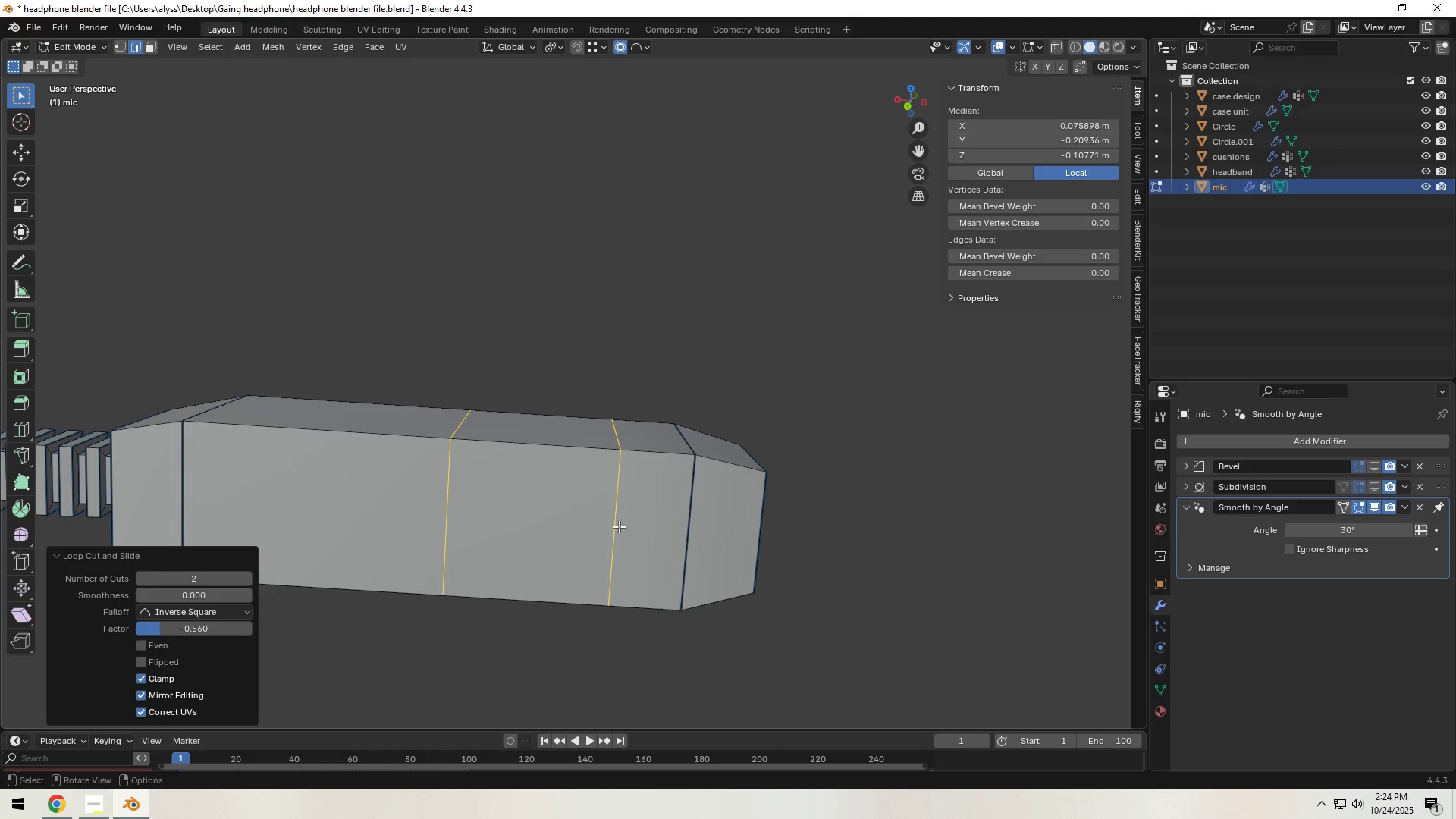 
key(3)
 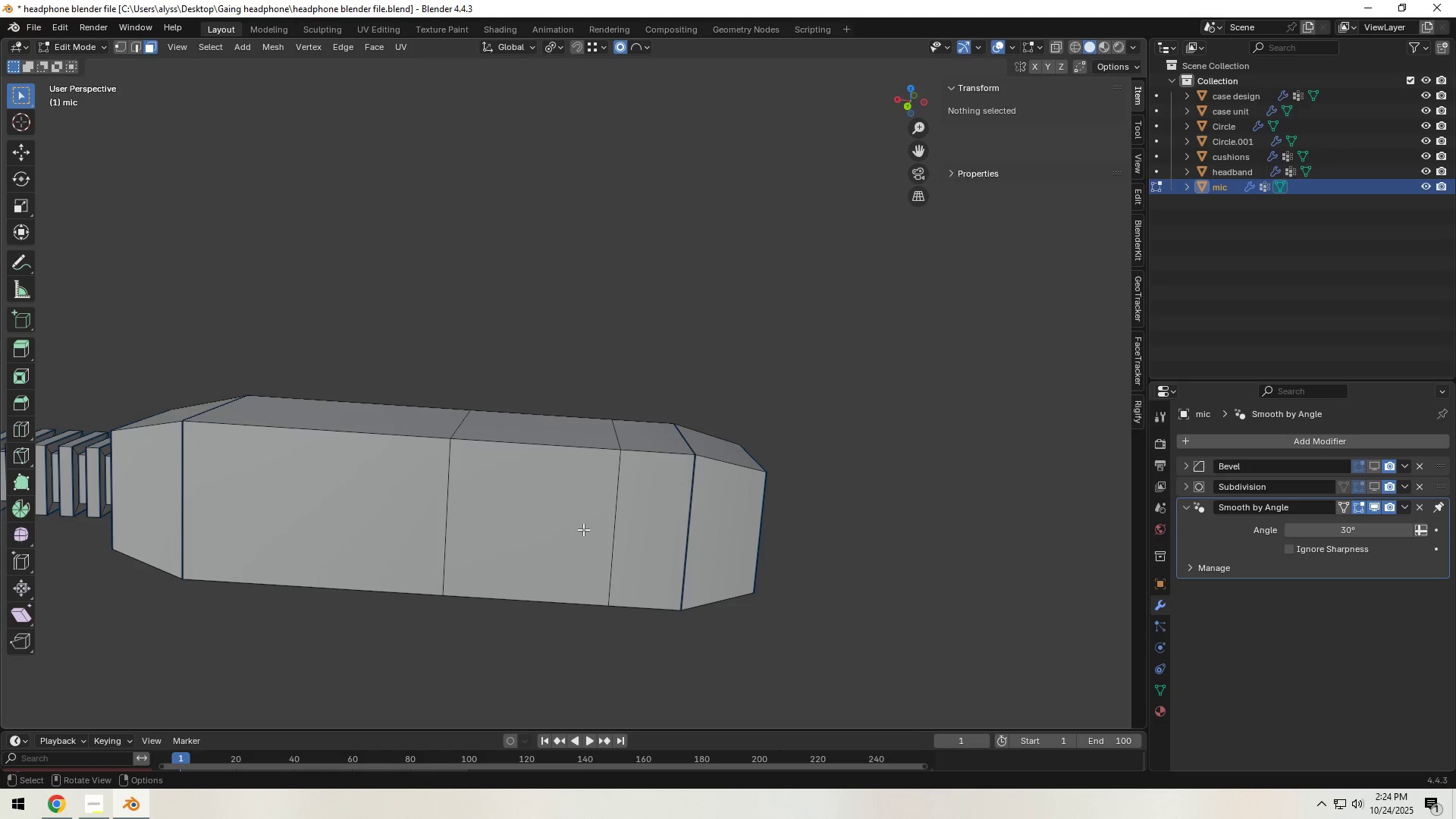 
left_click([583, 529])
 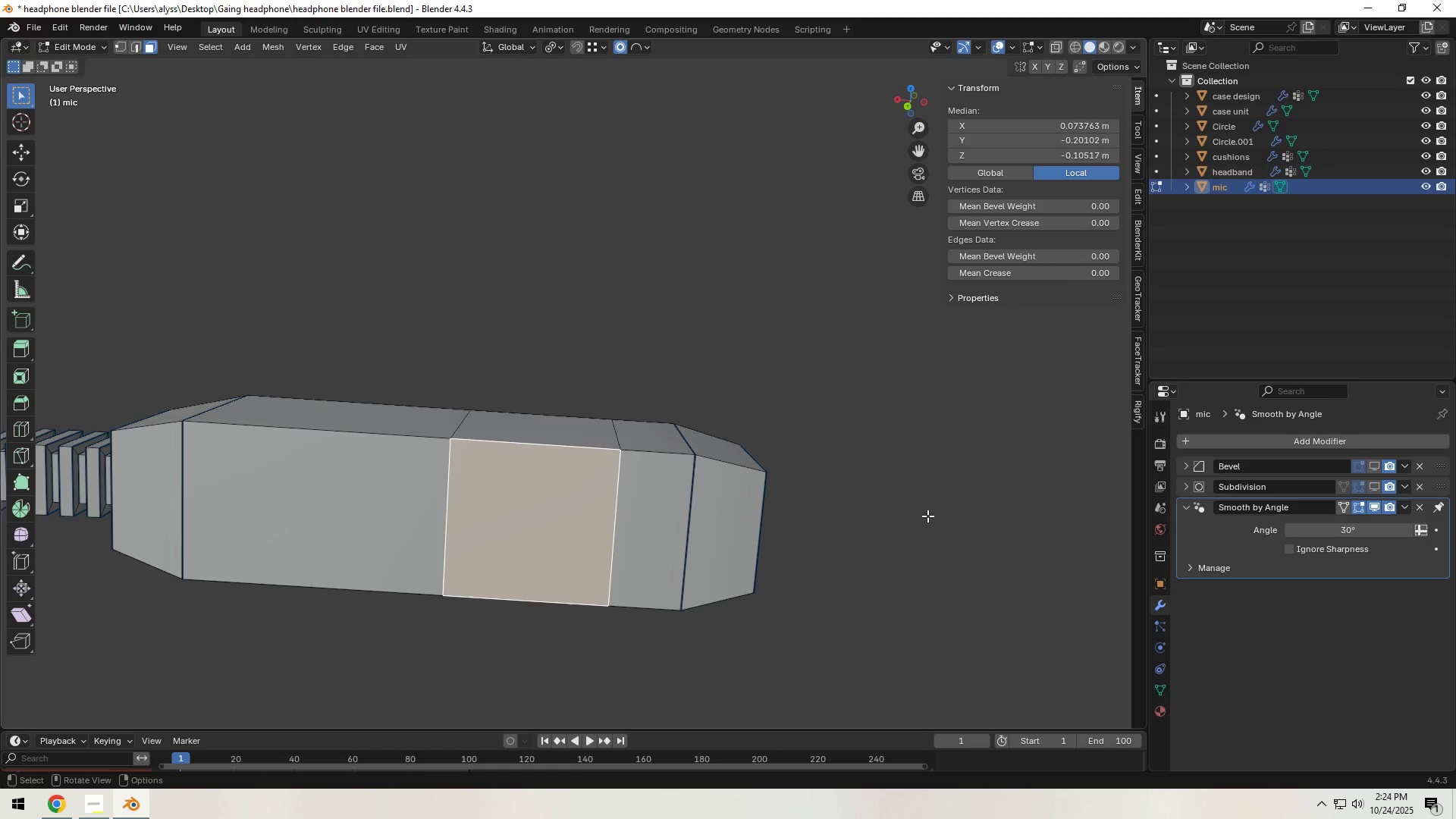 
key(I)
 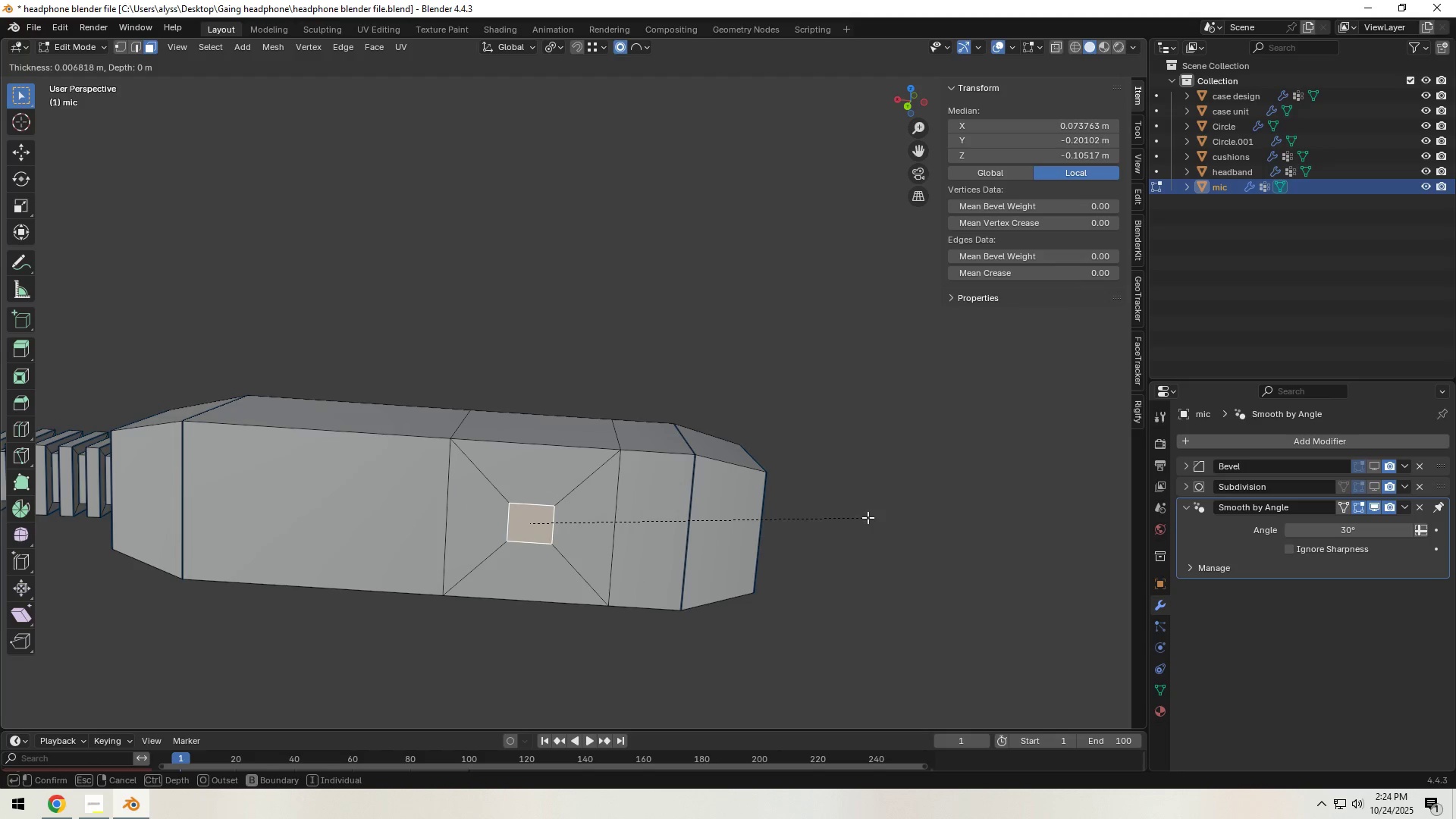 
left_click([866, 517])
 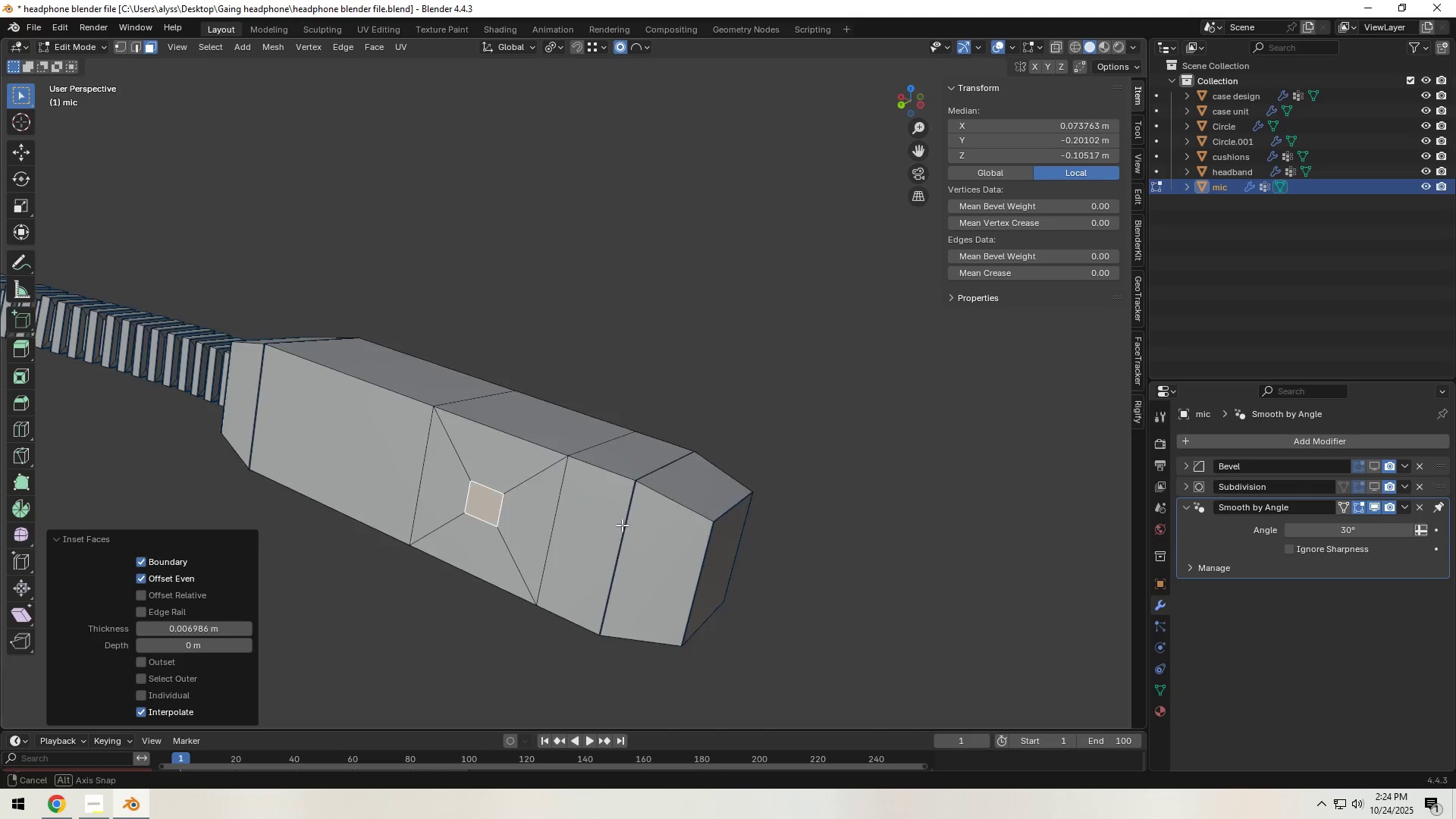 
key(Shift+ShiftLeft)
 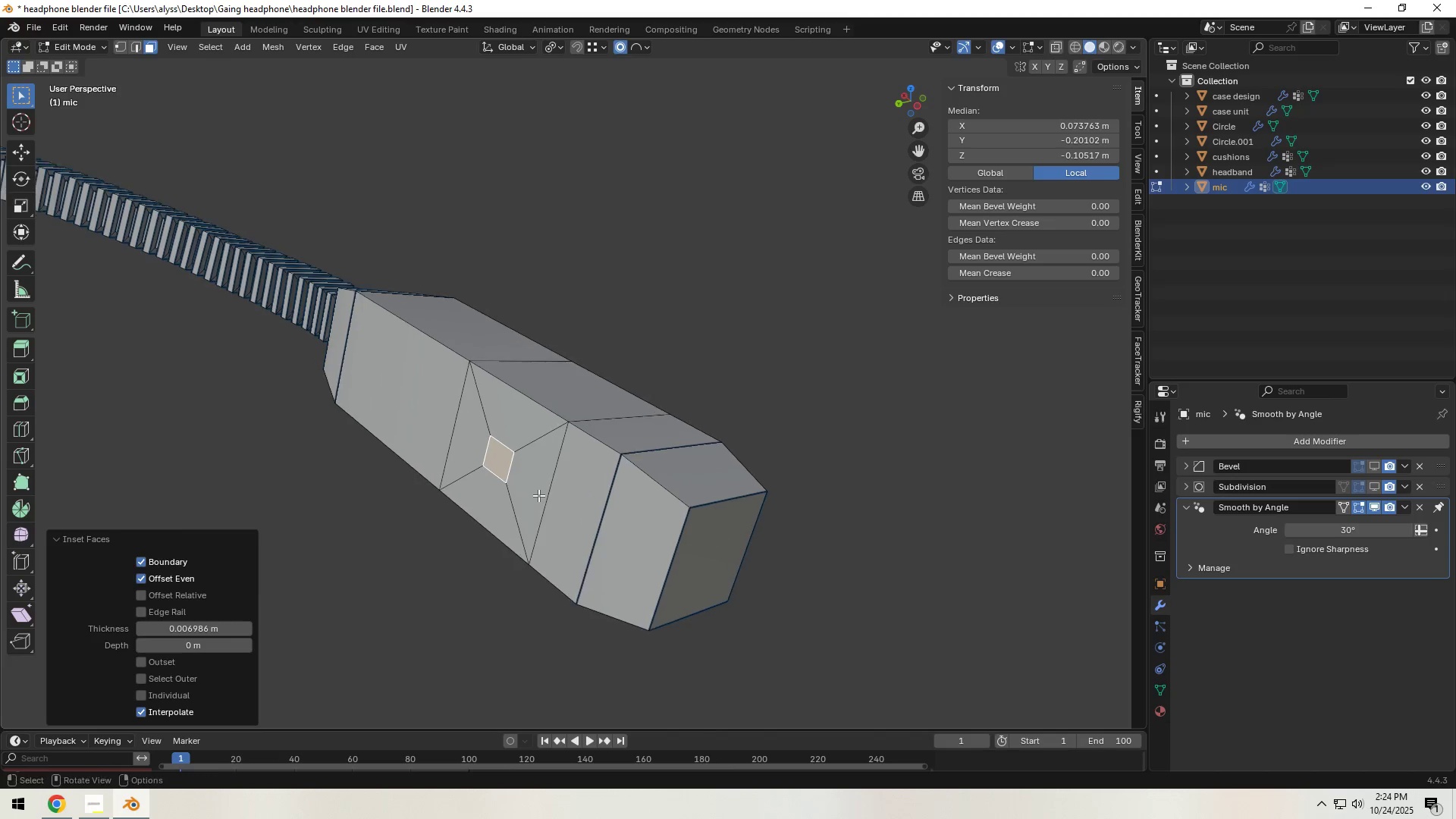 
scroll: coordinate [619, 470], scroll_direction: up, amount: 5.0
 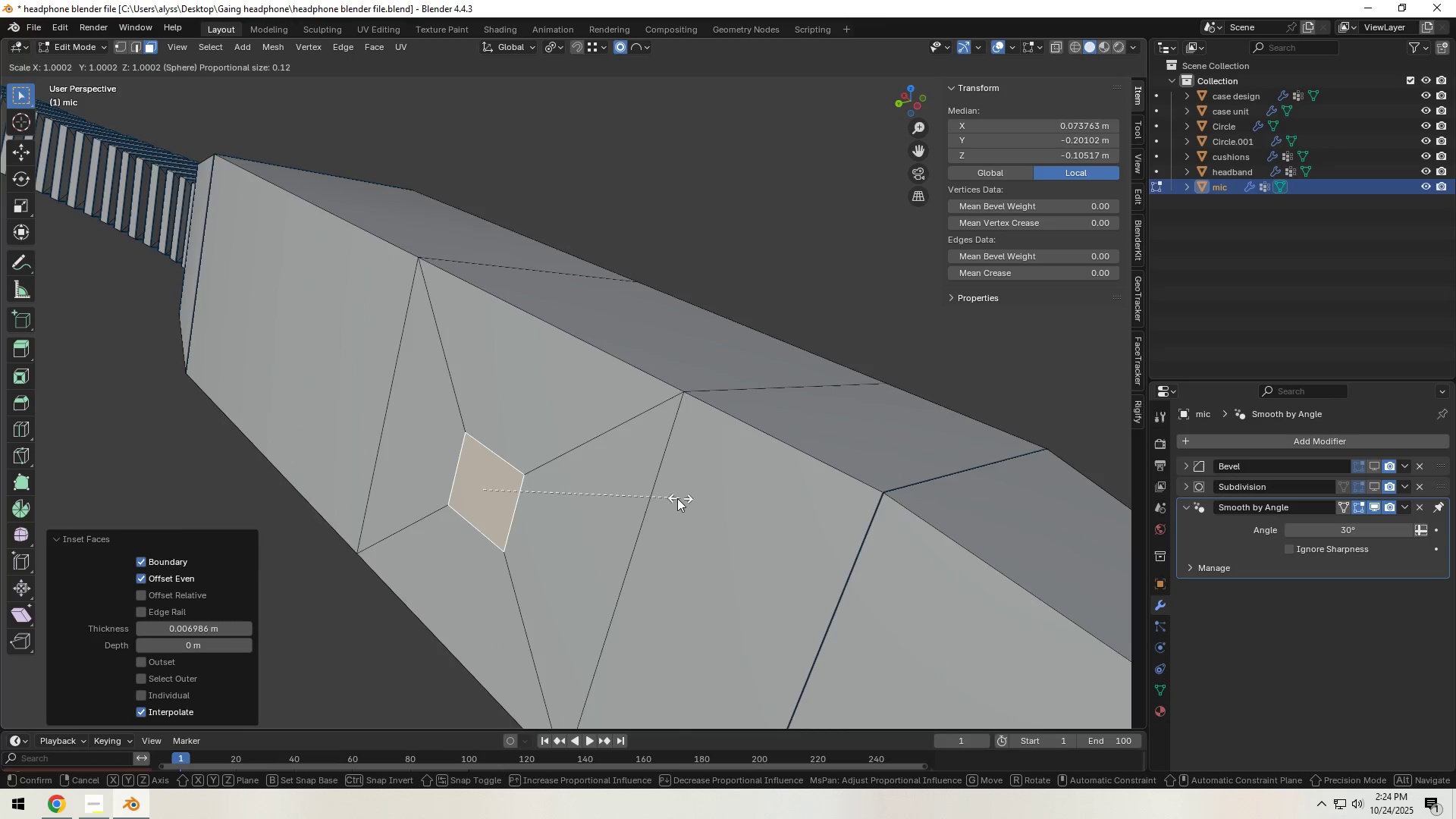 
key(Shift+ShiftLeft)
 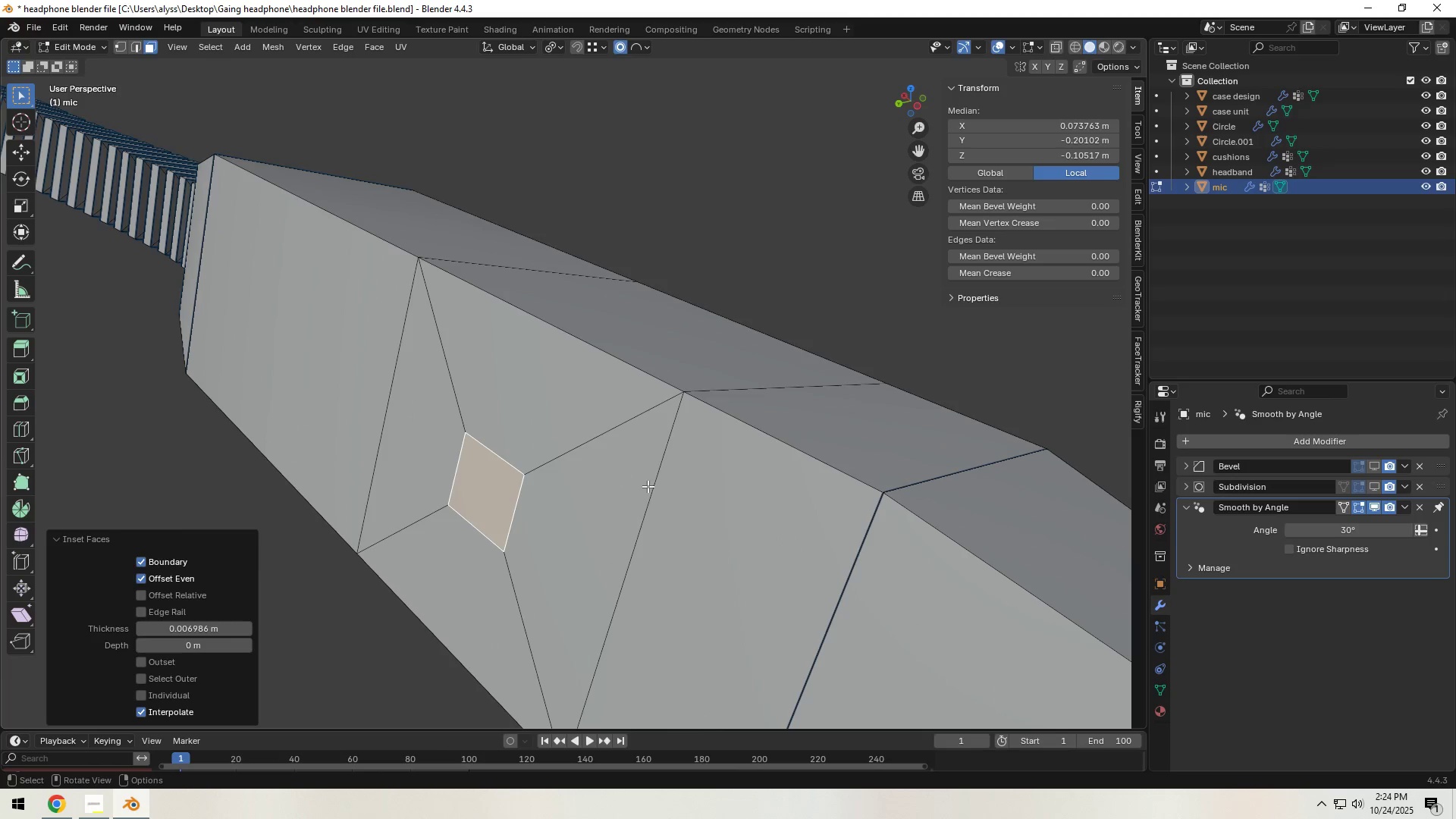 
key(S)
 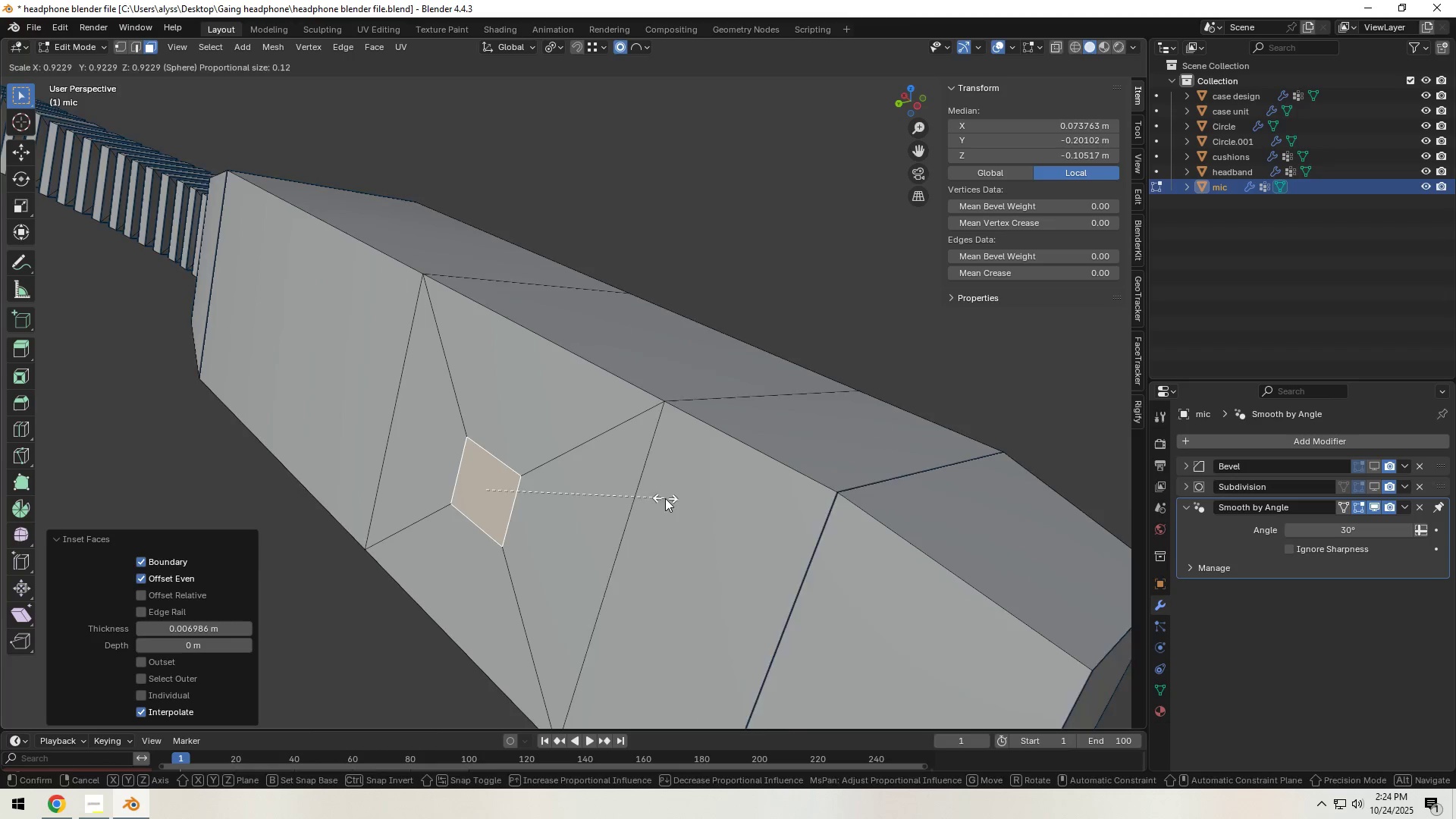 
right_click([665, 498])
 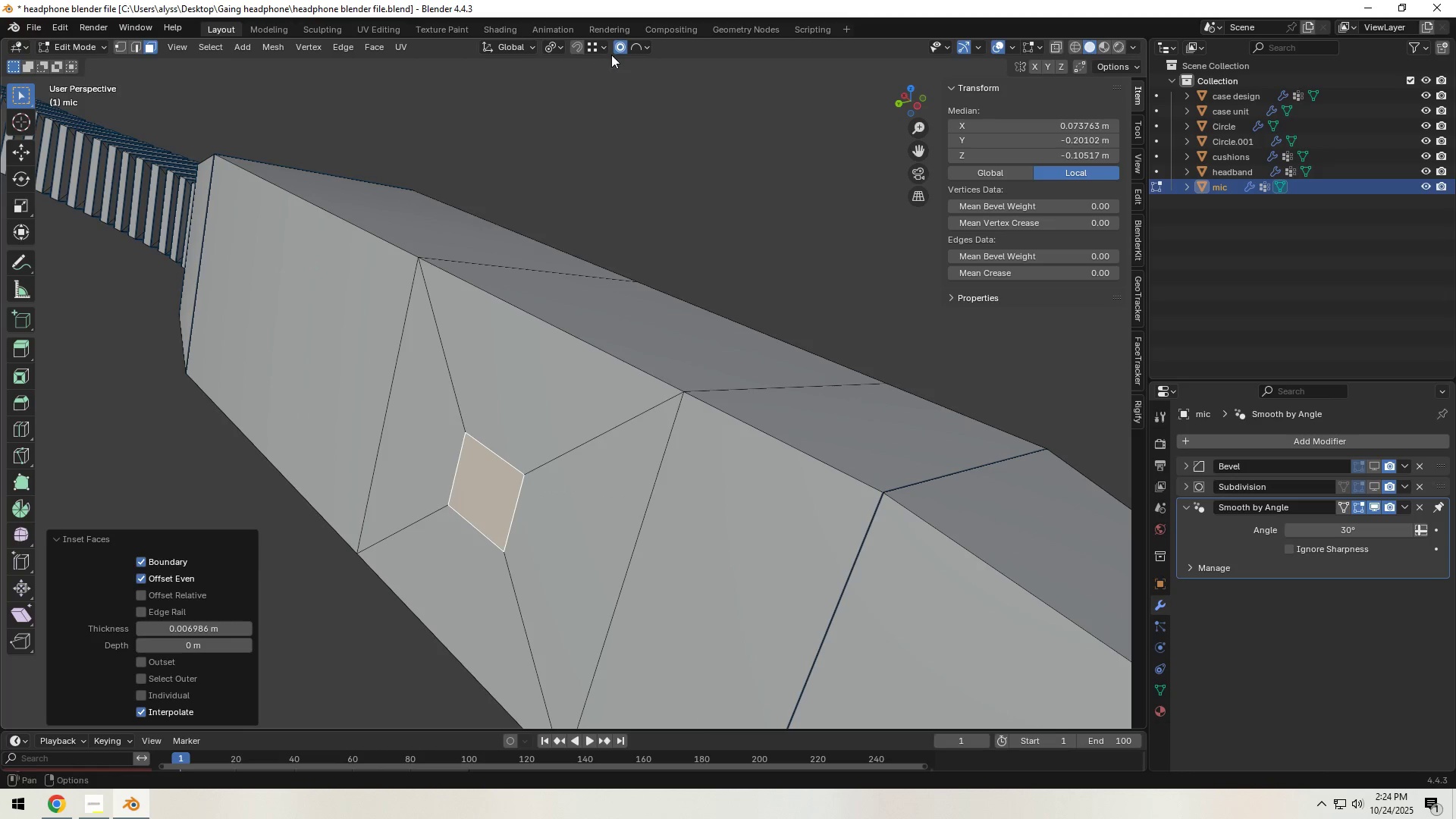 
left_click([618, 49])
 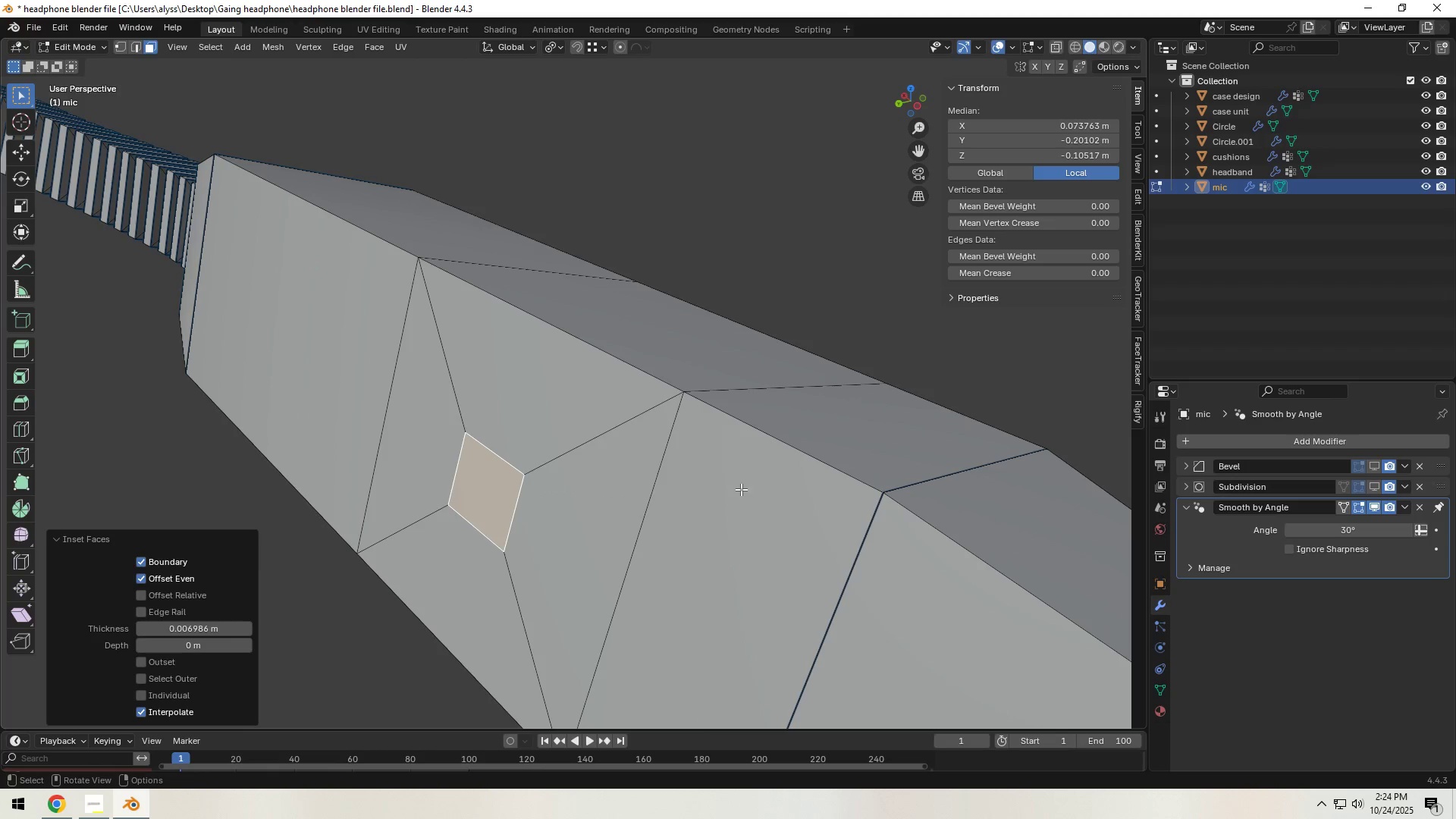 
key(S)
 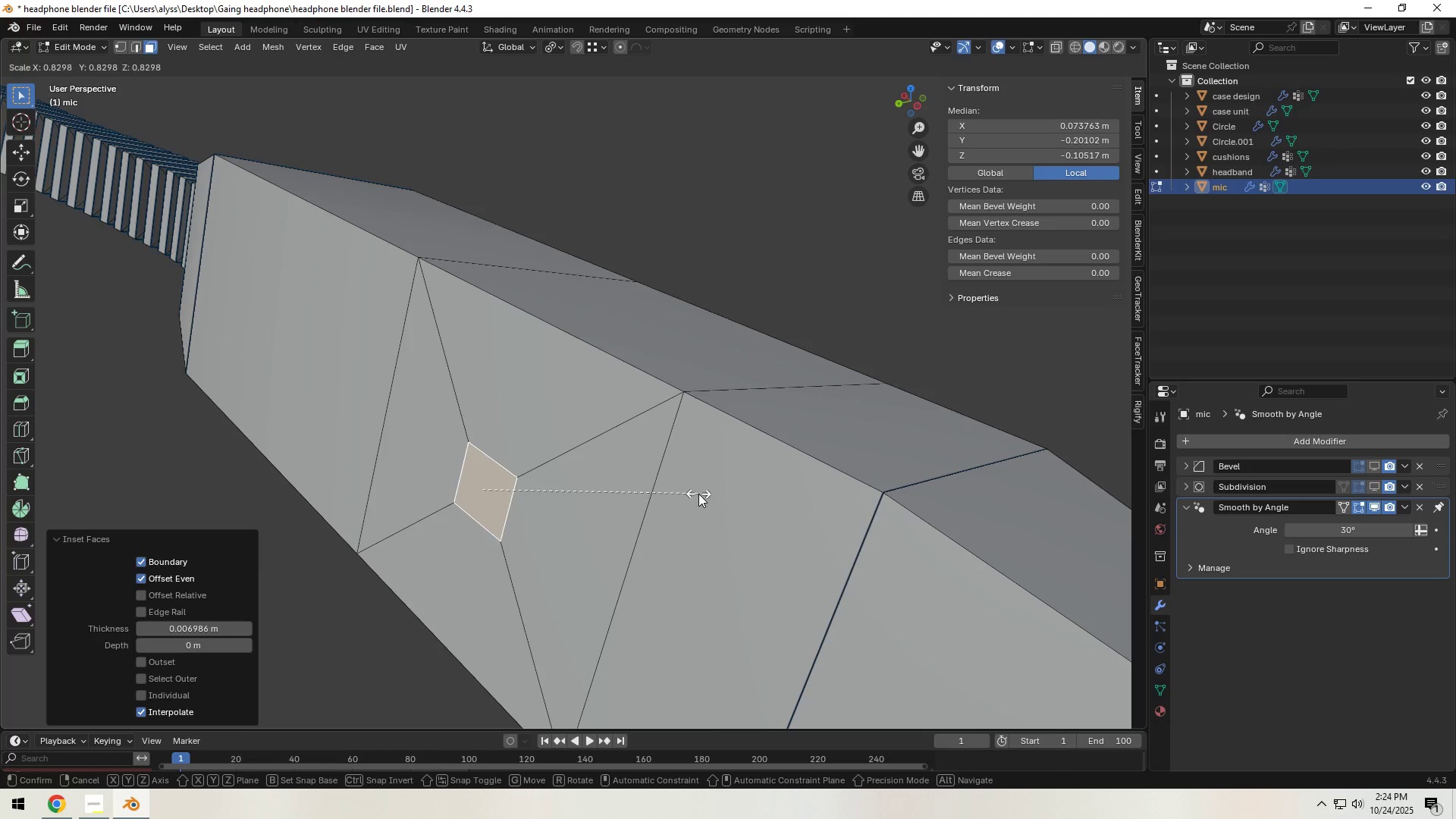 
left_click([698, 494])
 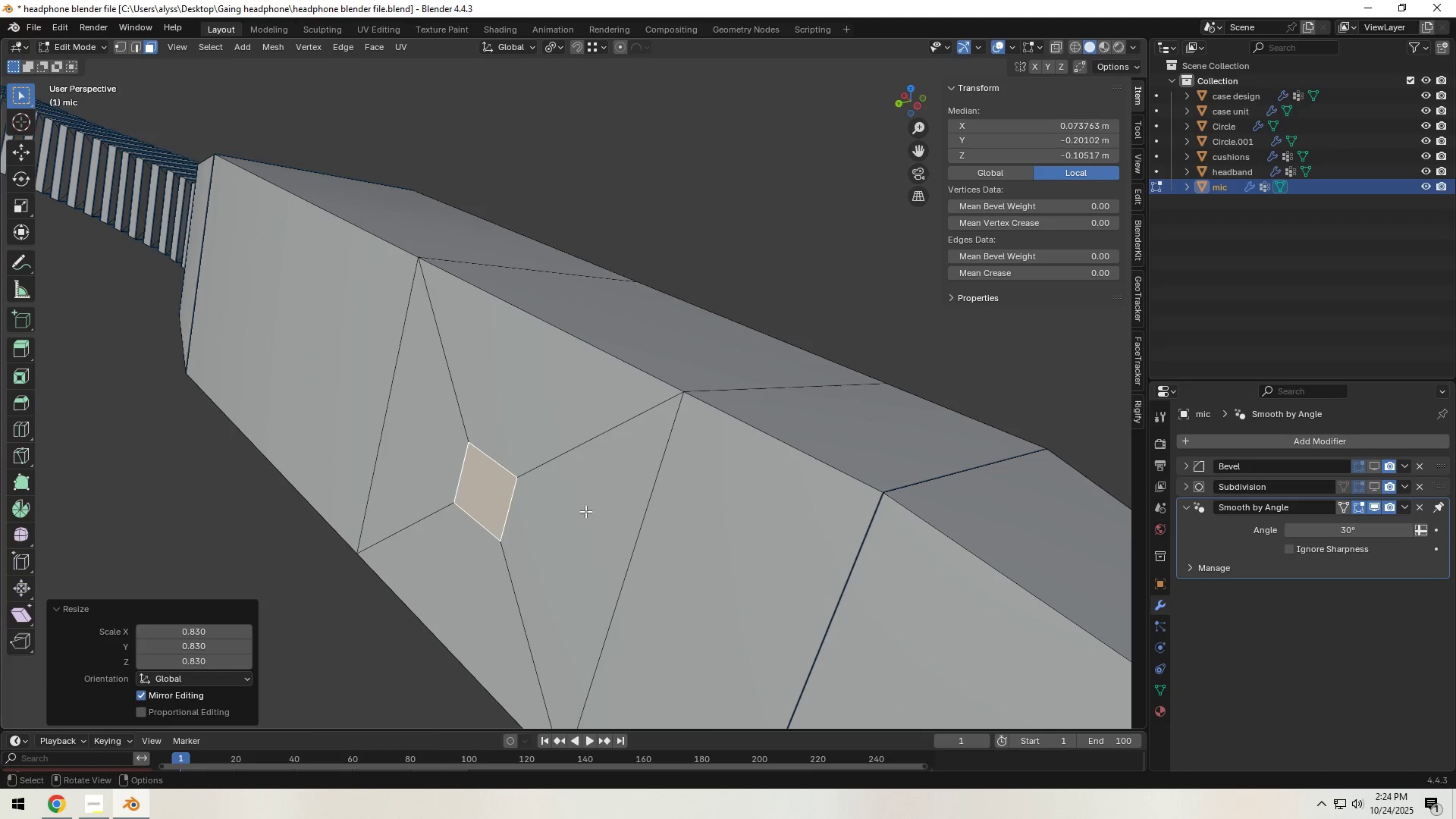 
scroll: coordinate [568, 511], scroll_direction: up, amount: 1.0
 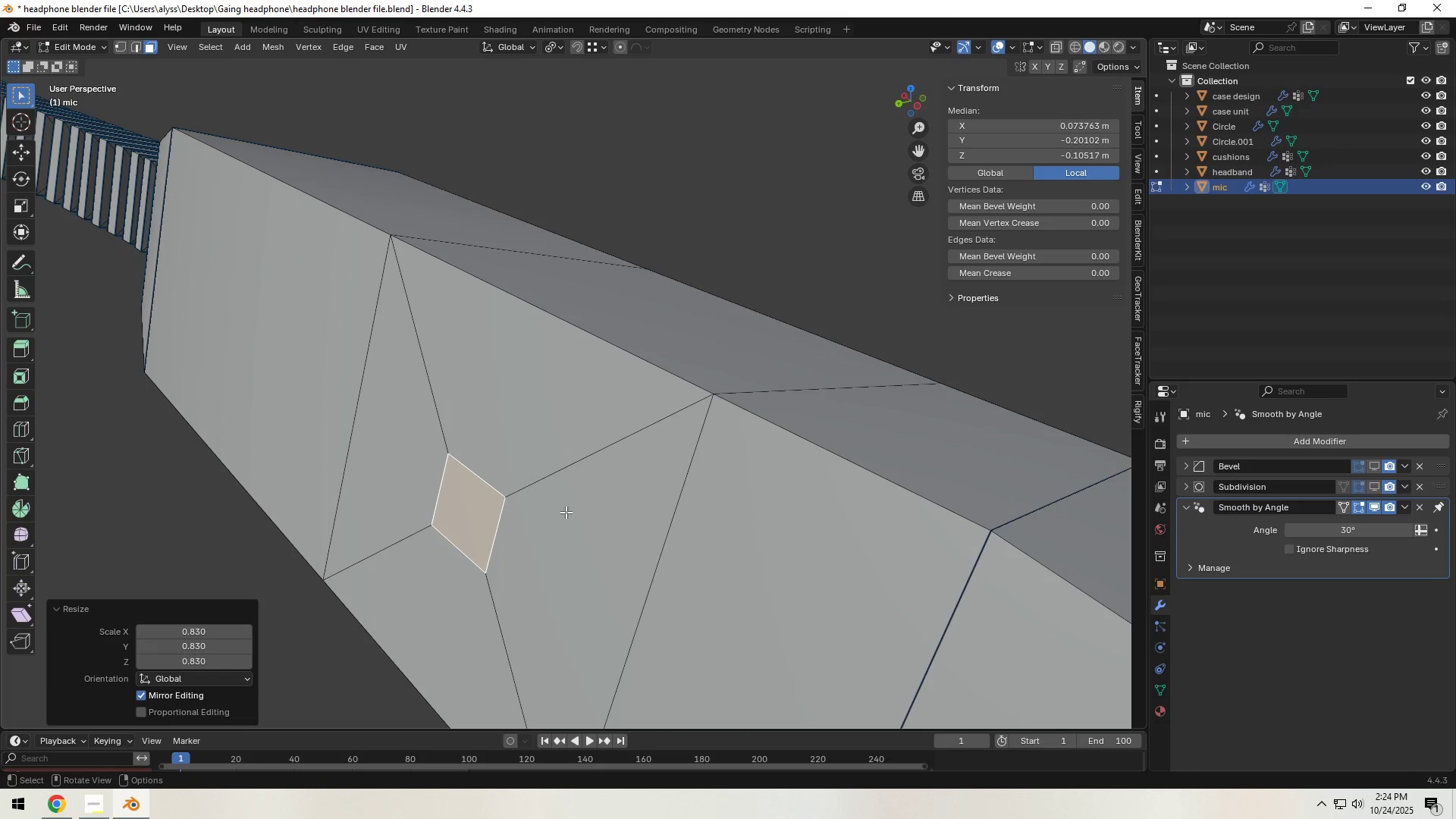 
hold_key(key=ShiftLeft, duration=0.33)
 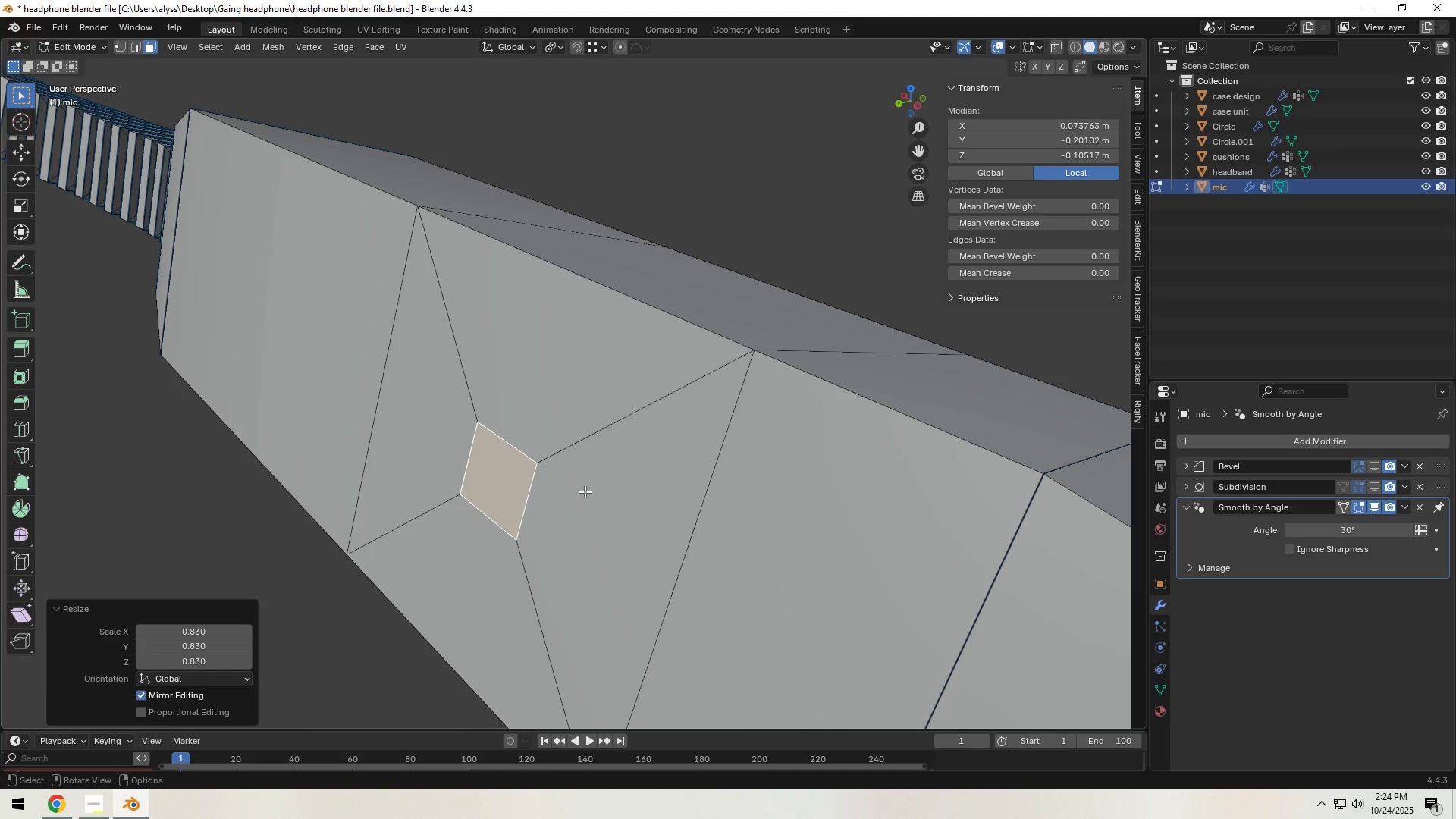 
scroll: coordinate [577, 499], scroll_direction: up, amount: 1.0
 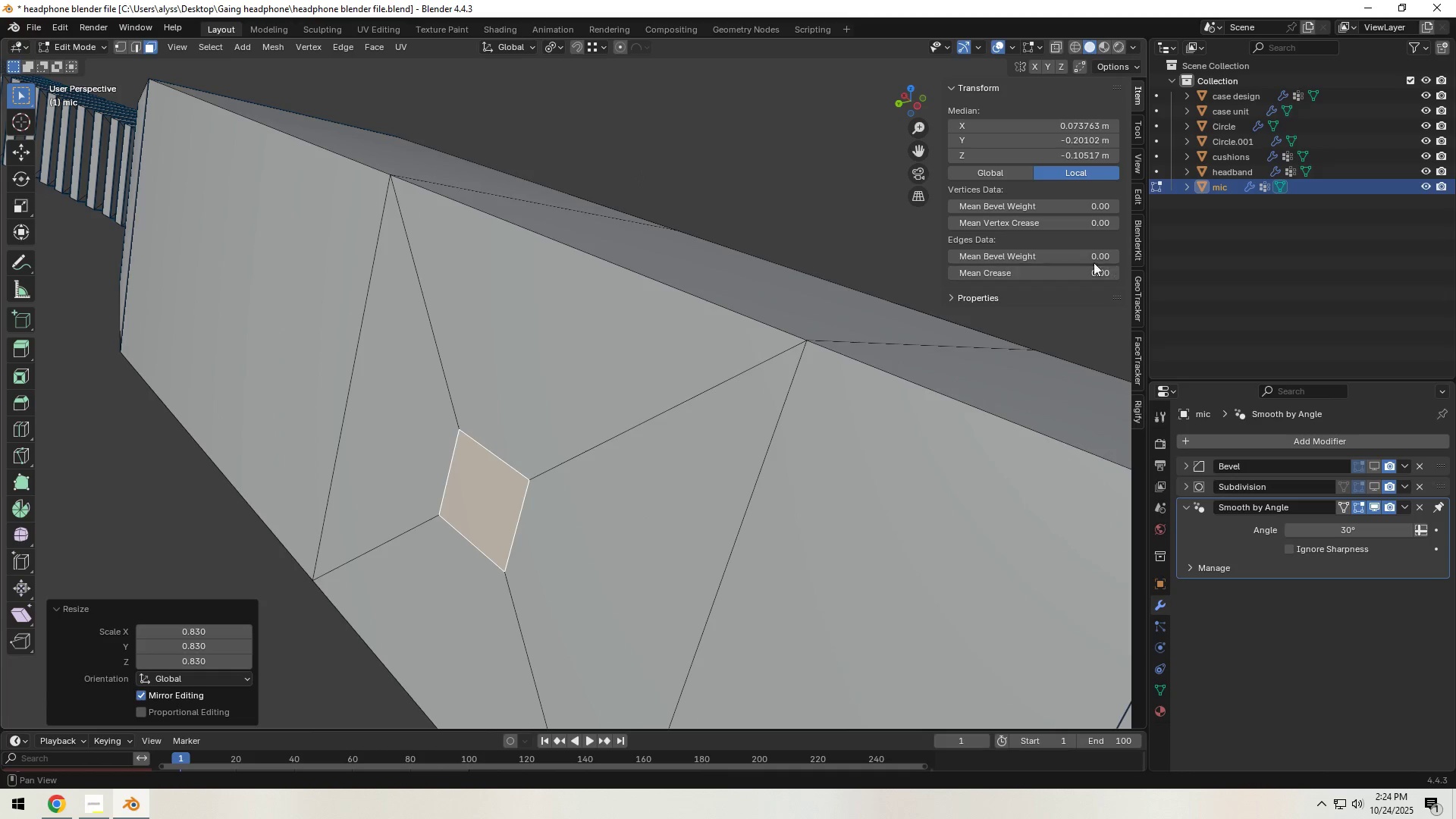 
left_click([1094, 259])
 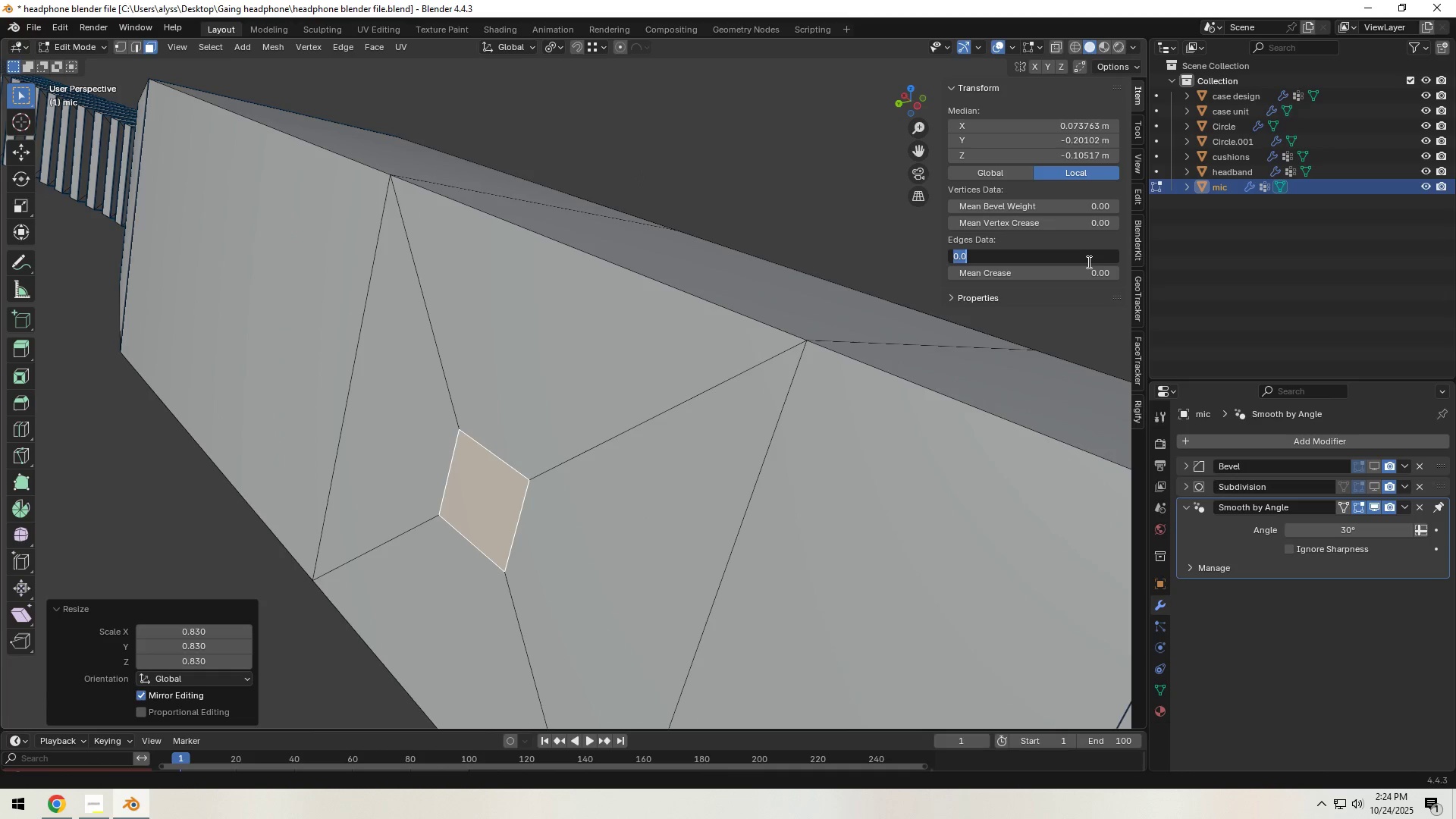 
key(NumpadDecimal)
 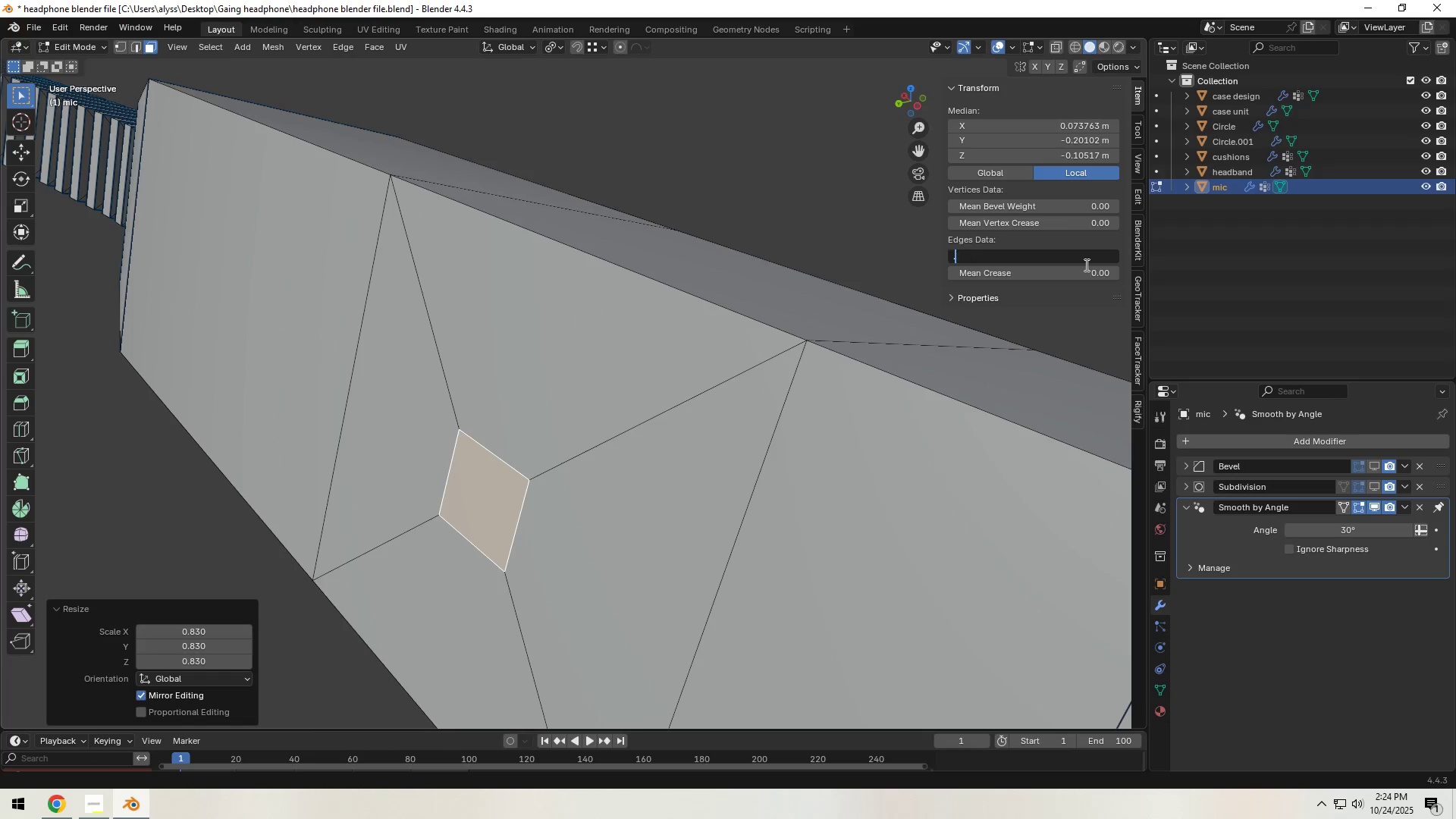 
key(Numpad1)
 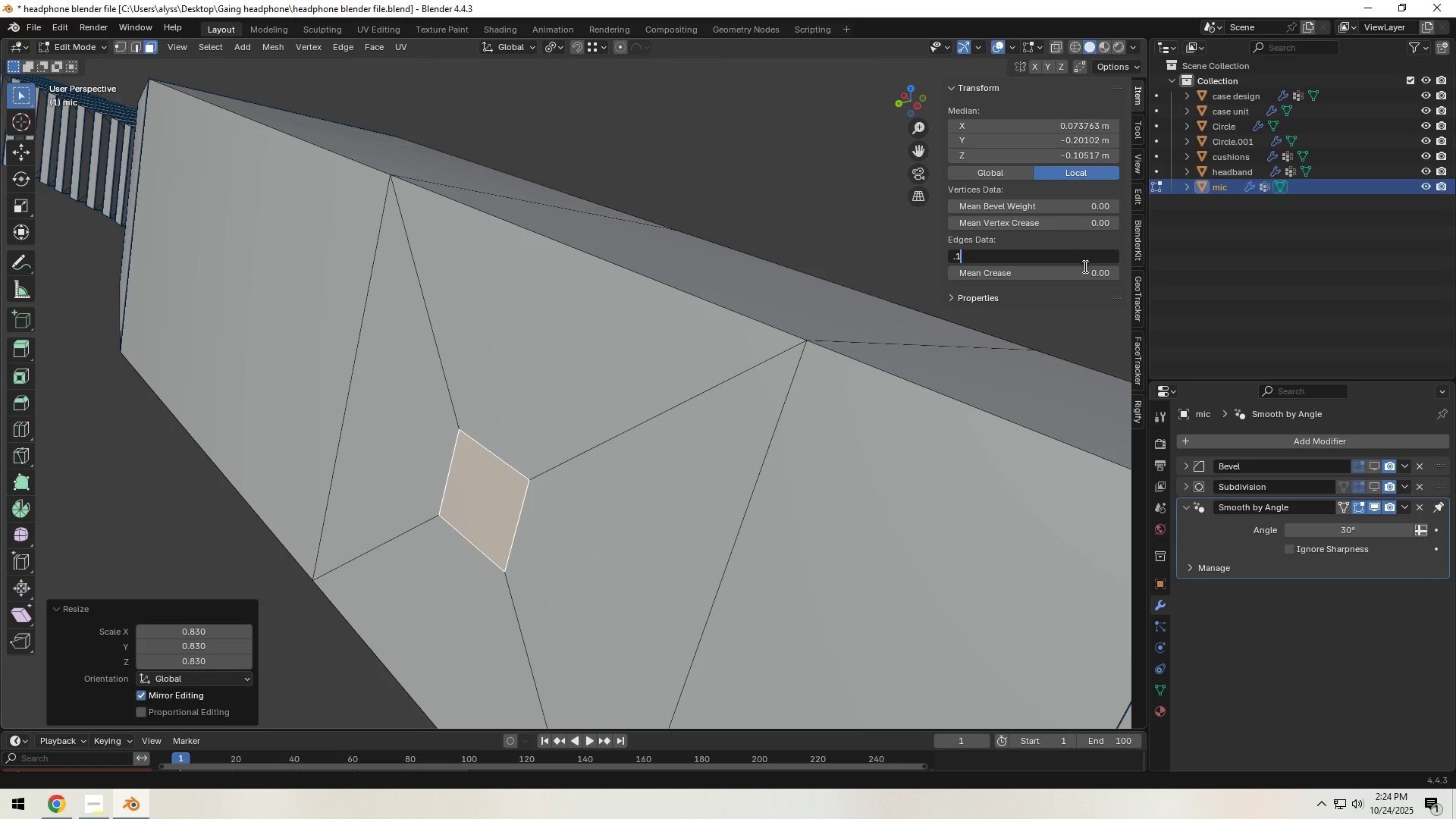 
key(NumpadEnter)
 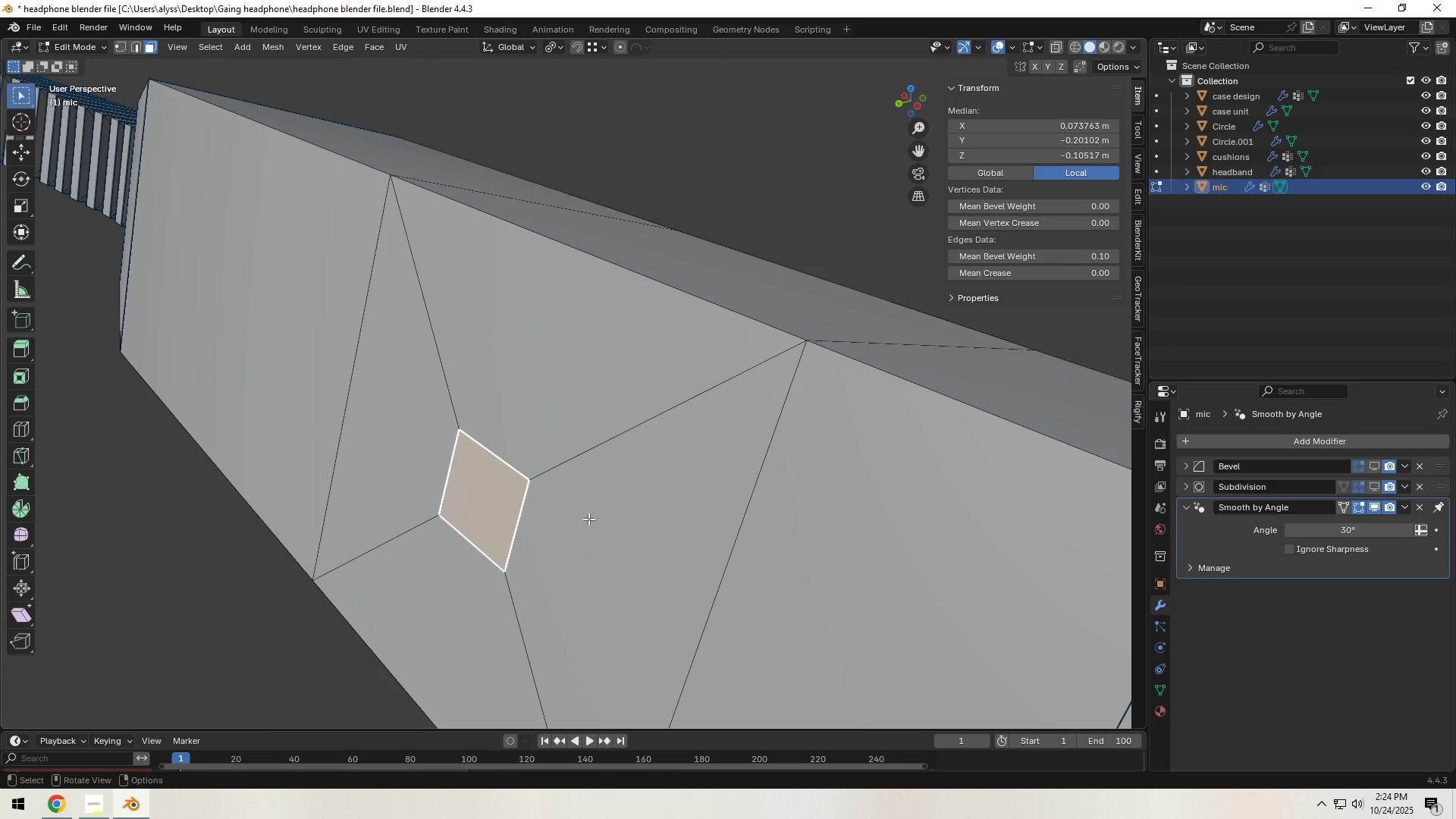 
key(E)
 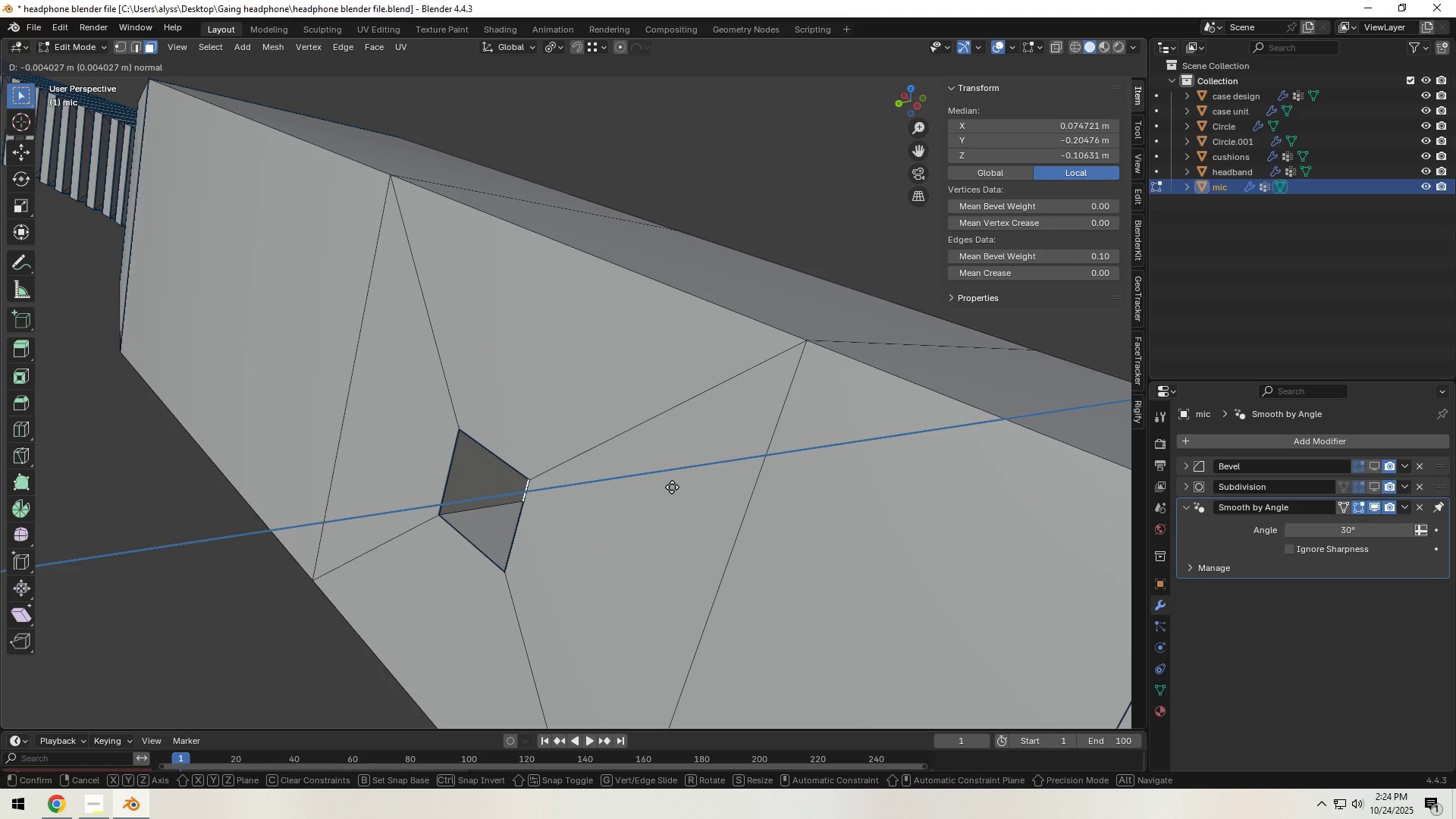 
left_click([672, 487])
 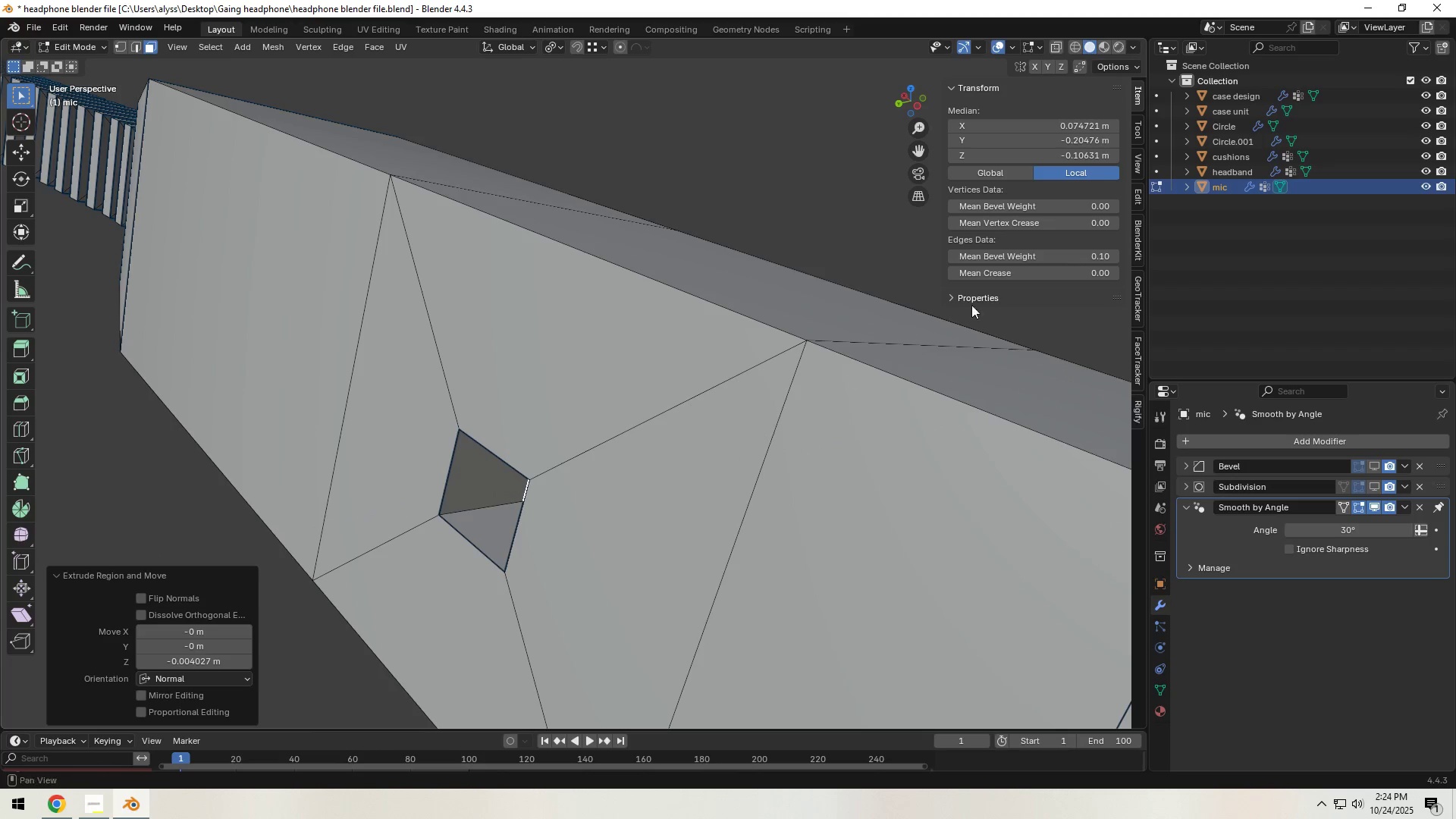 
mouse_move([1026, 259])
 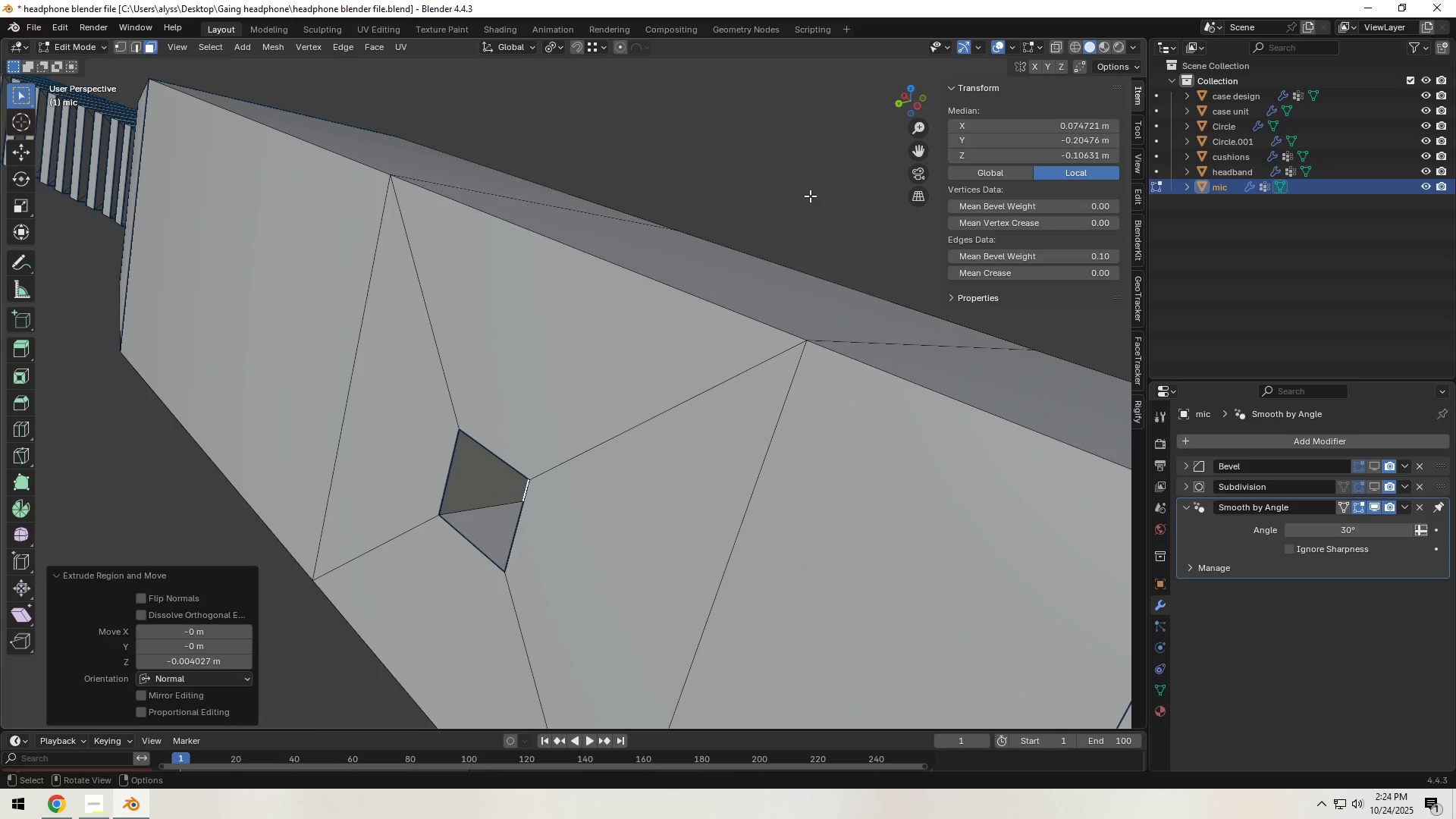 
left_click([810, 196])
 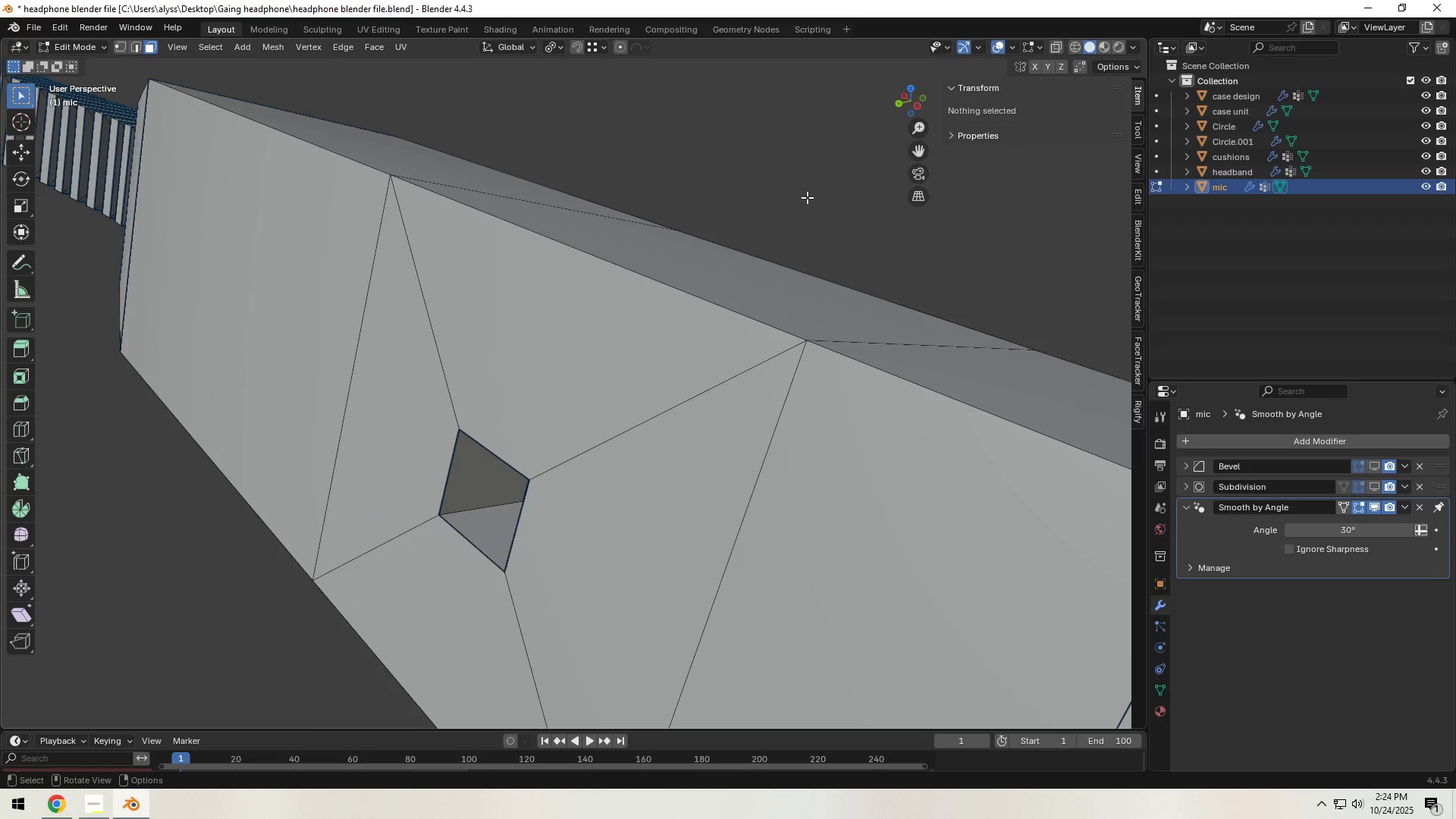 
key(Tab)
 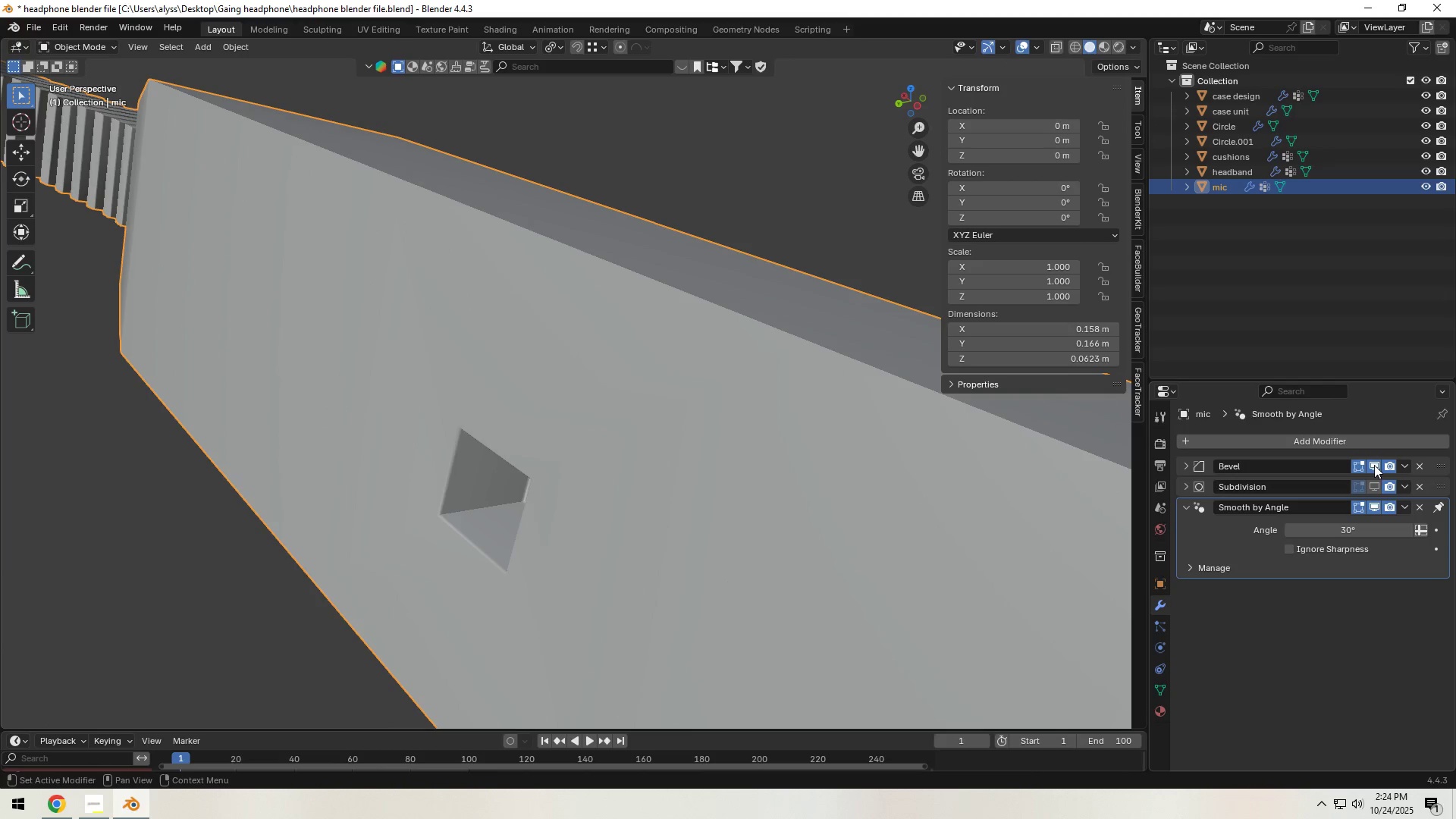 
double_click([1374, 479])
 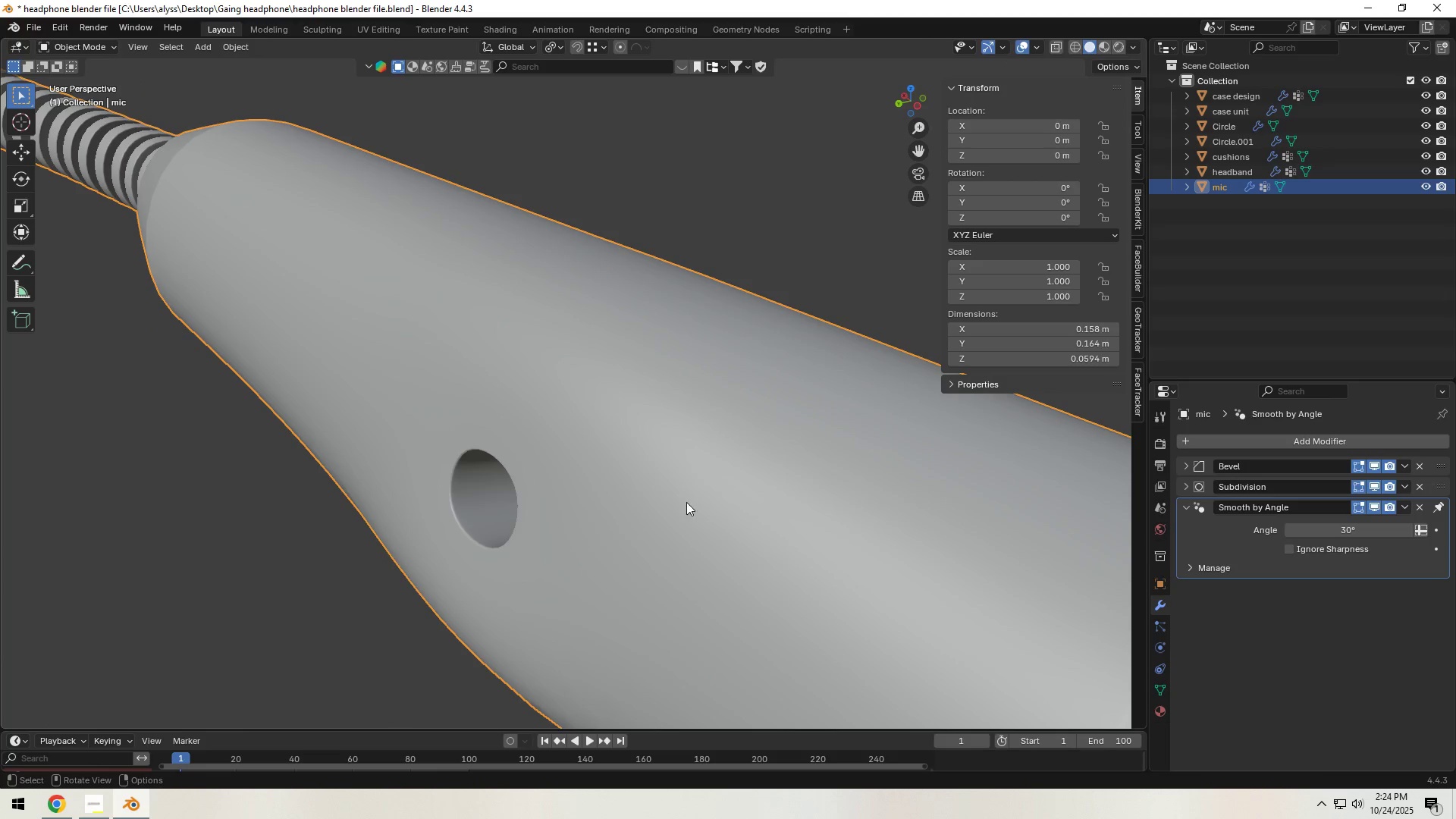 
scroll: coordinate [642, 500], scroll_direction: down, amount: 8.0
 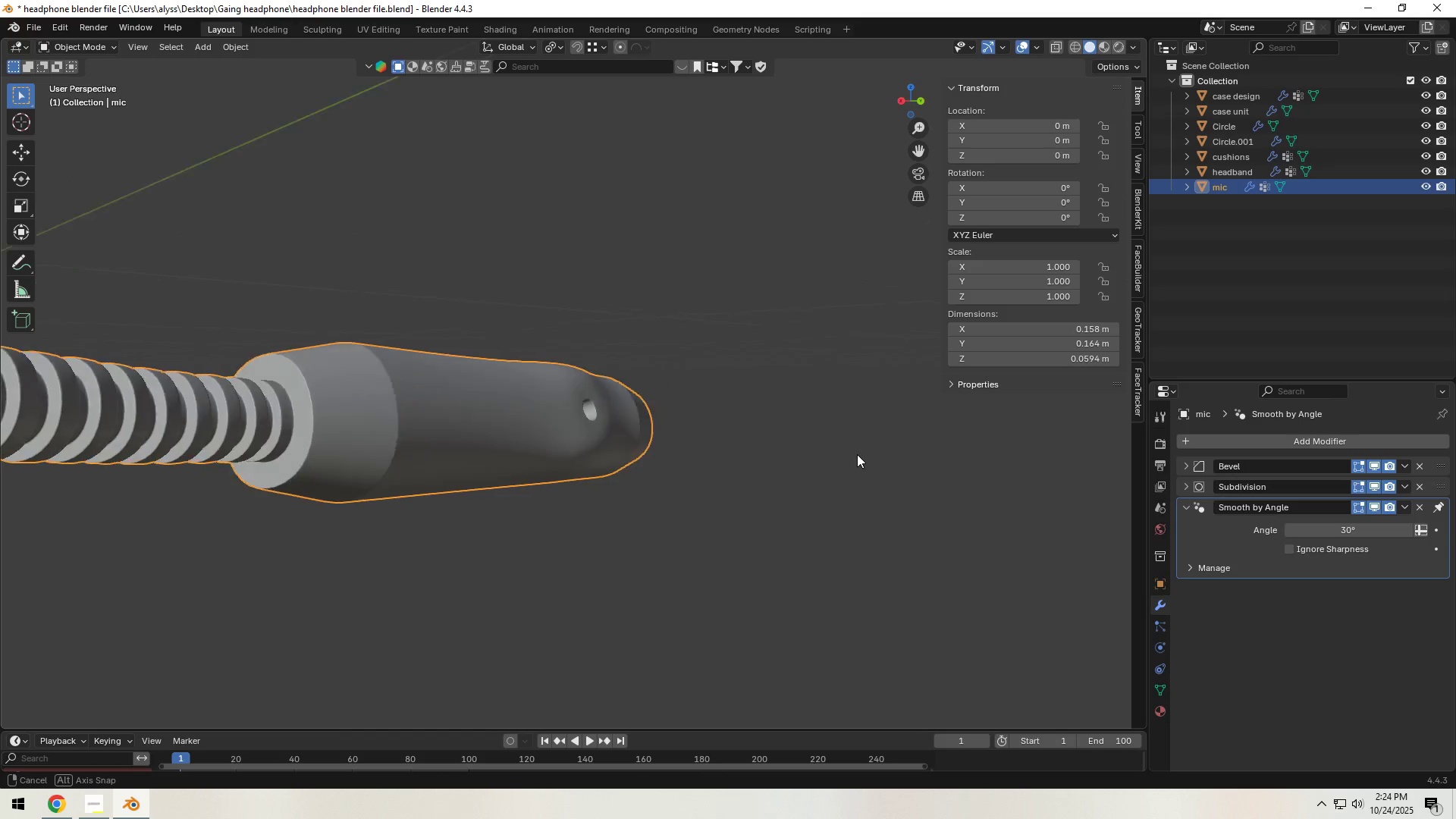 
scroll: coordinate [671, 480], scroll_direction: up, amount: 4.0
 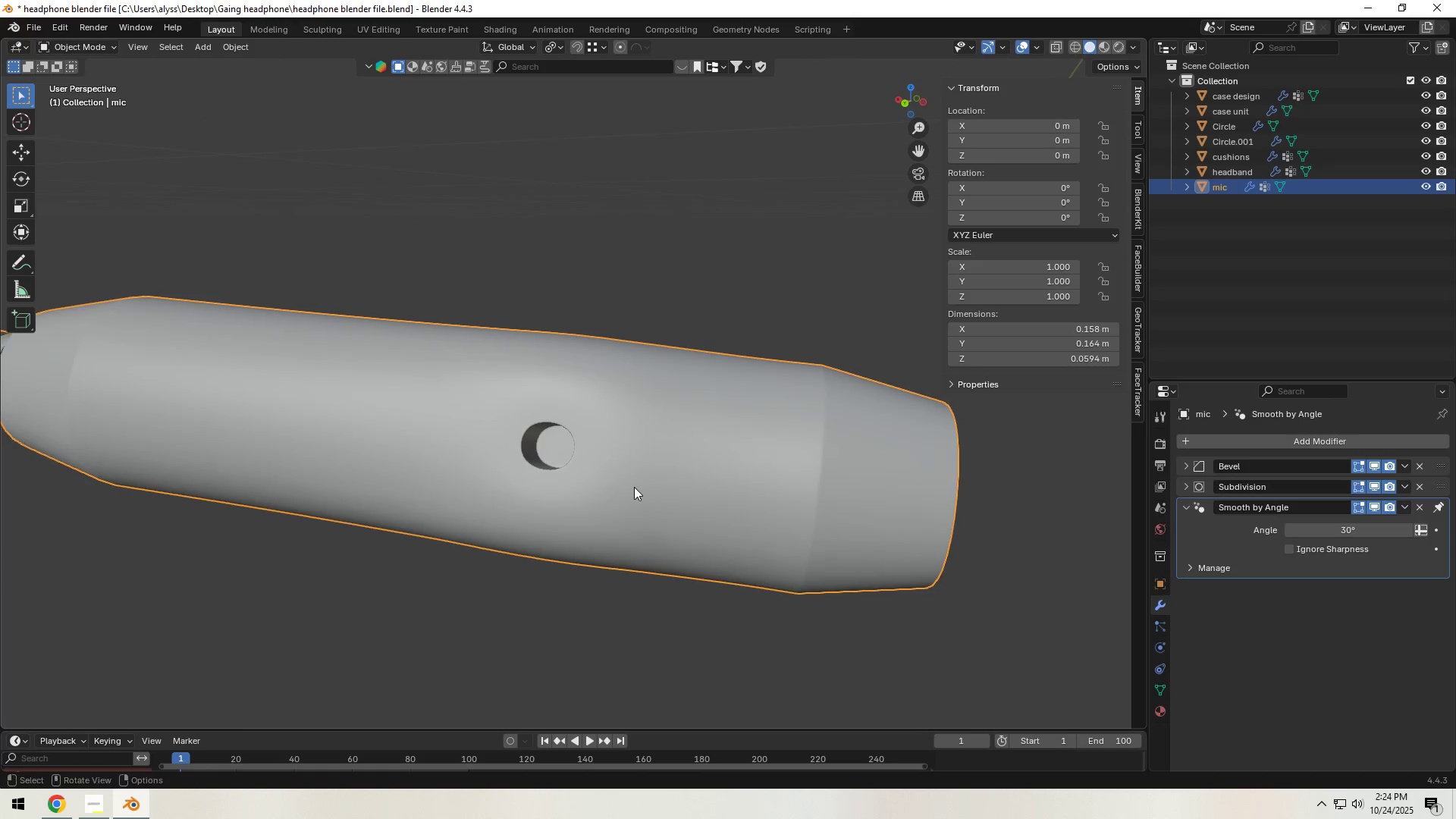 
key(Tab)
 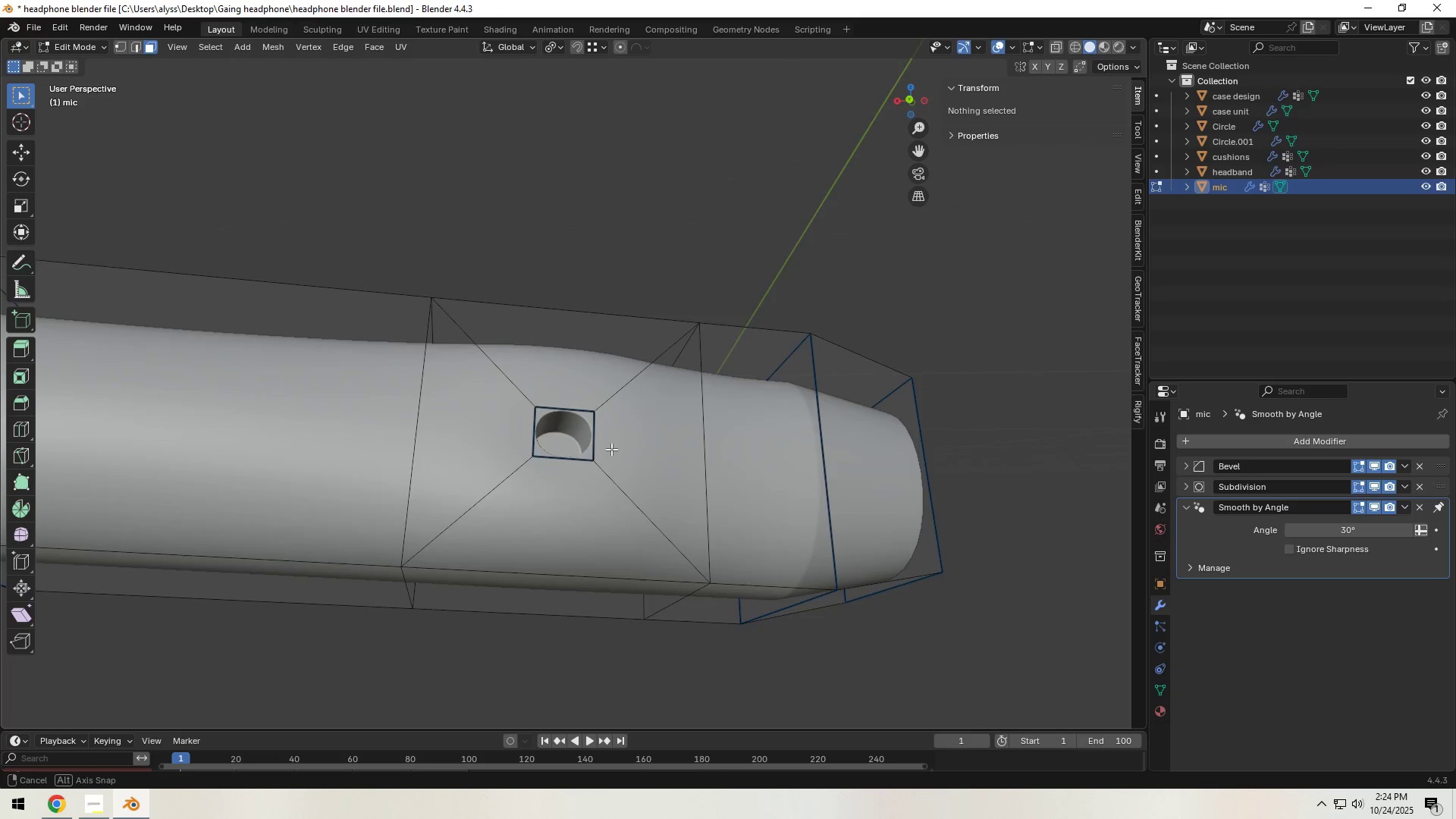 
scroll: coordinate [597, 481], scroll_direction: up, amount: 3.0
 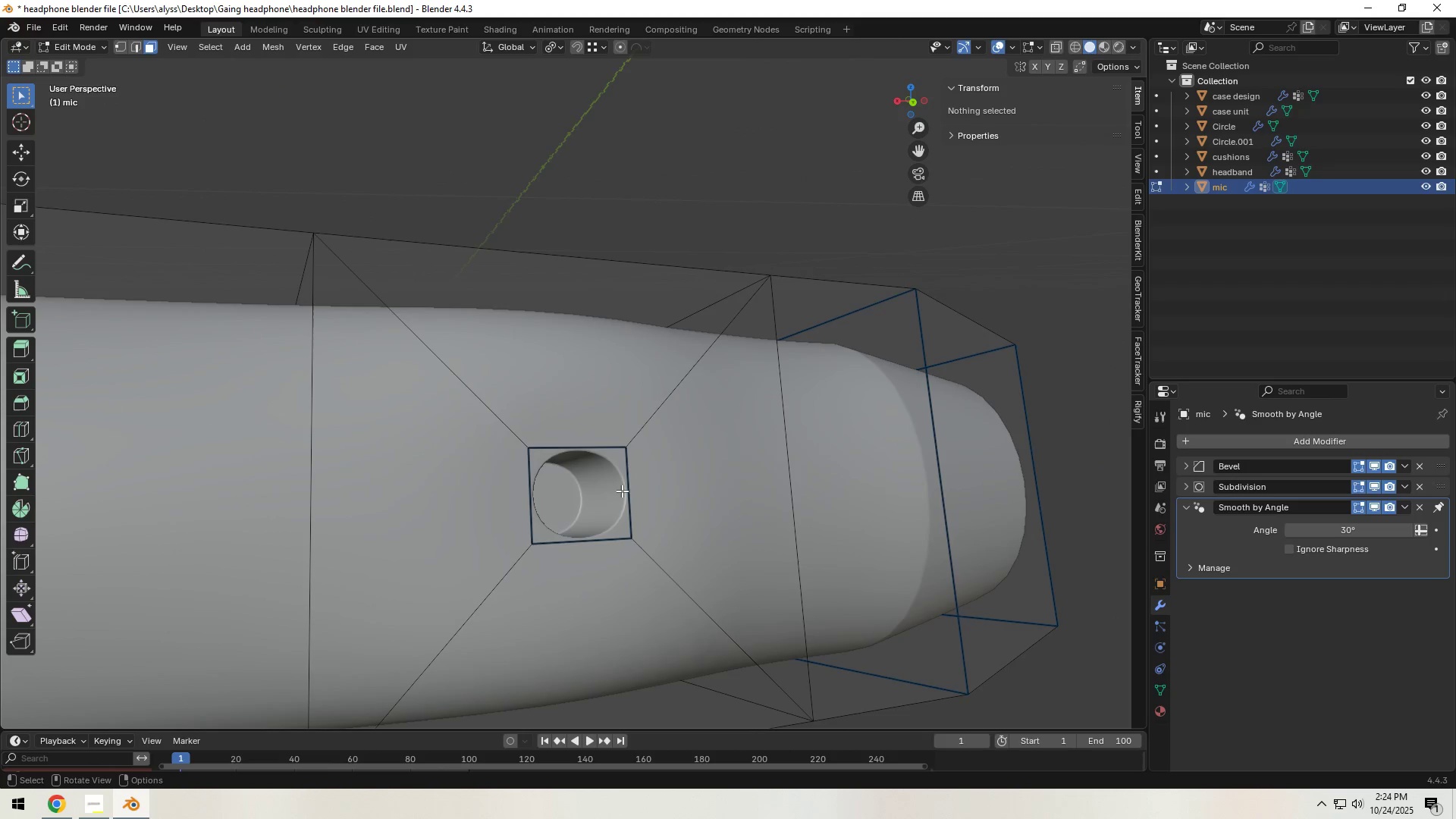 
key(3)
 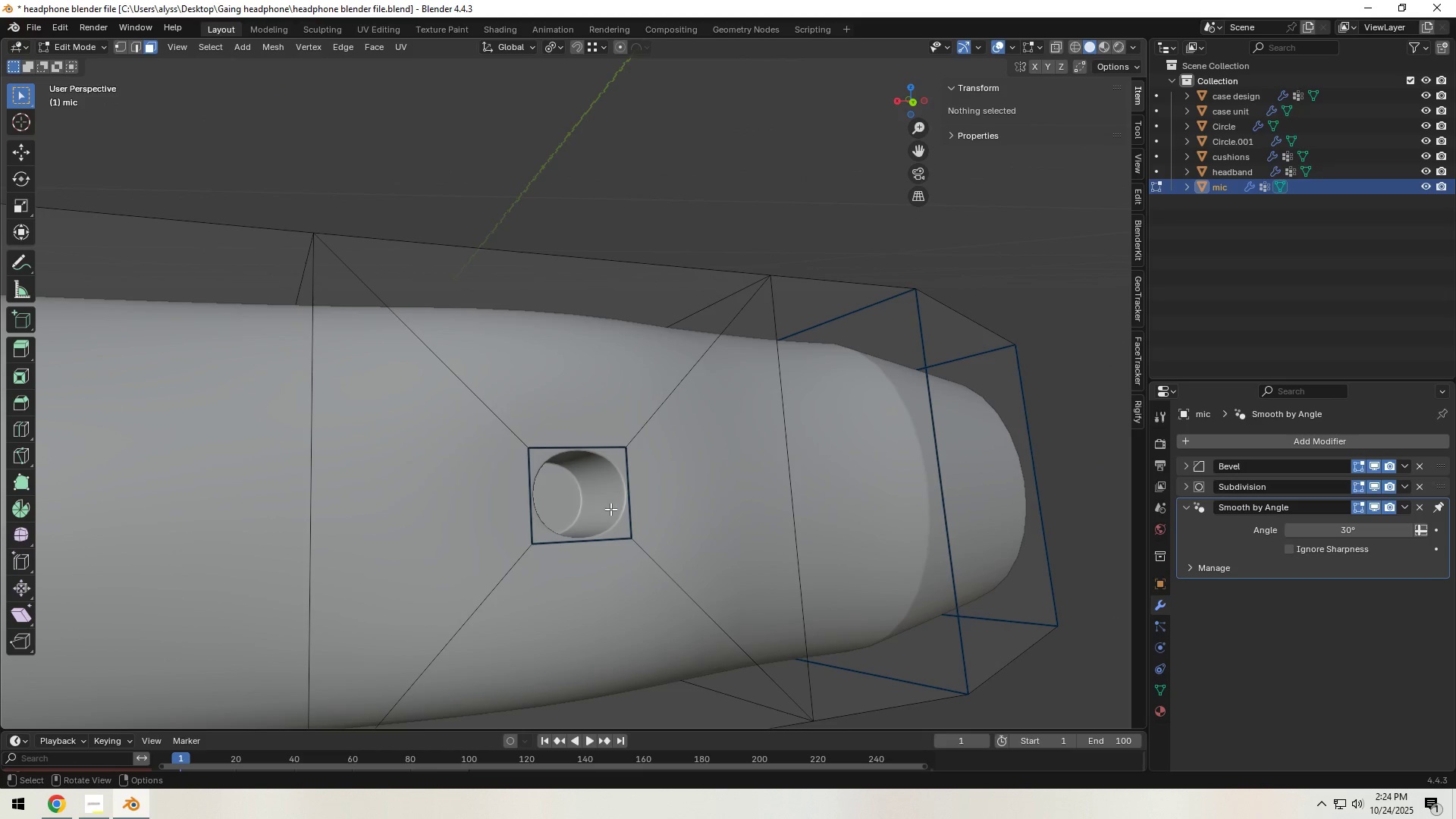 
hold_key(key=AltLeft, duration=1.52)
left_click([610, 509])
 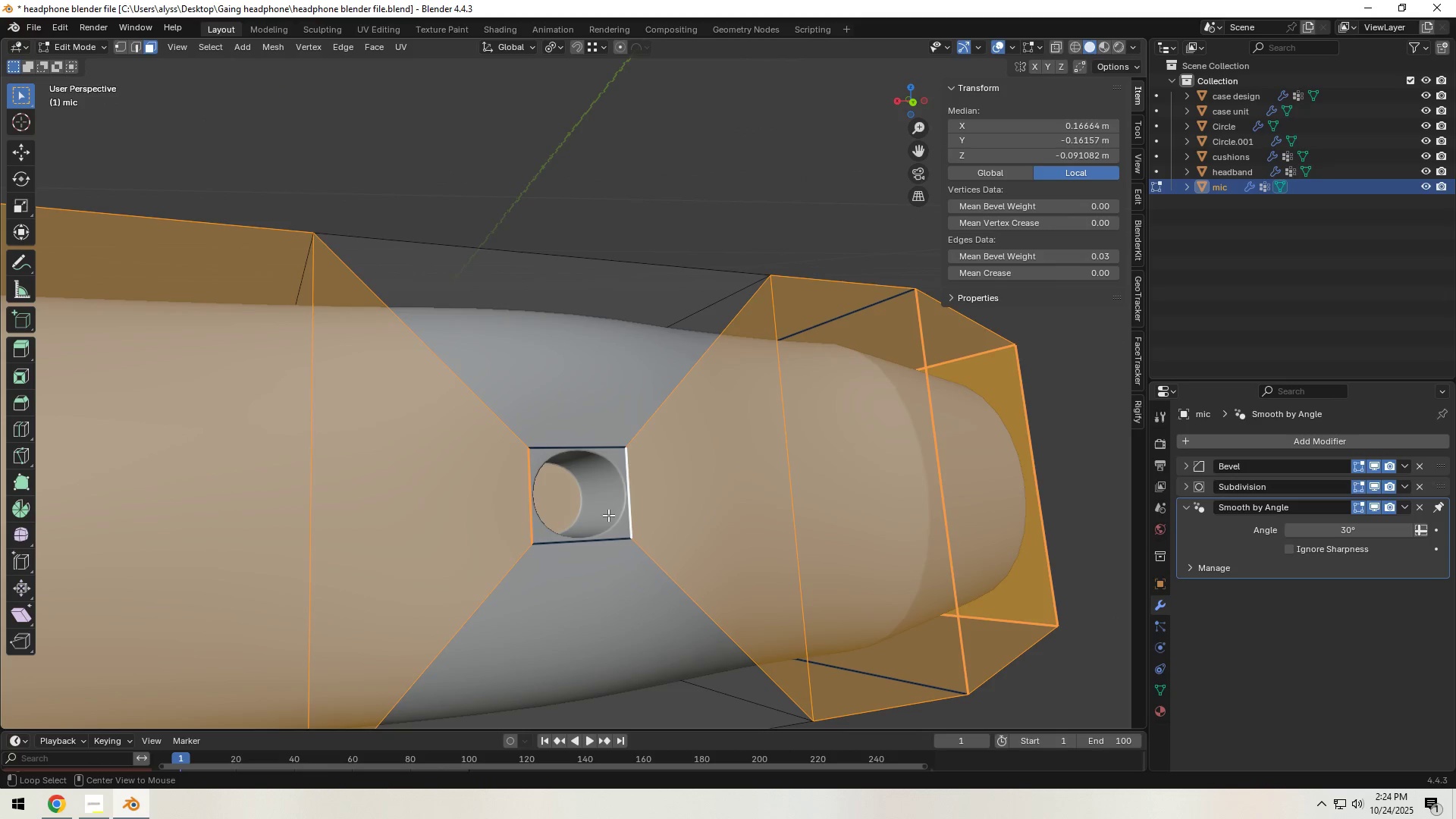 
double_click([613, 526])
 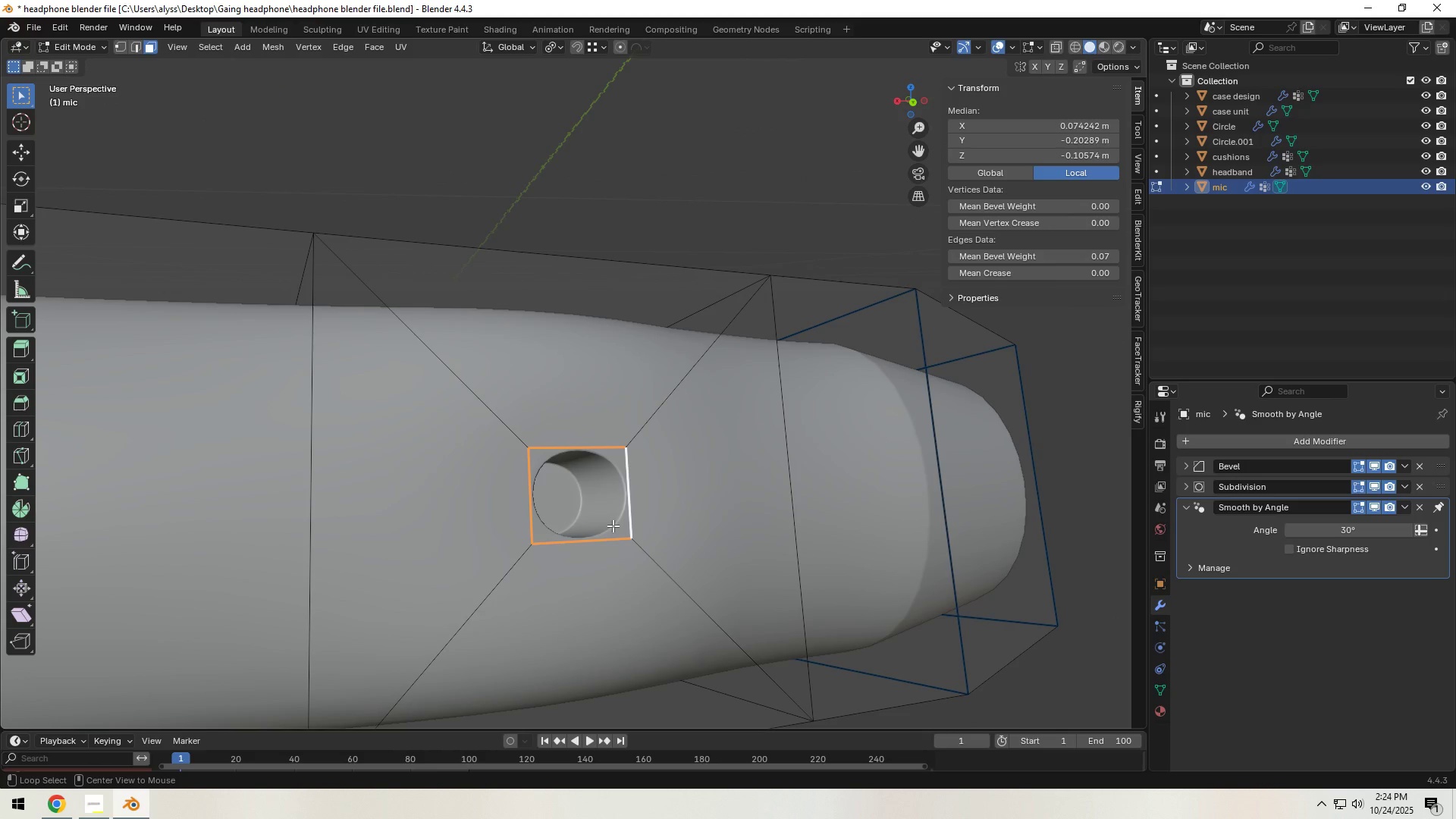 
key(Alt+AltLeft)
 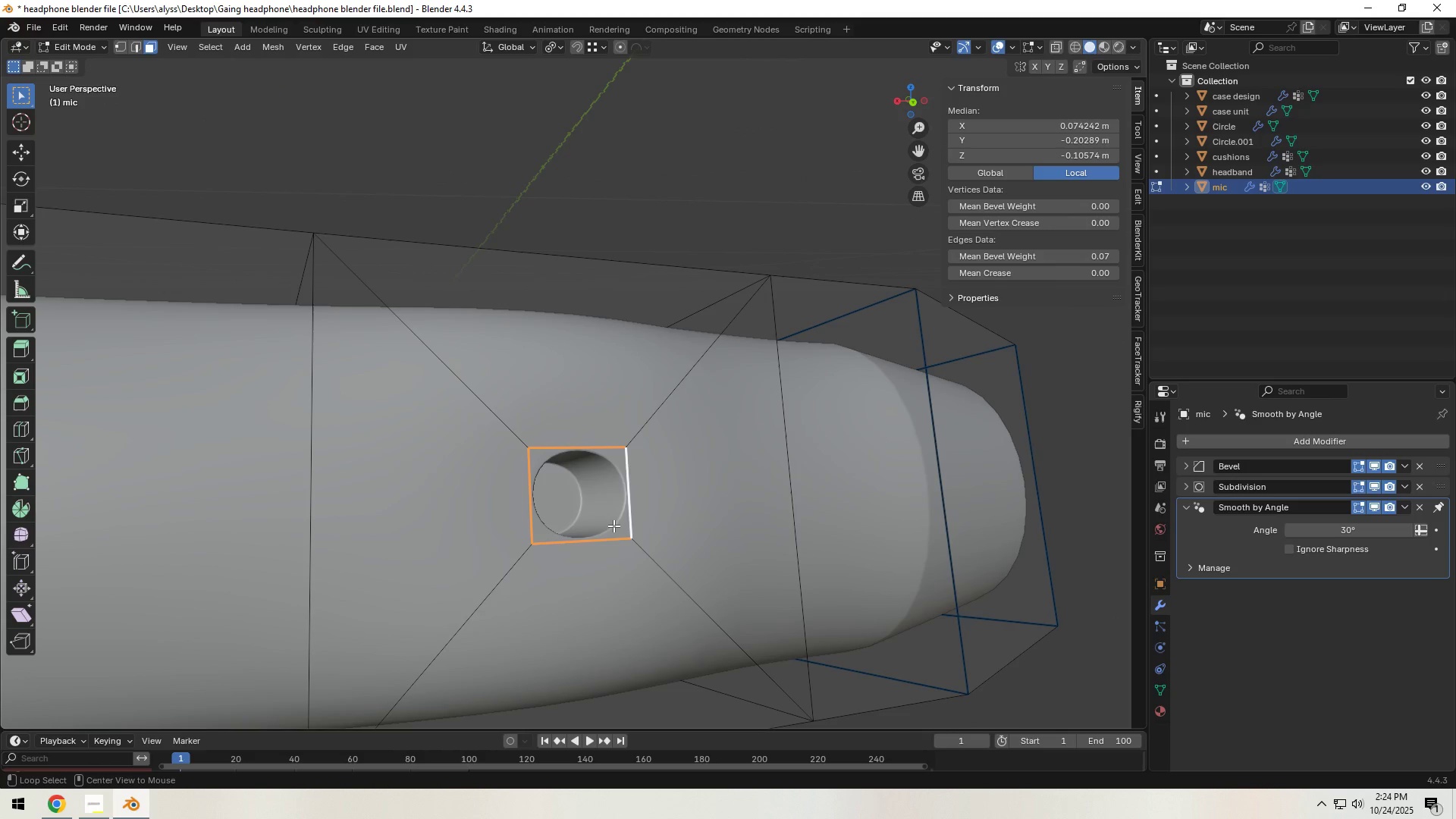 
key(Alt+AltLeft)
 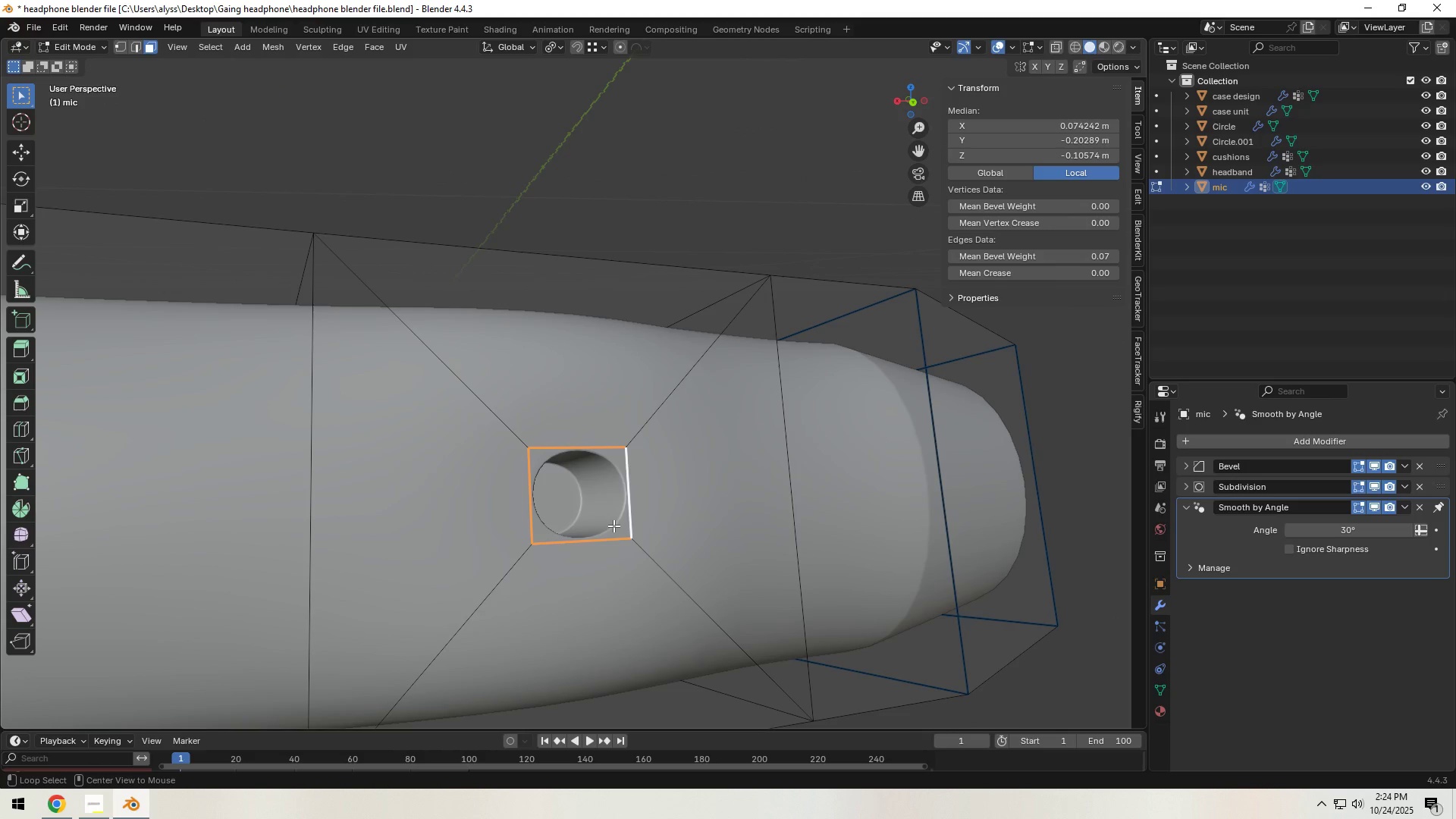 
key(Alt+AltLeft)
 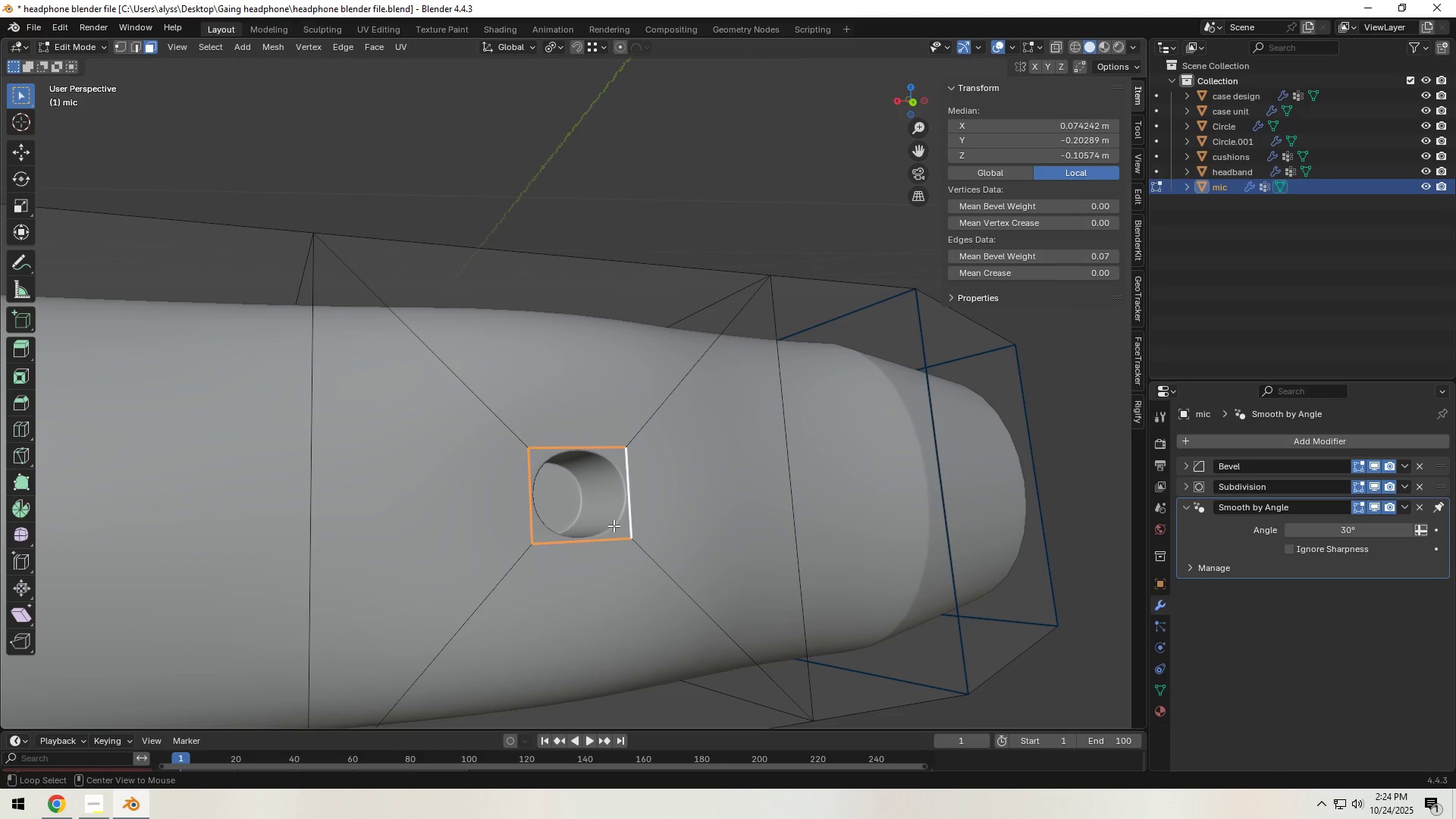 
key(Alt+AltLeft)
 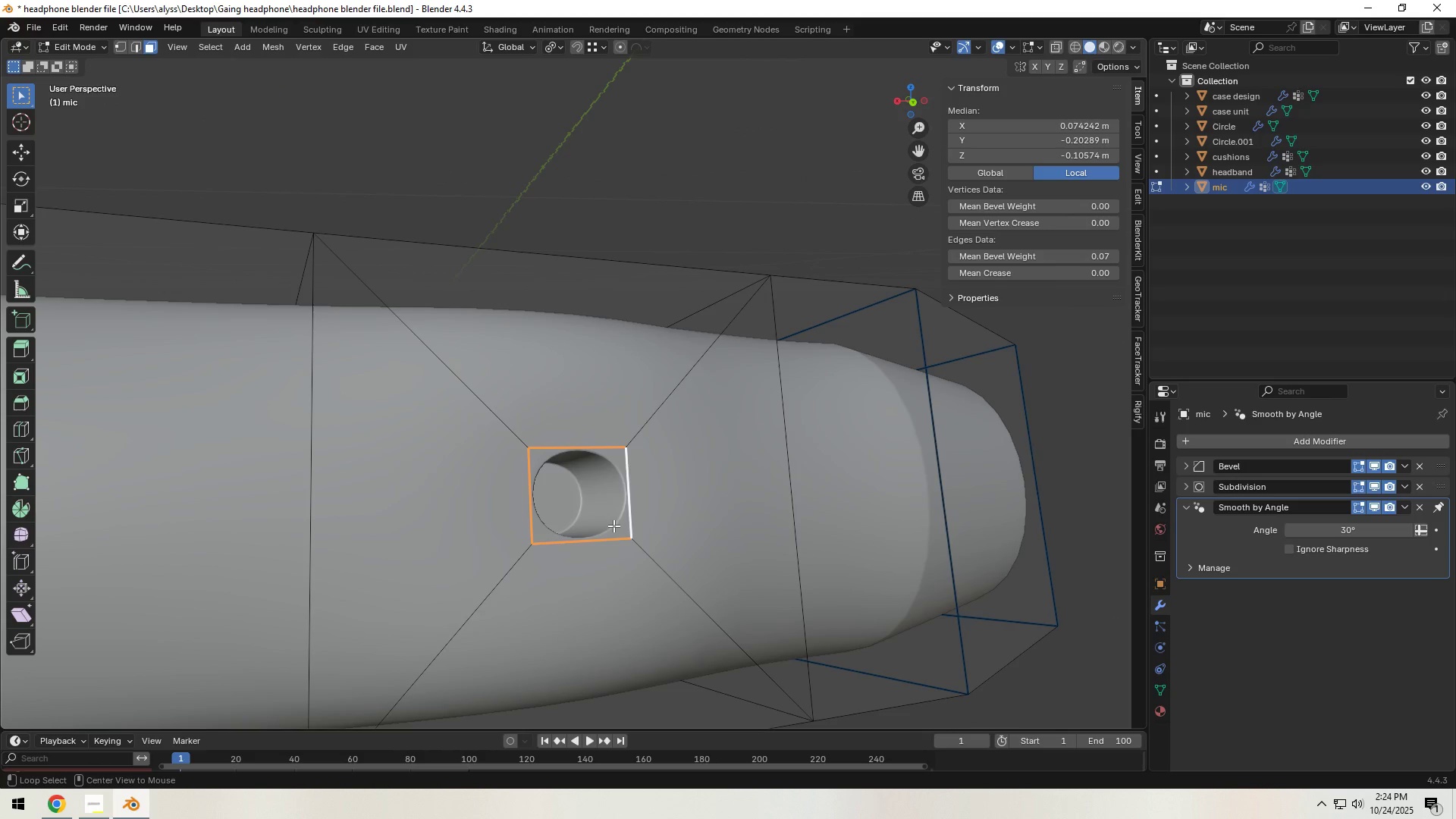 
key(Alt+AltLeft)
 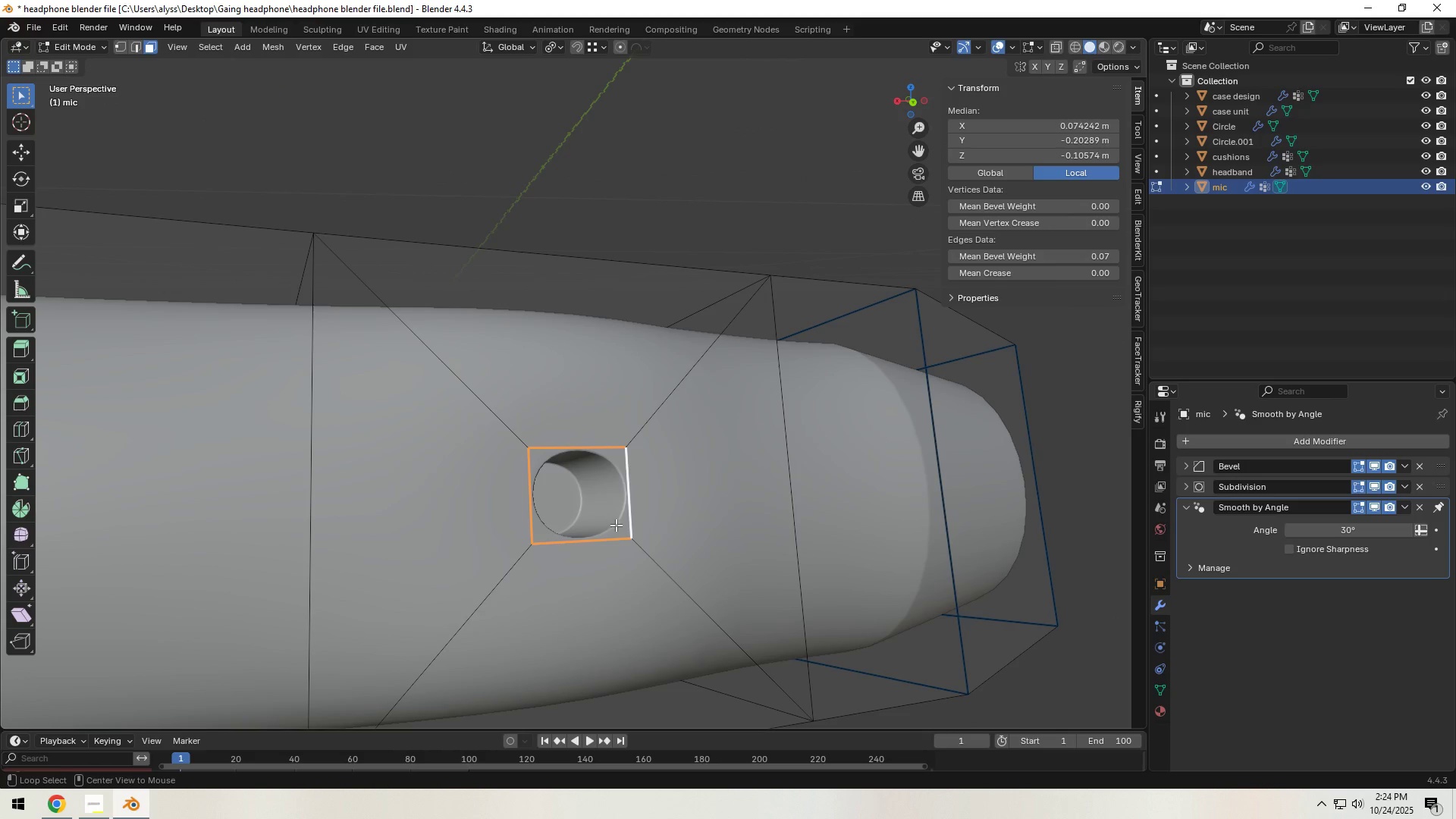 
key(Alt+AltLeft)
 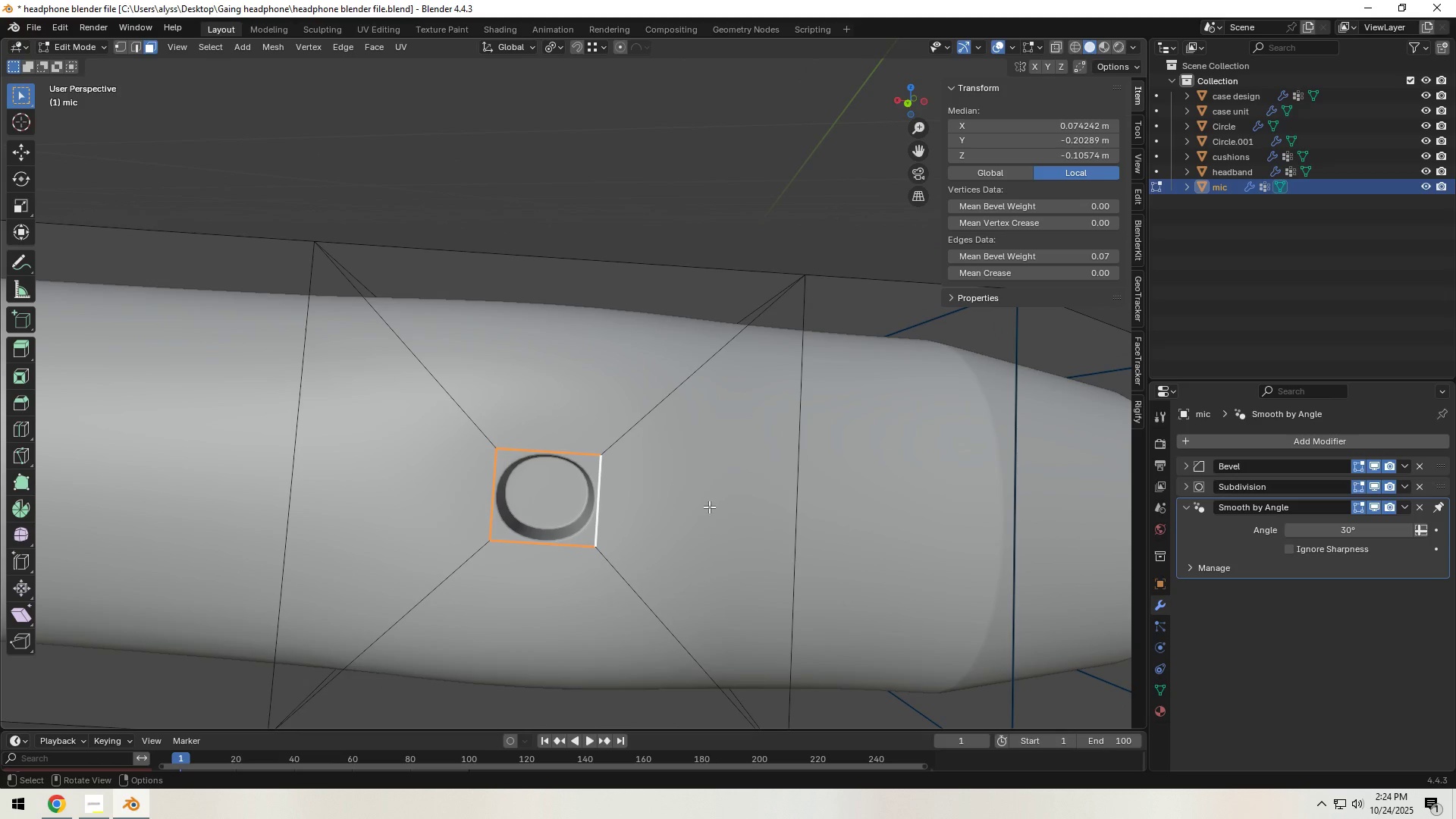 
left_click([525, 51])
 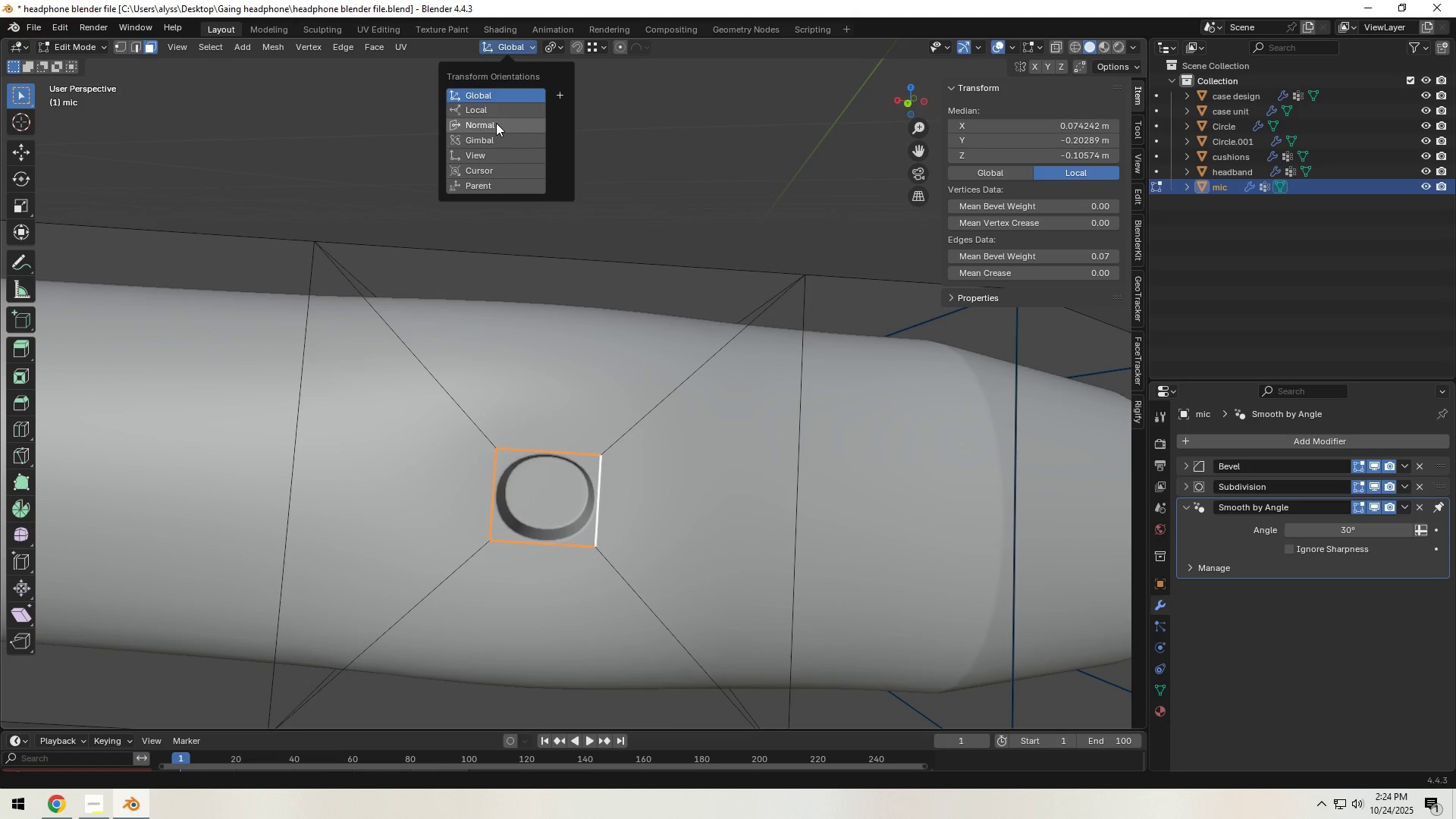 
left_click([496, 124])
 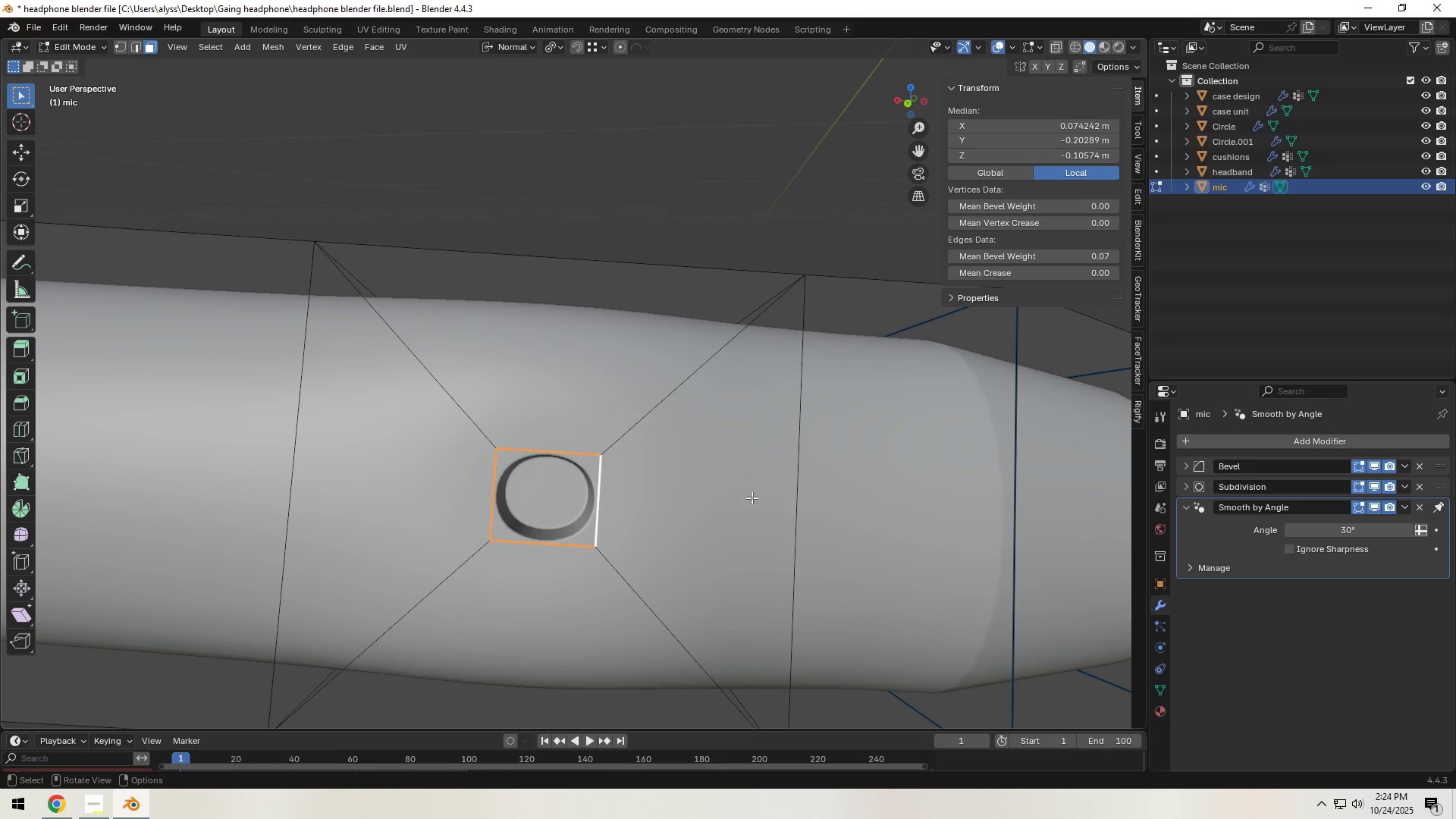 
key(S)
 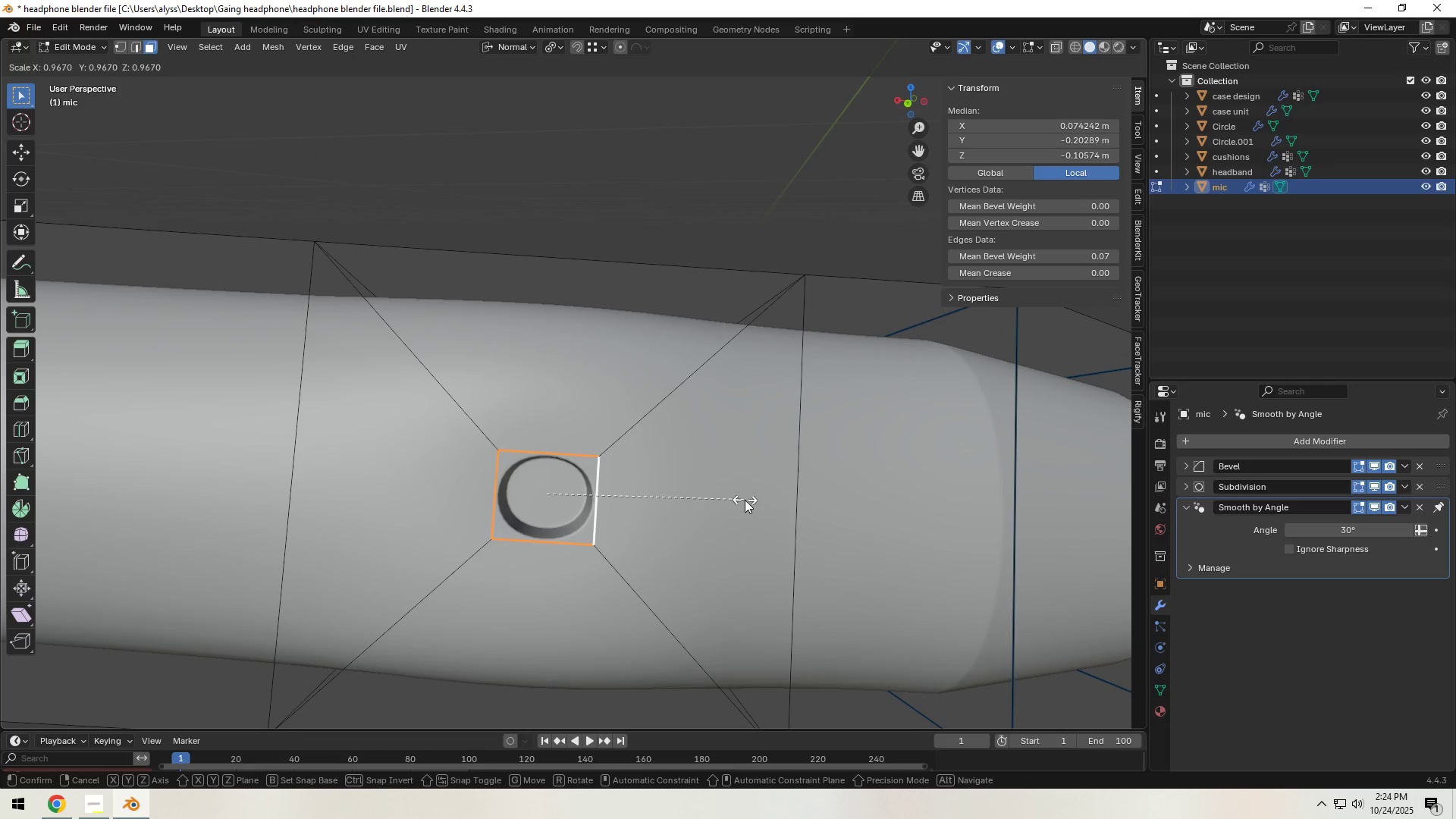 
key(Shift+X)
 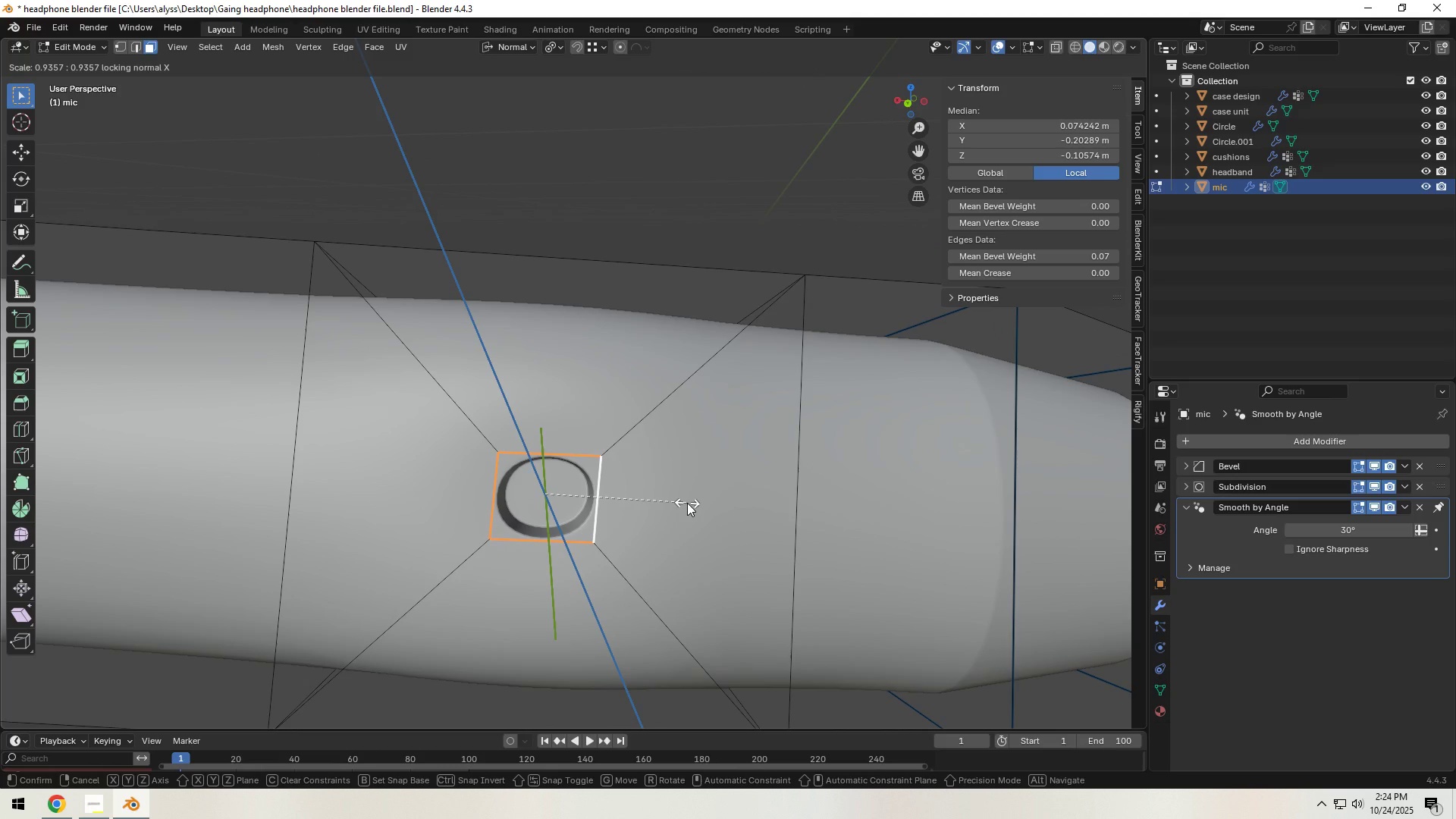 
key(Shift+Y)
 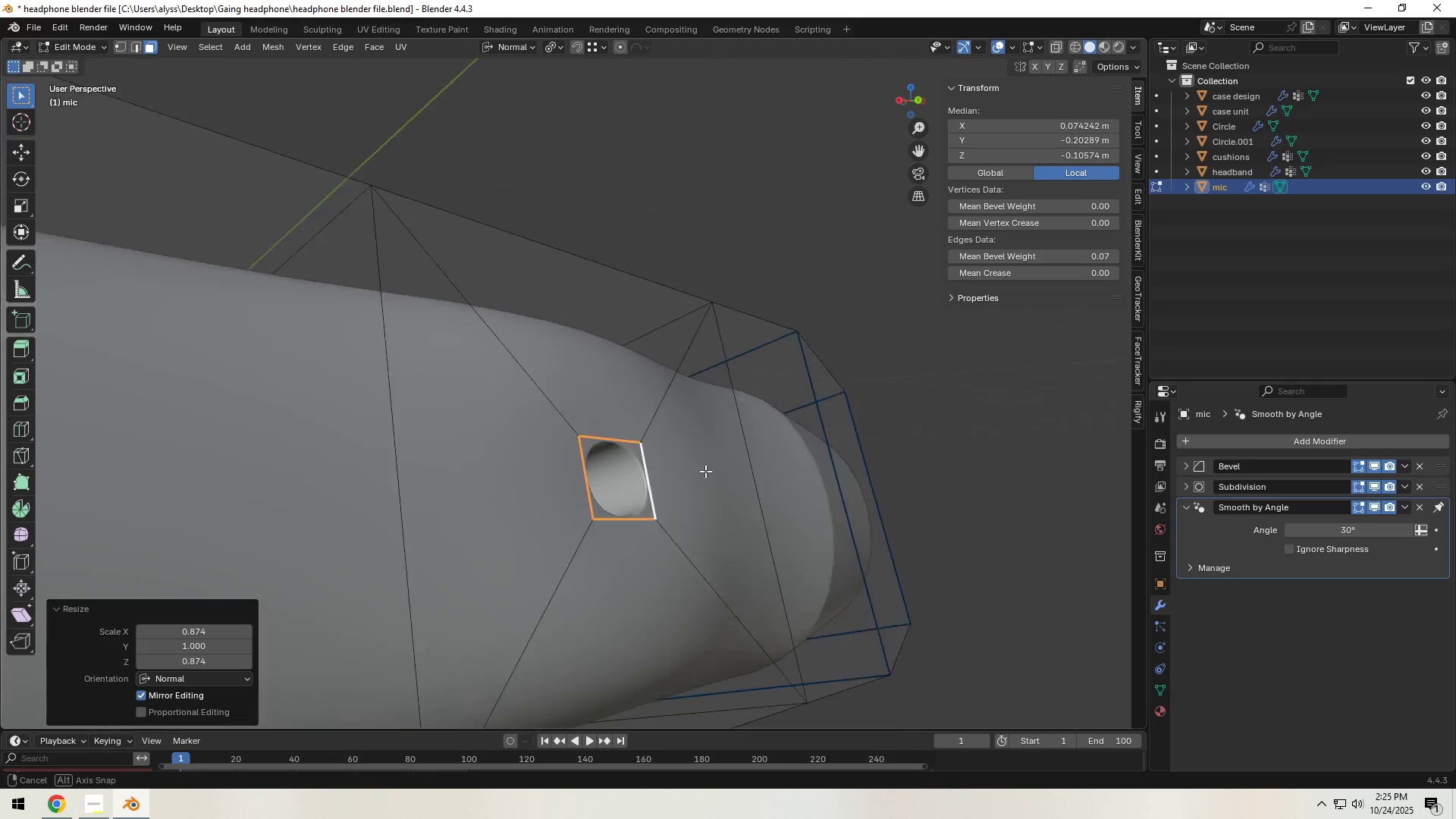 
wait(5.24)
 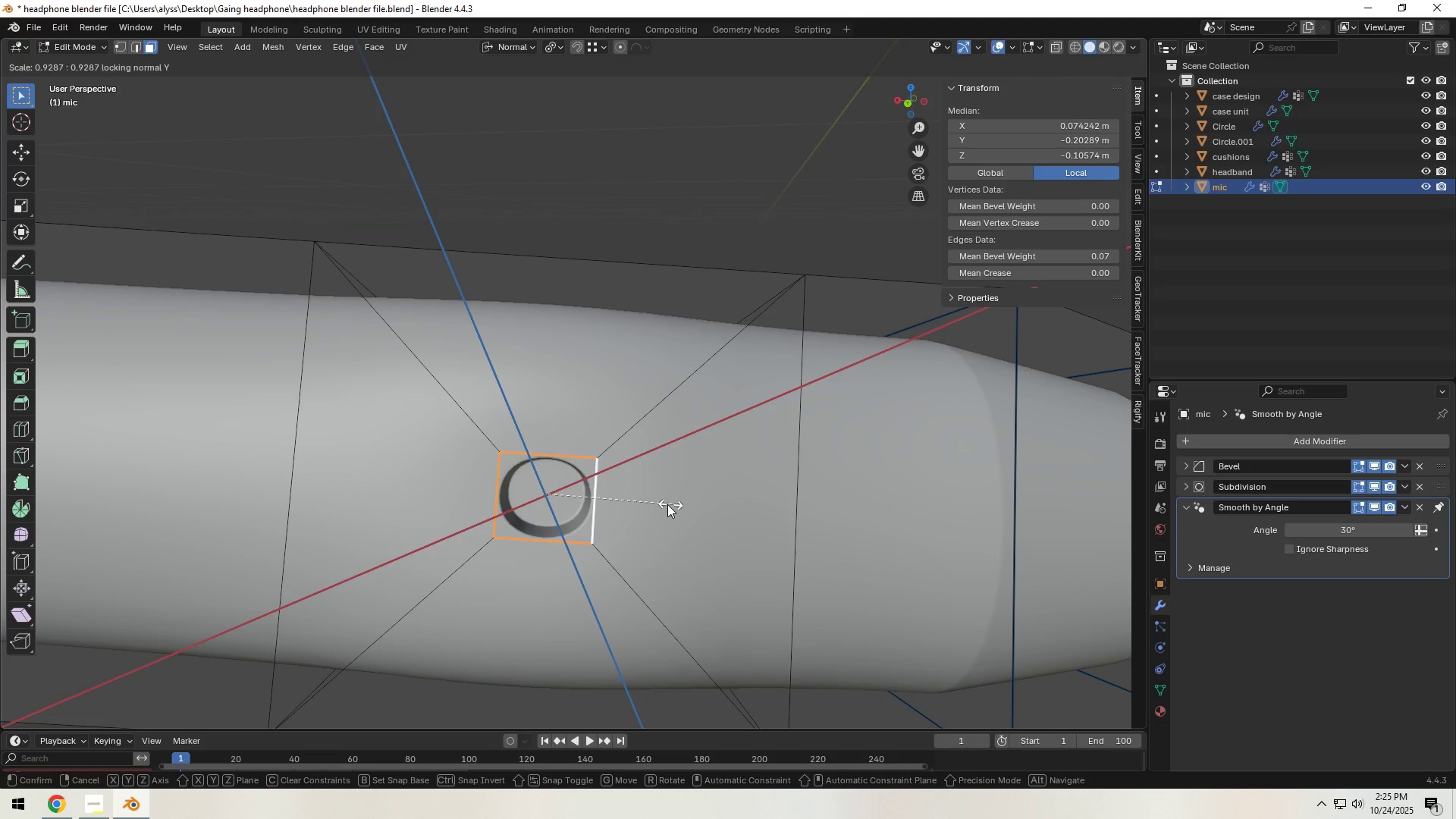 
type(sY)
 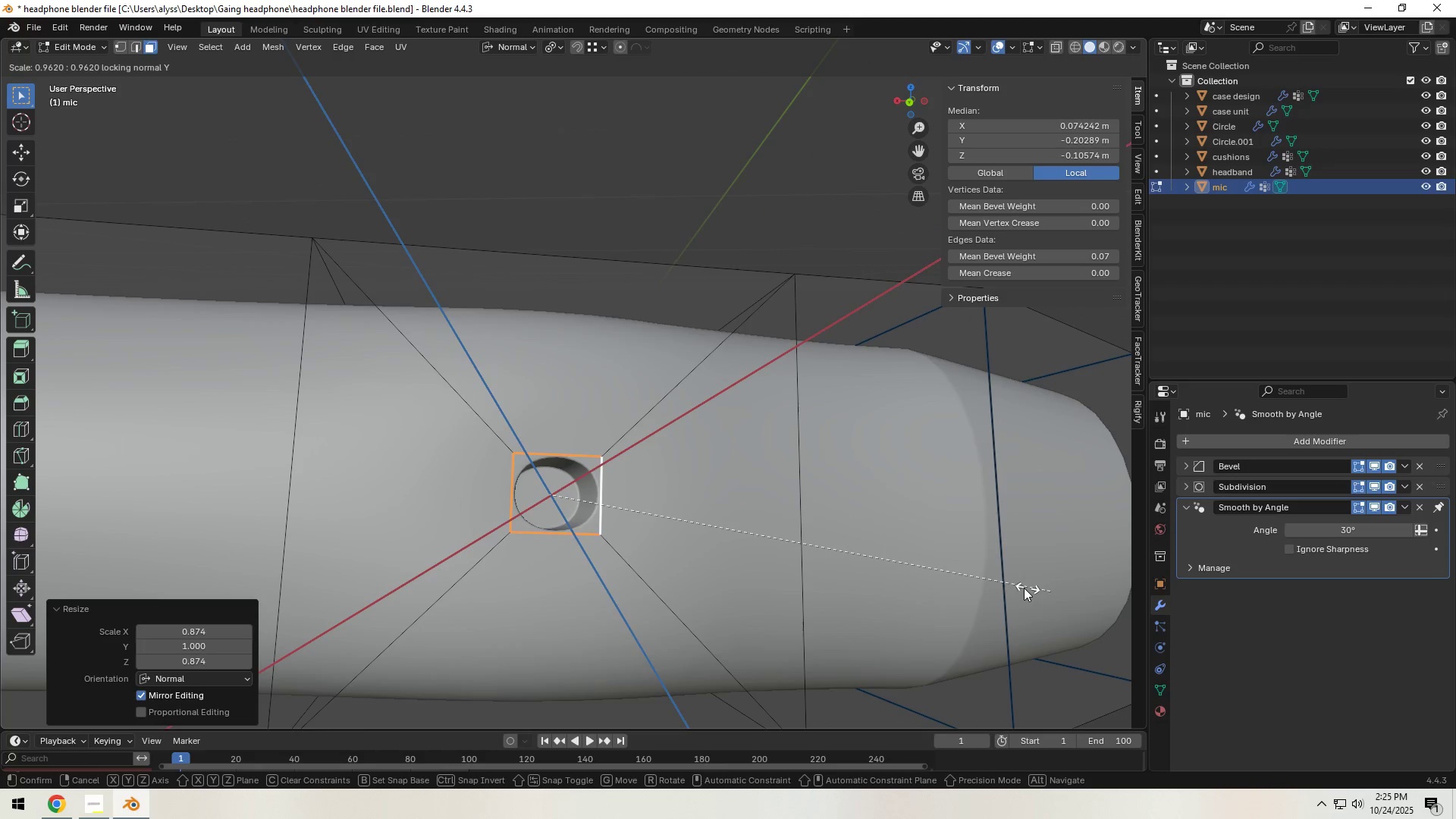 
left_click([944, 577])
 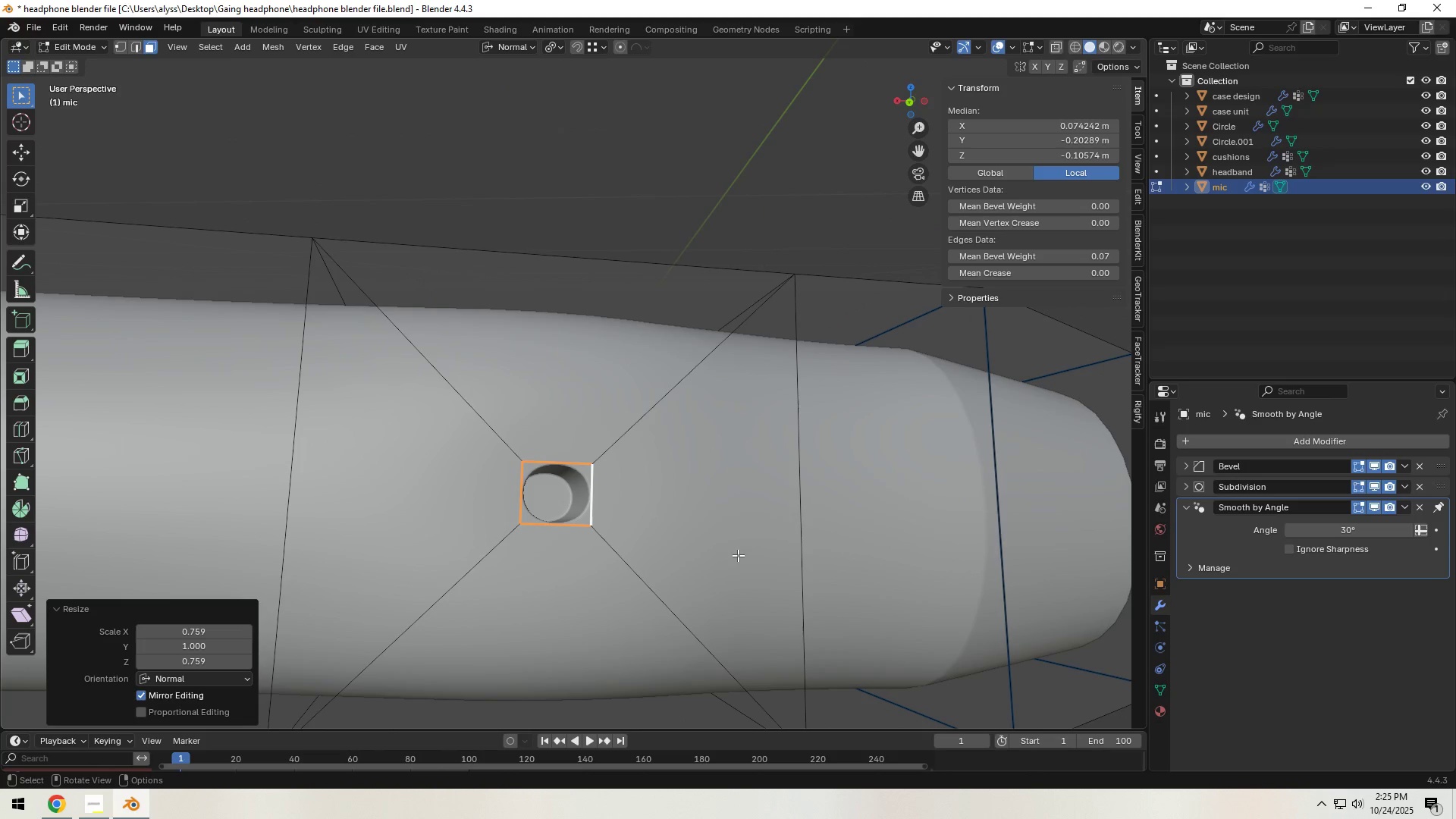 
key(Tab)
 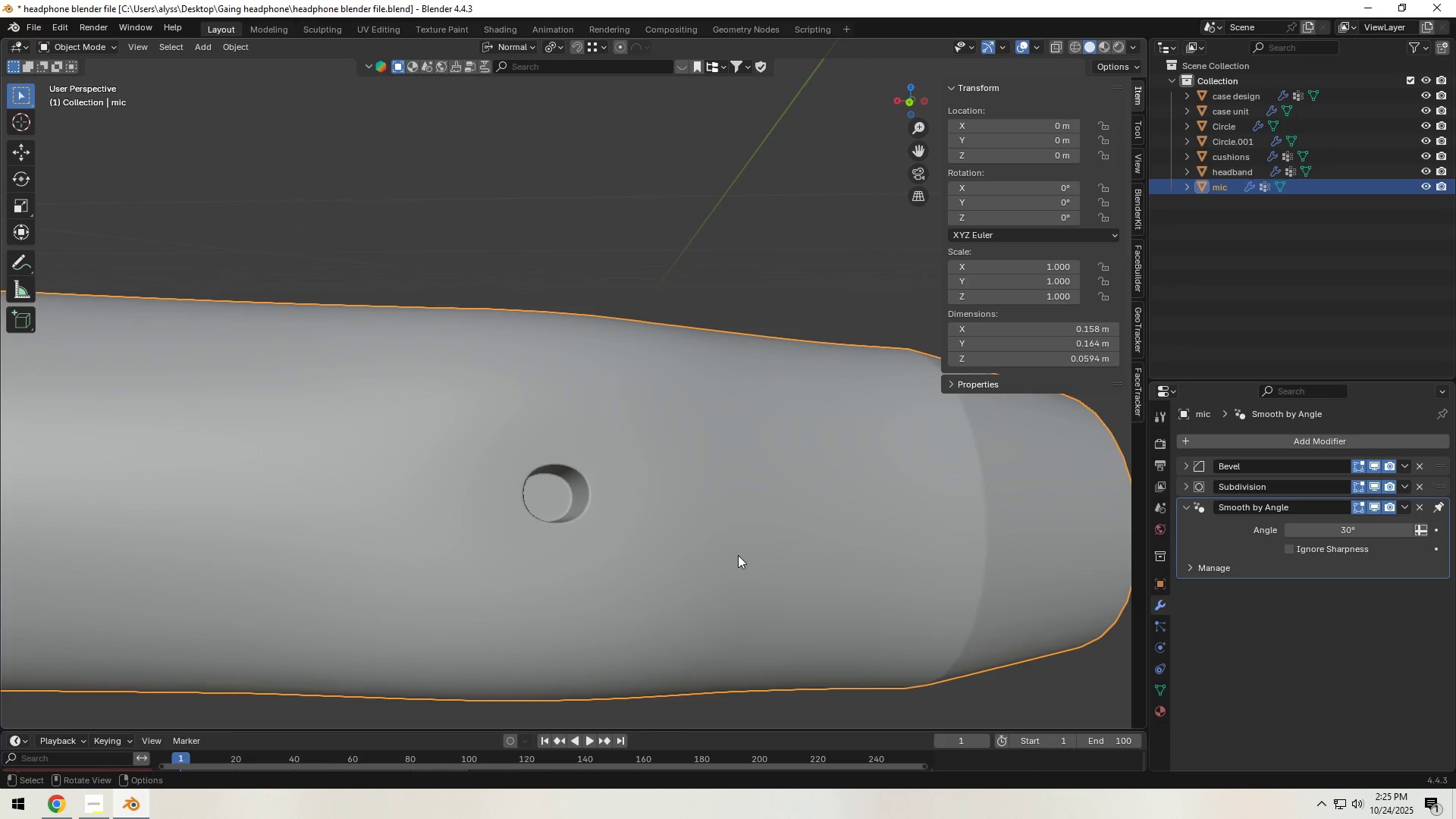 
scroll: coordinate [736, 555], scroll_direction: down, amount: 4.0
 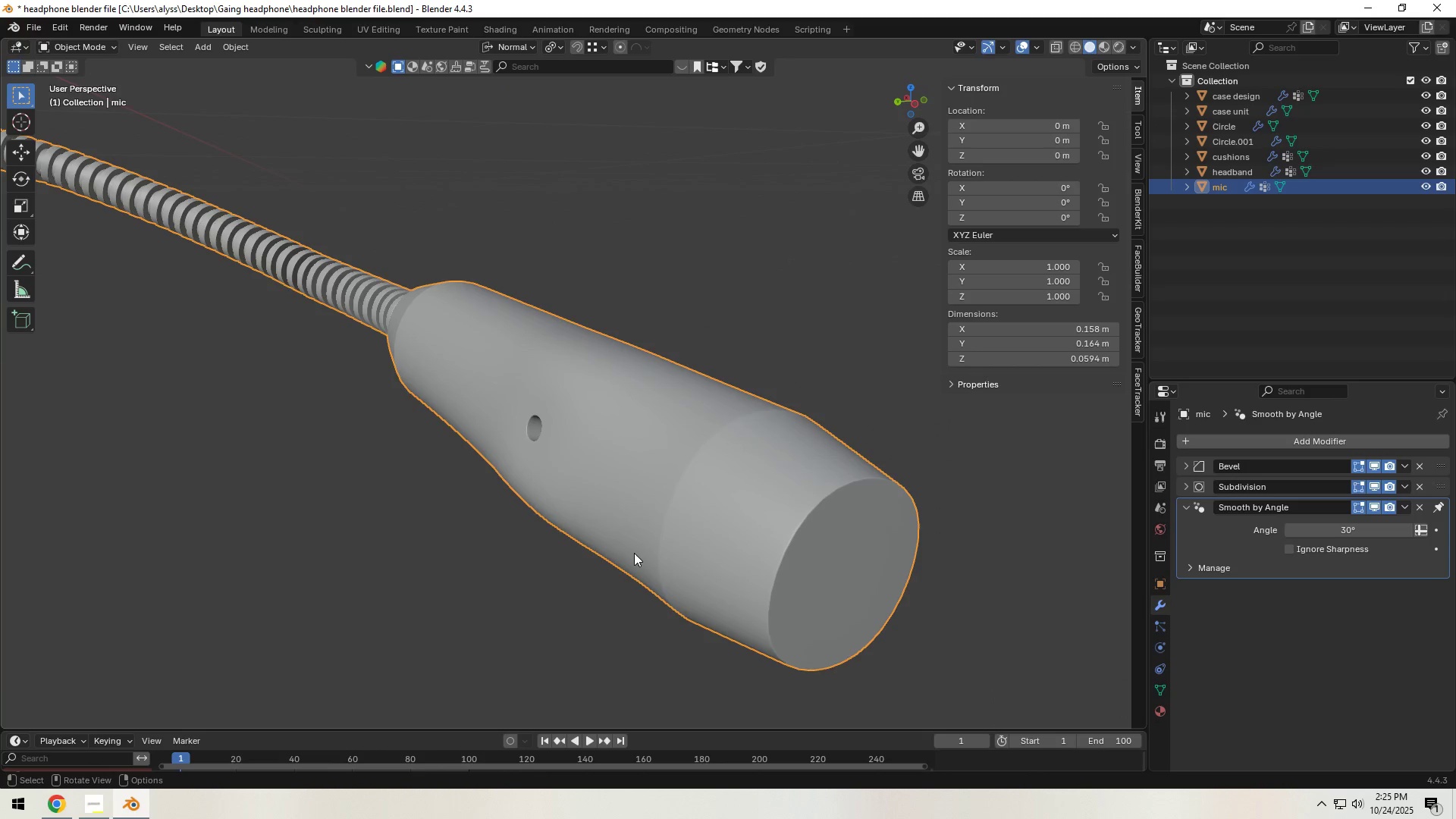 
key(Control+S)
 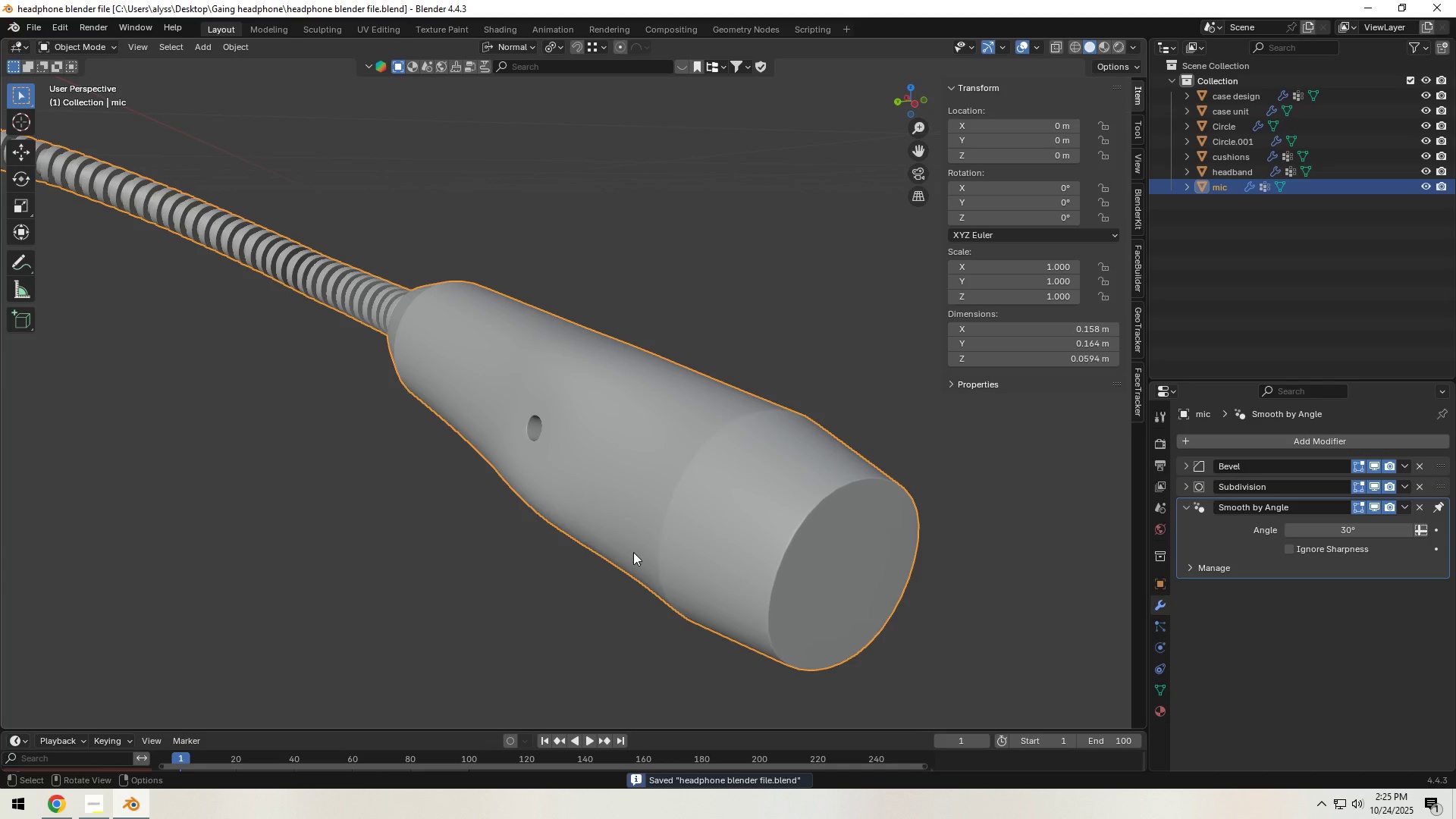 
scroll: coordinate [541, 564], scroll_direction: down, amount: 7.0
 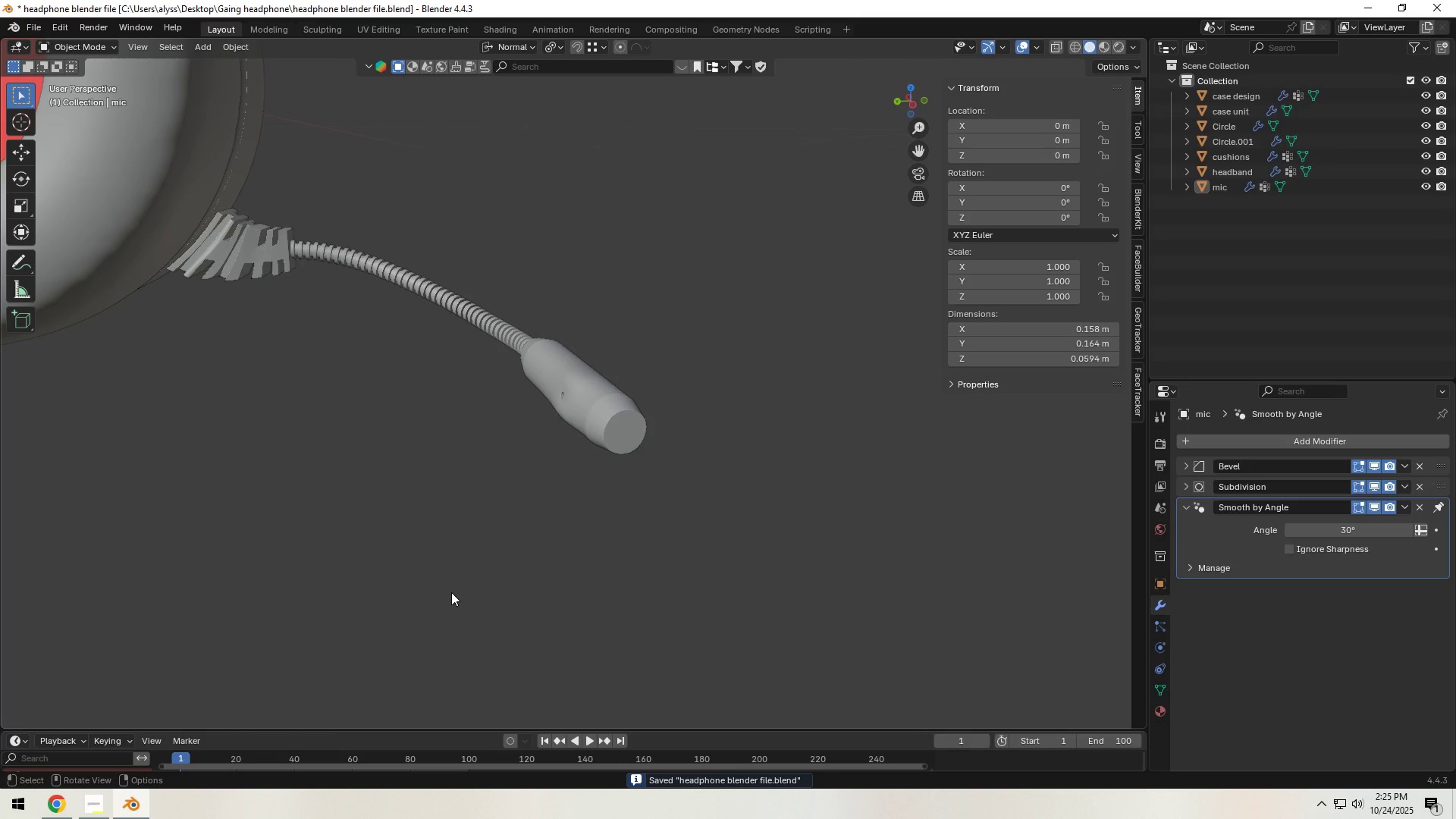 
left_click([492, 576])
 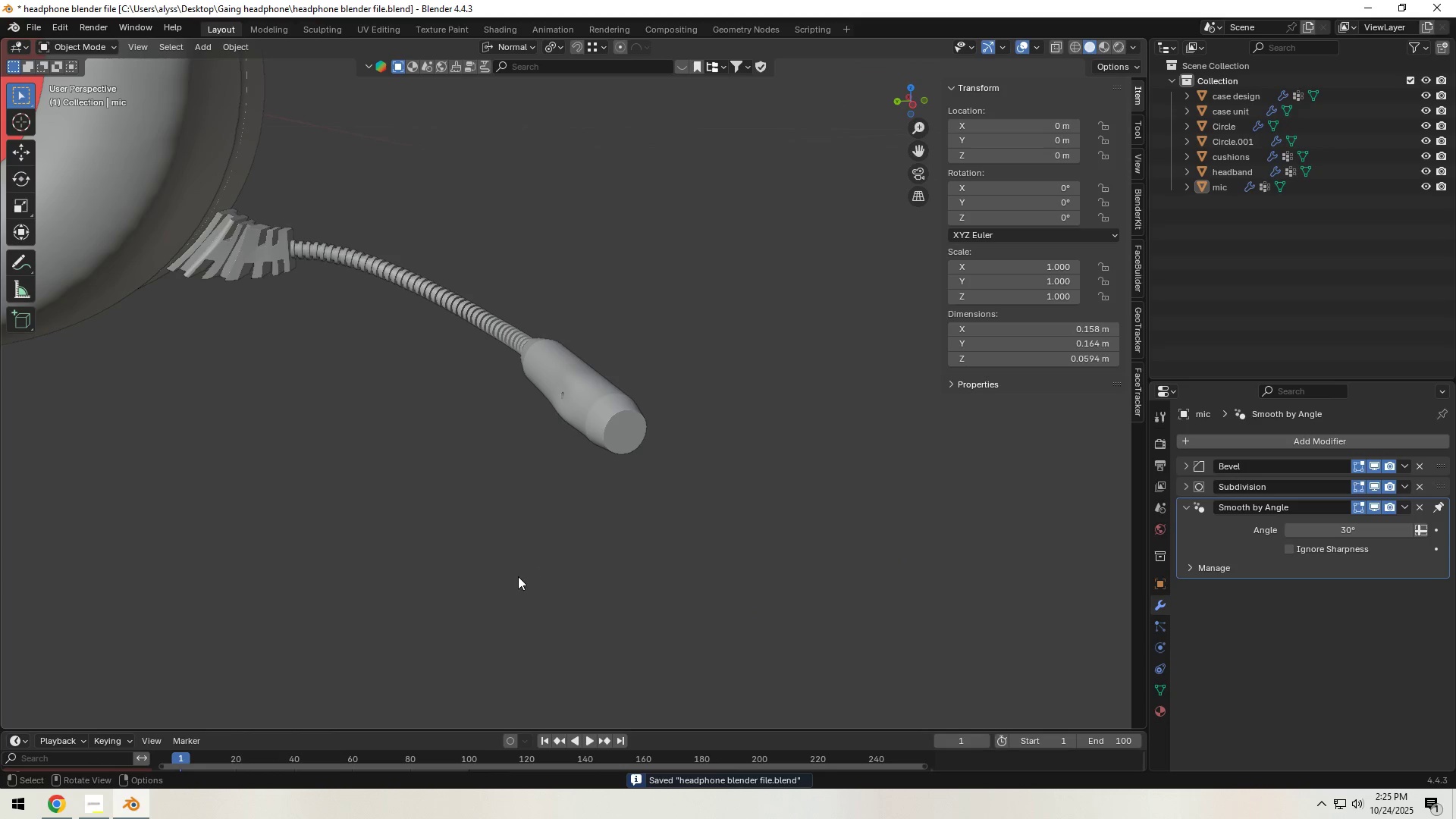 
key(Control+S)
 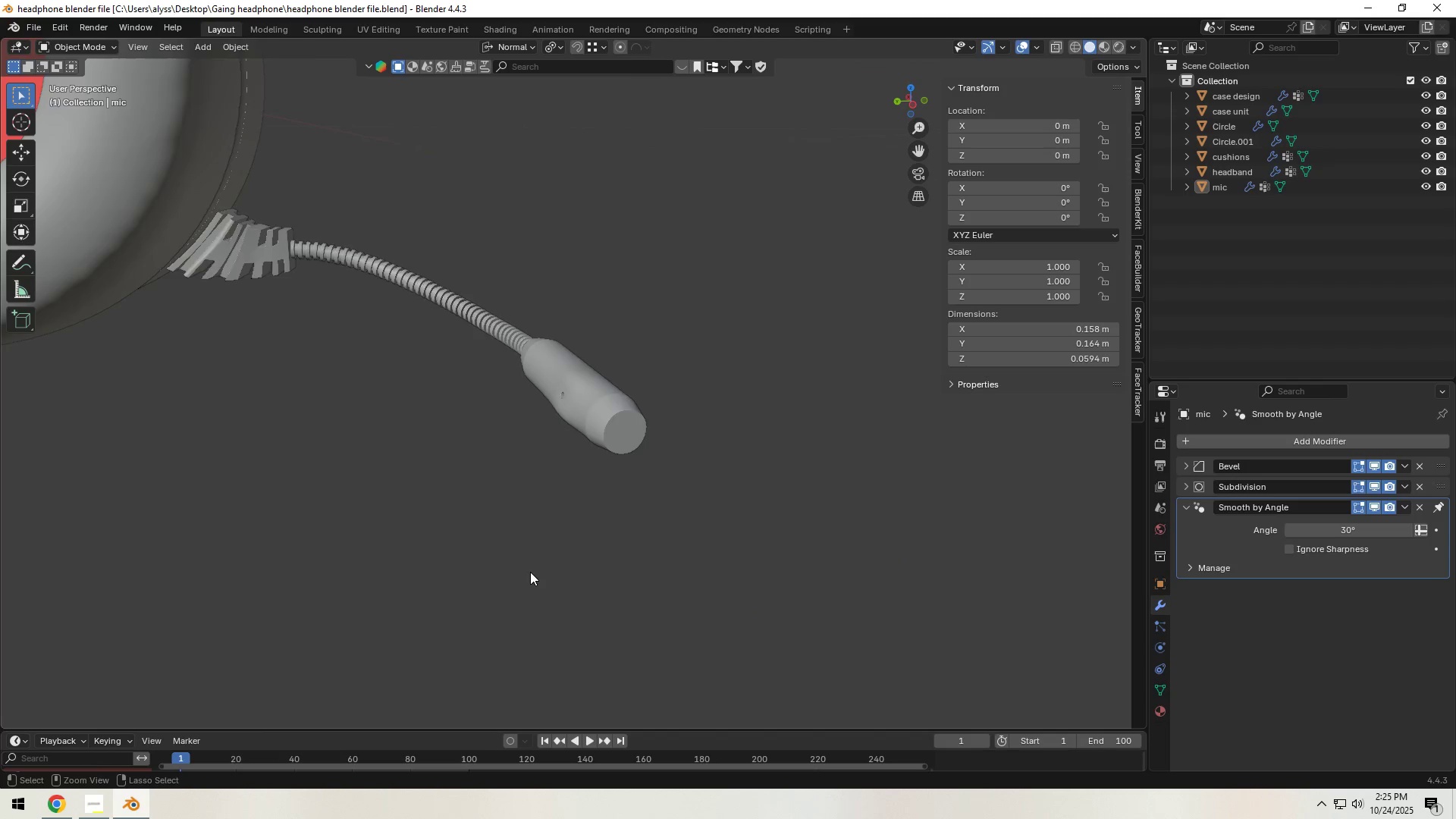 
scroll: coordinate [511, 522], scroll_direction: down, amount: 6.0
 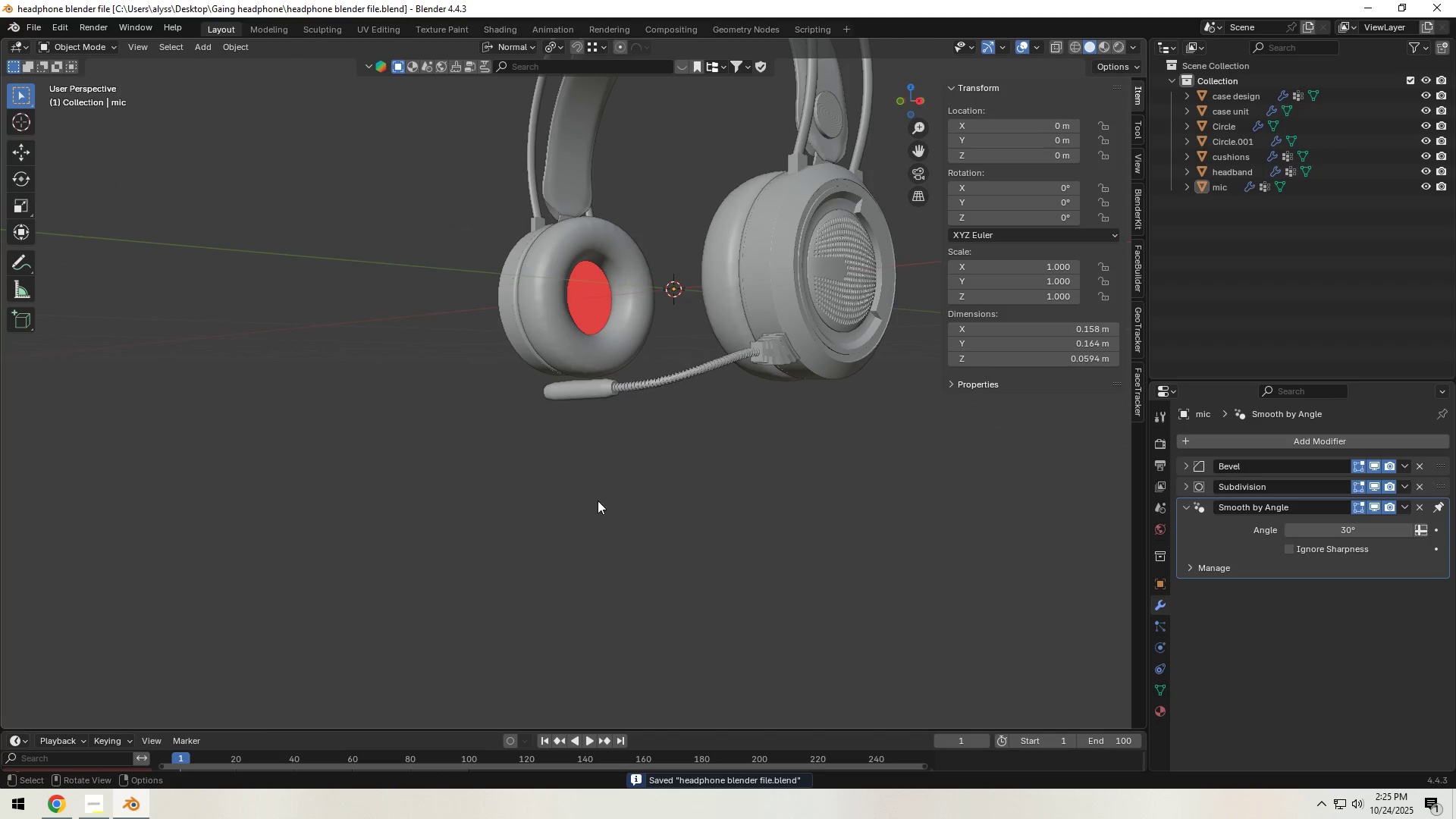 
hold_key(key=ShiftLeft, duration=0.52)
scroll: coordinate [507, 539], scroll_direction: up, amount: 7.0
 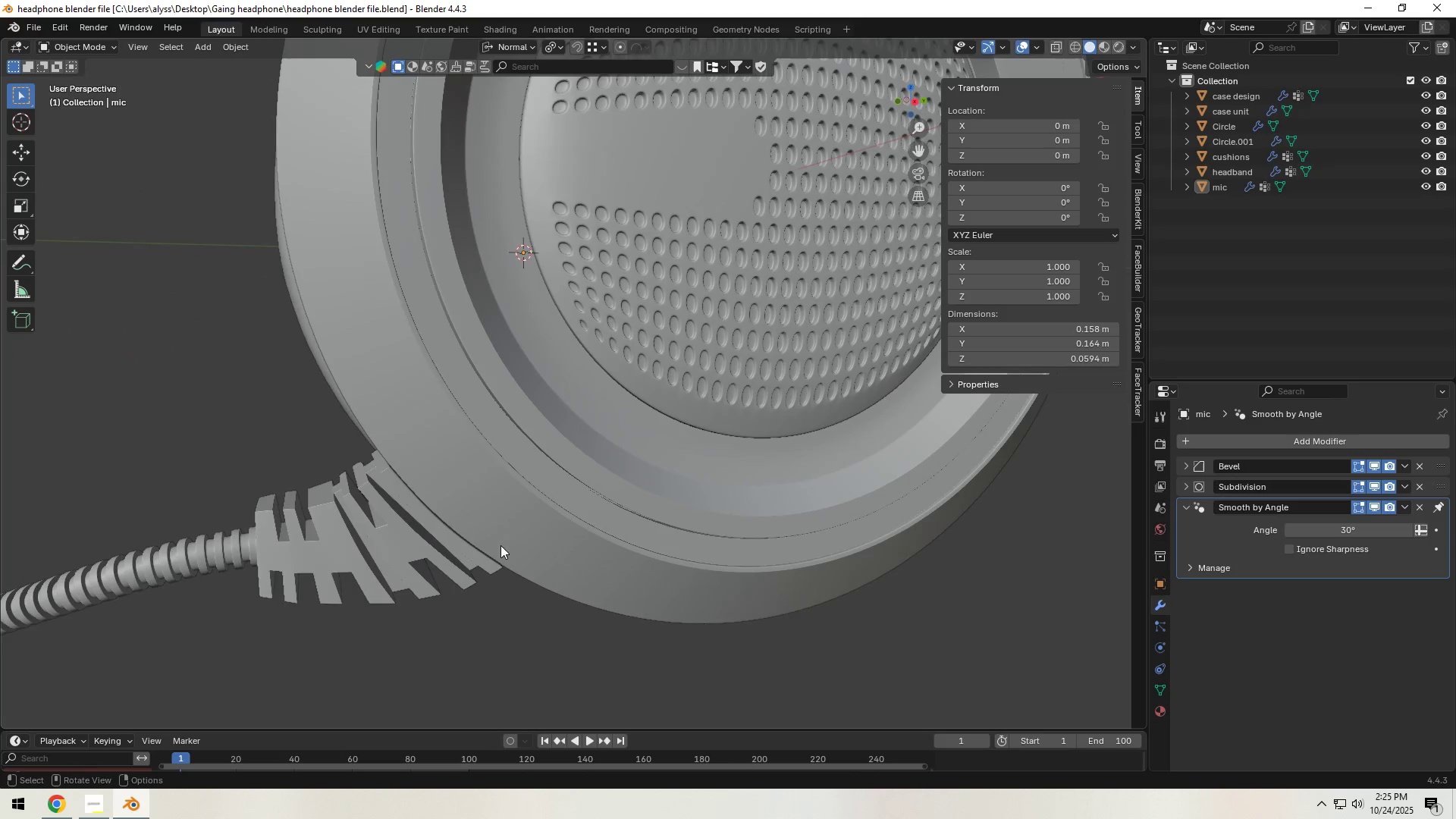 
hold_key(key=ShiftLeft, duration=0.72)
 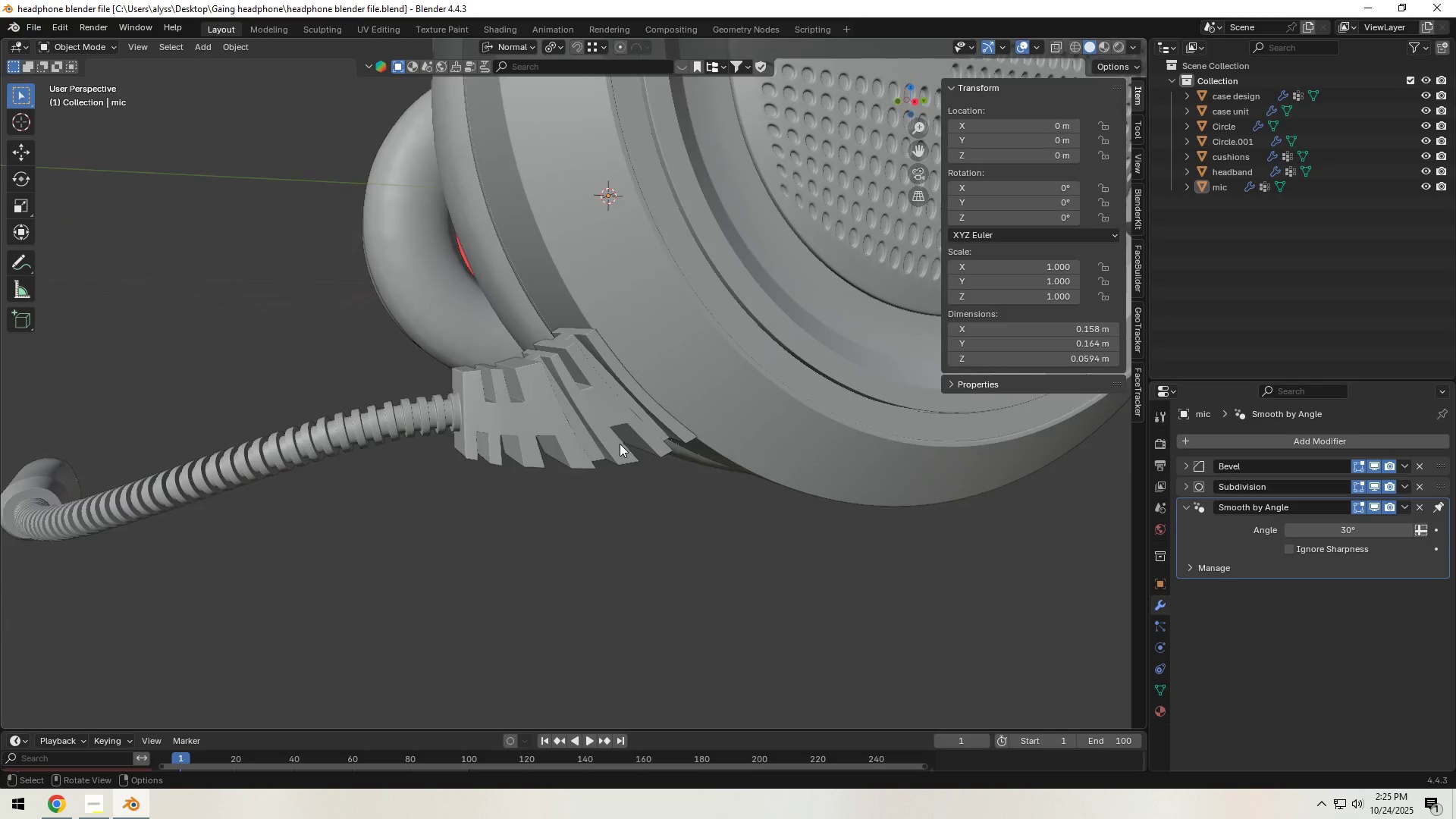 
scroll: coordinate [537, 522], scroll_direction: up, amount: 7.0
 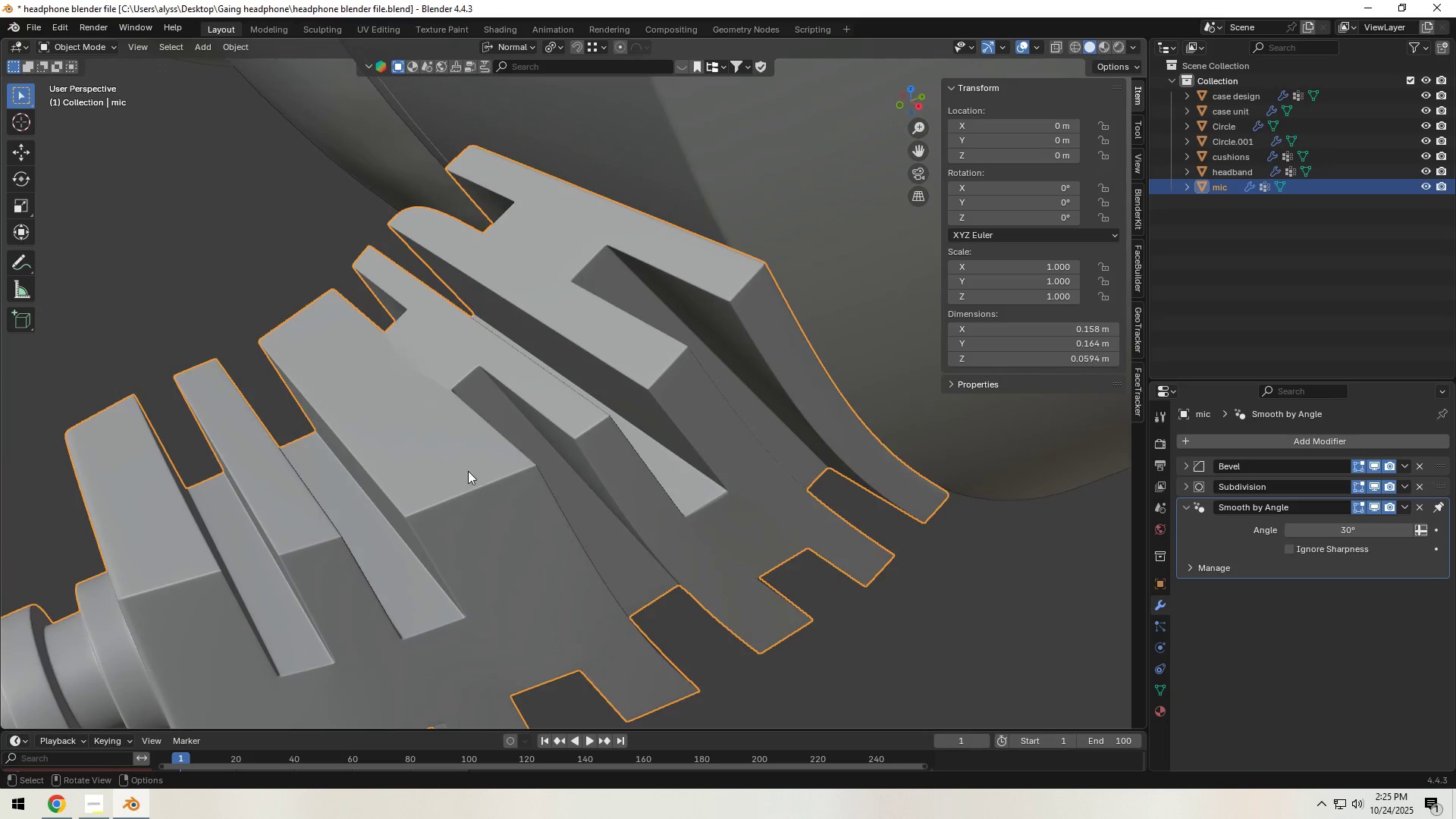 
key(Tab)
 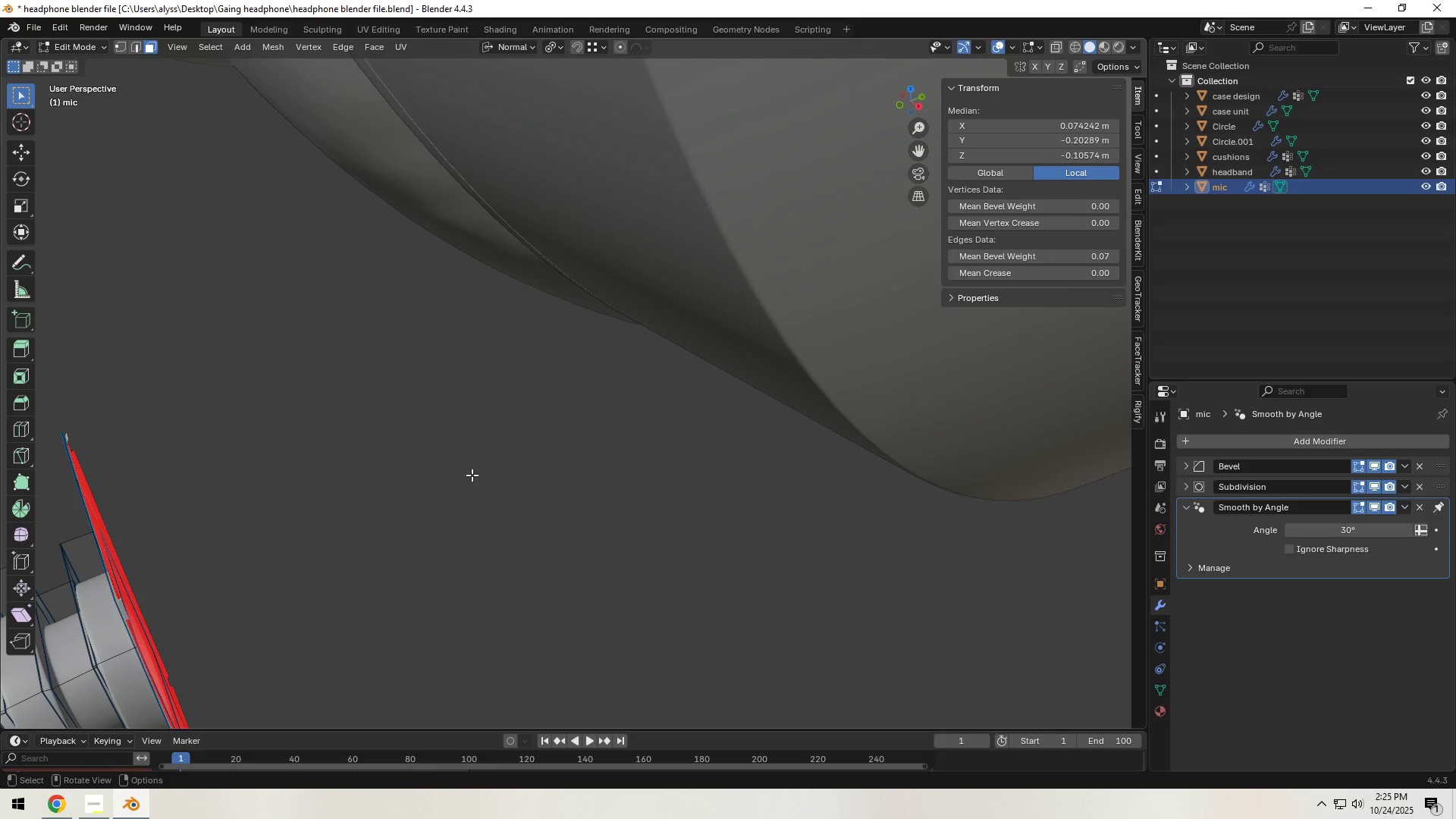 
key(Alt+H)
 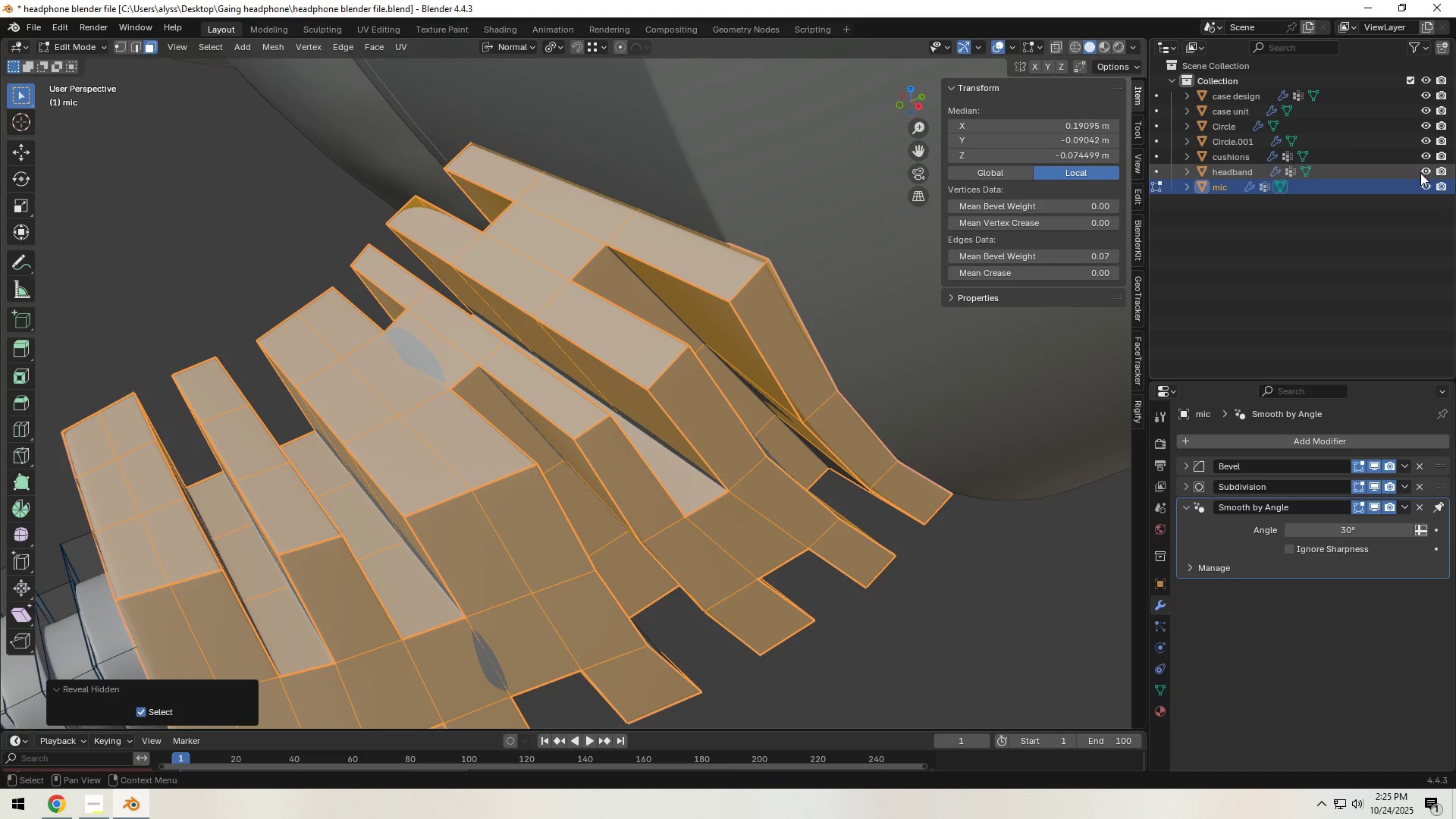 
key(Tab)
 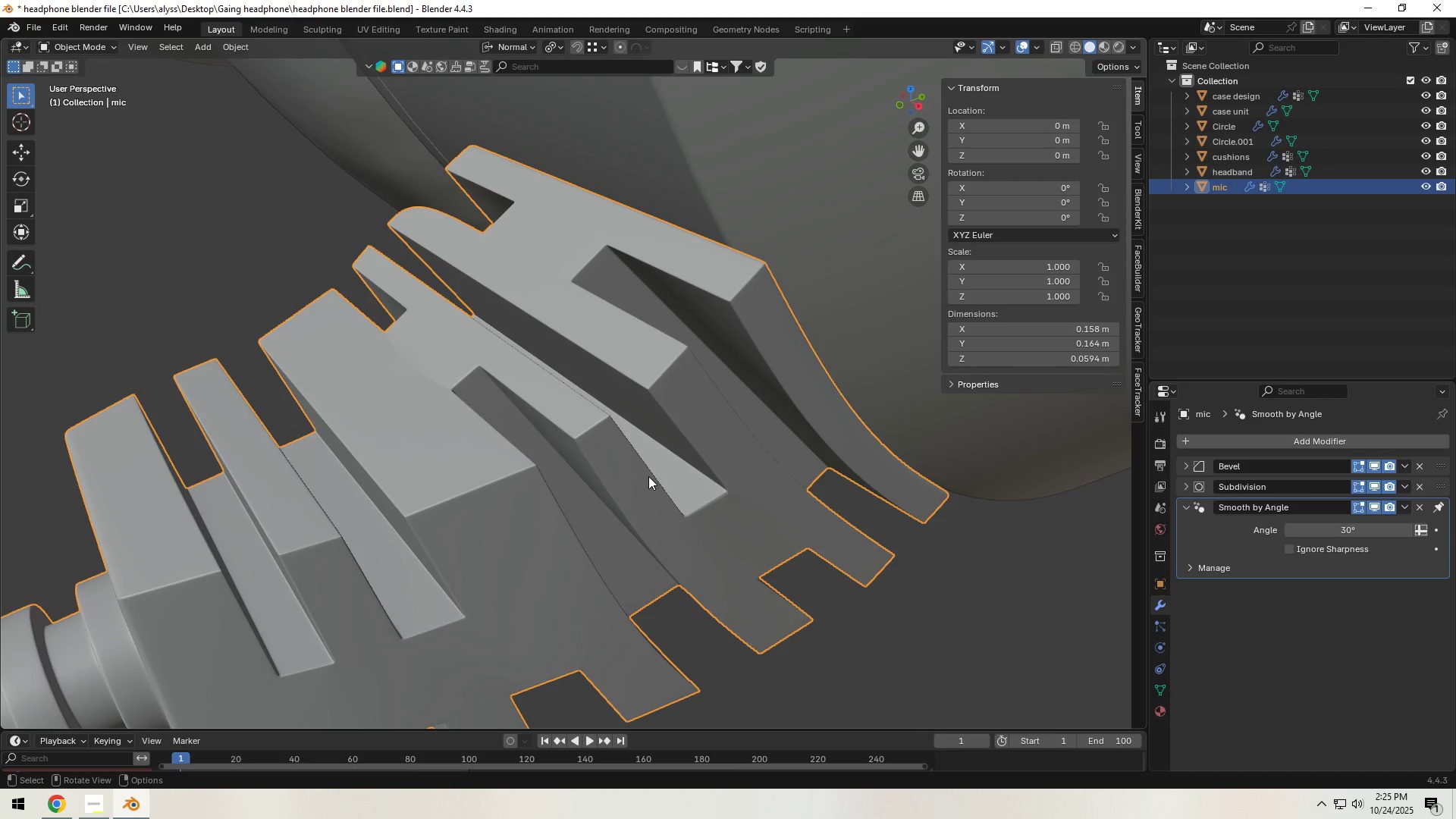 
key(Control+ControlLeft)
 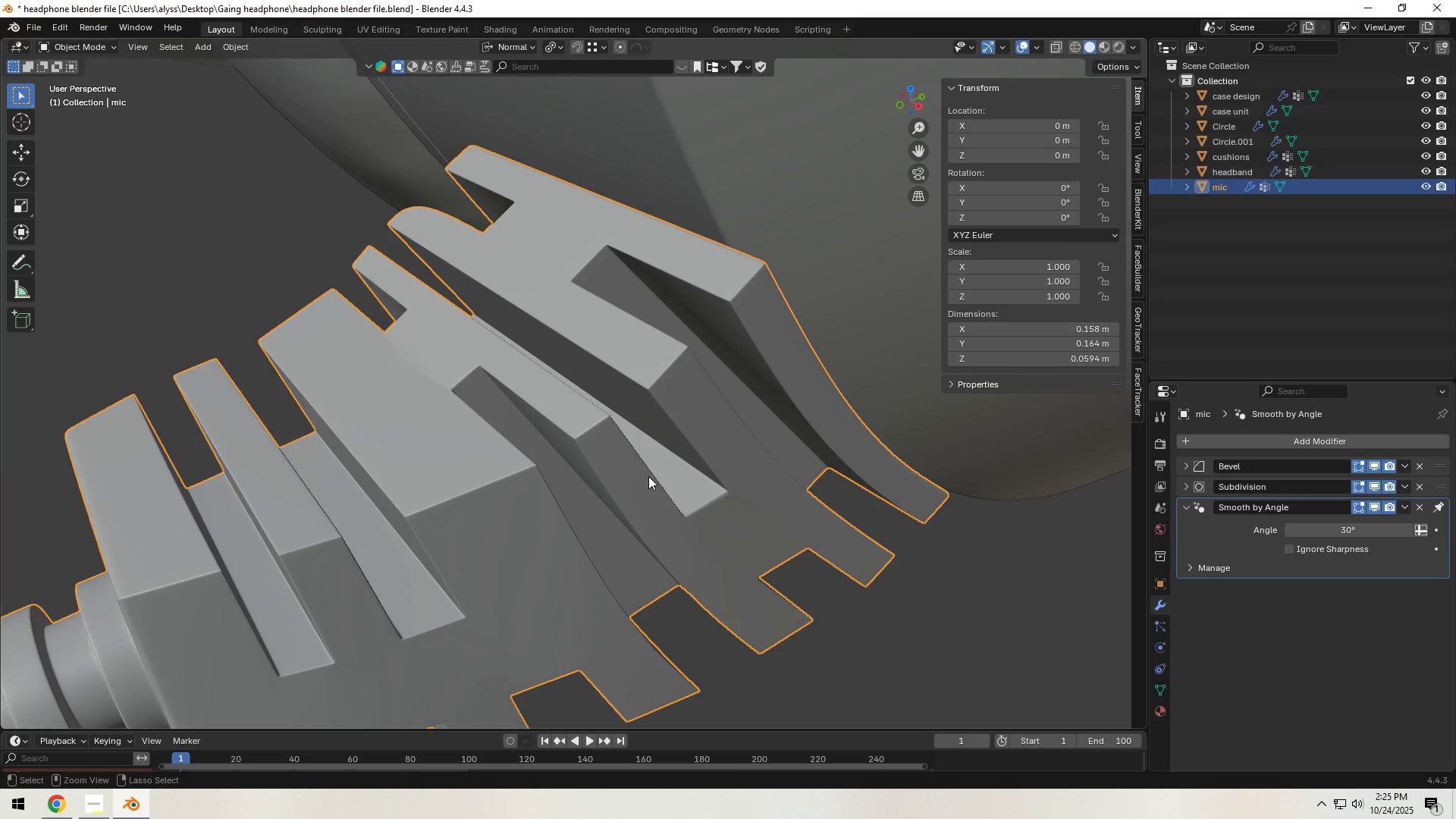 
key(Control+I)
 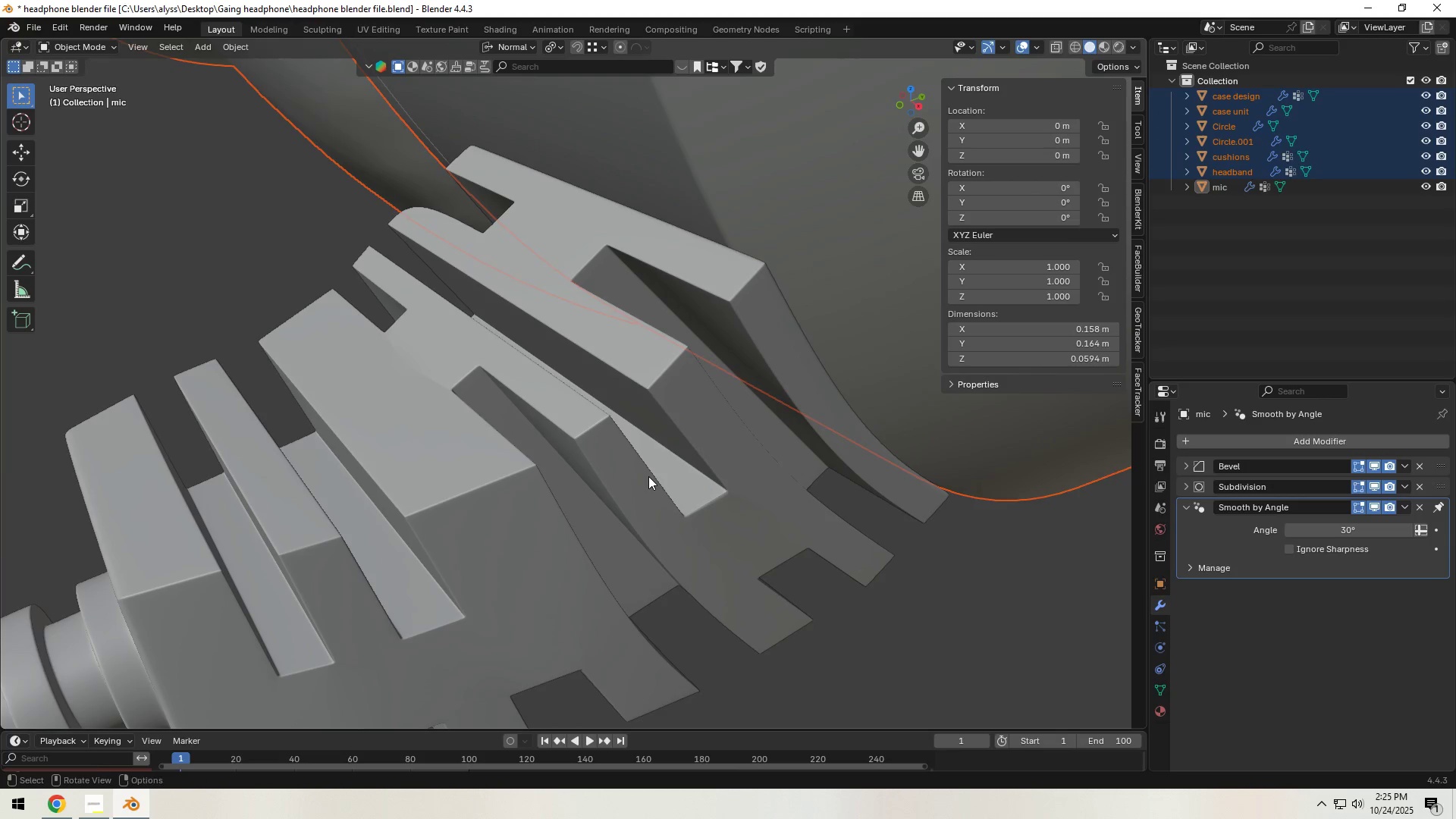 
key(H)
 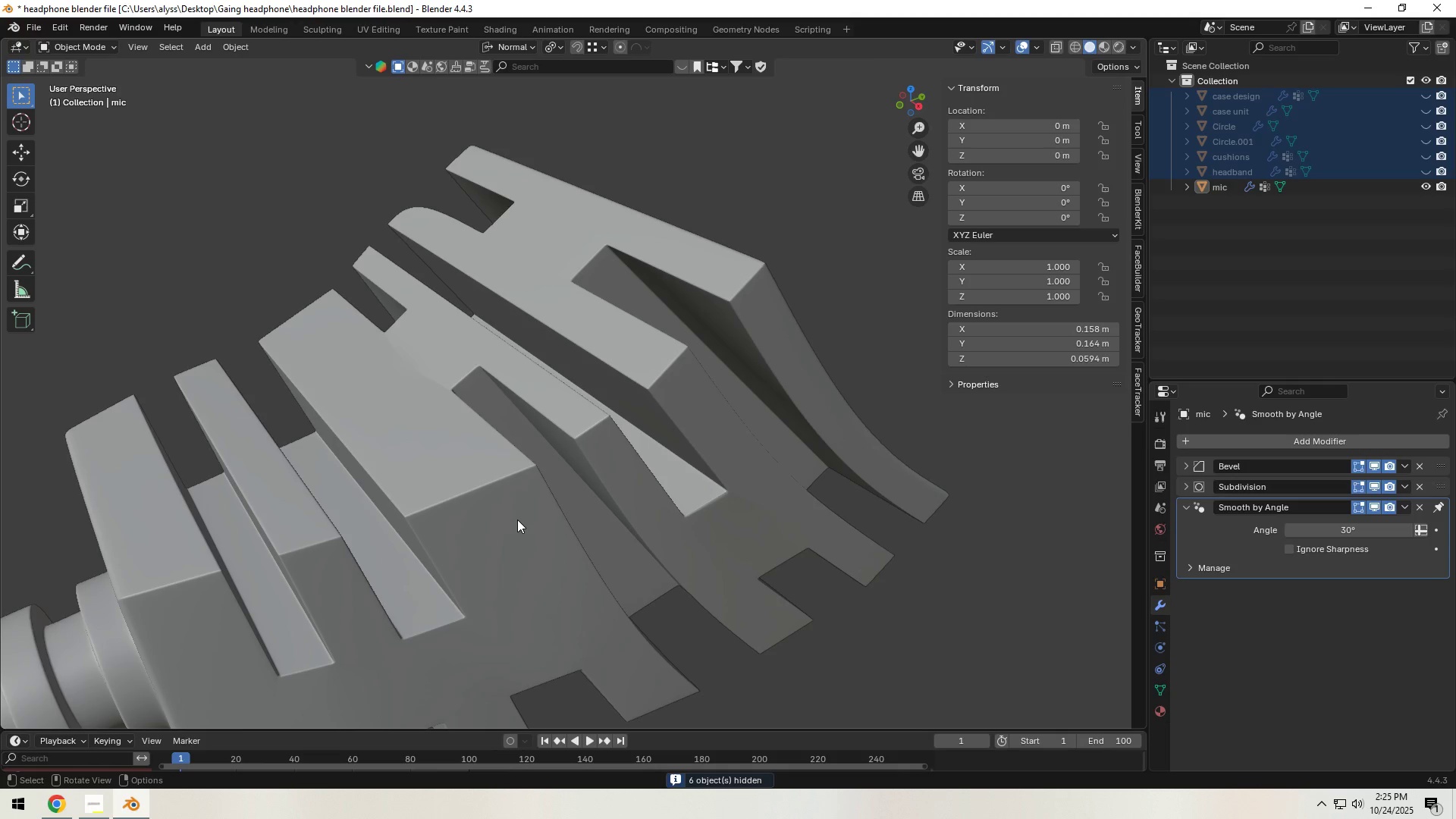 
key(Tab)
 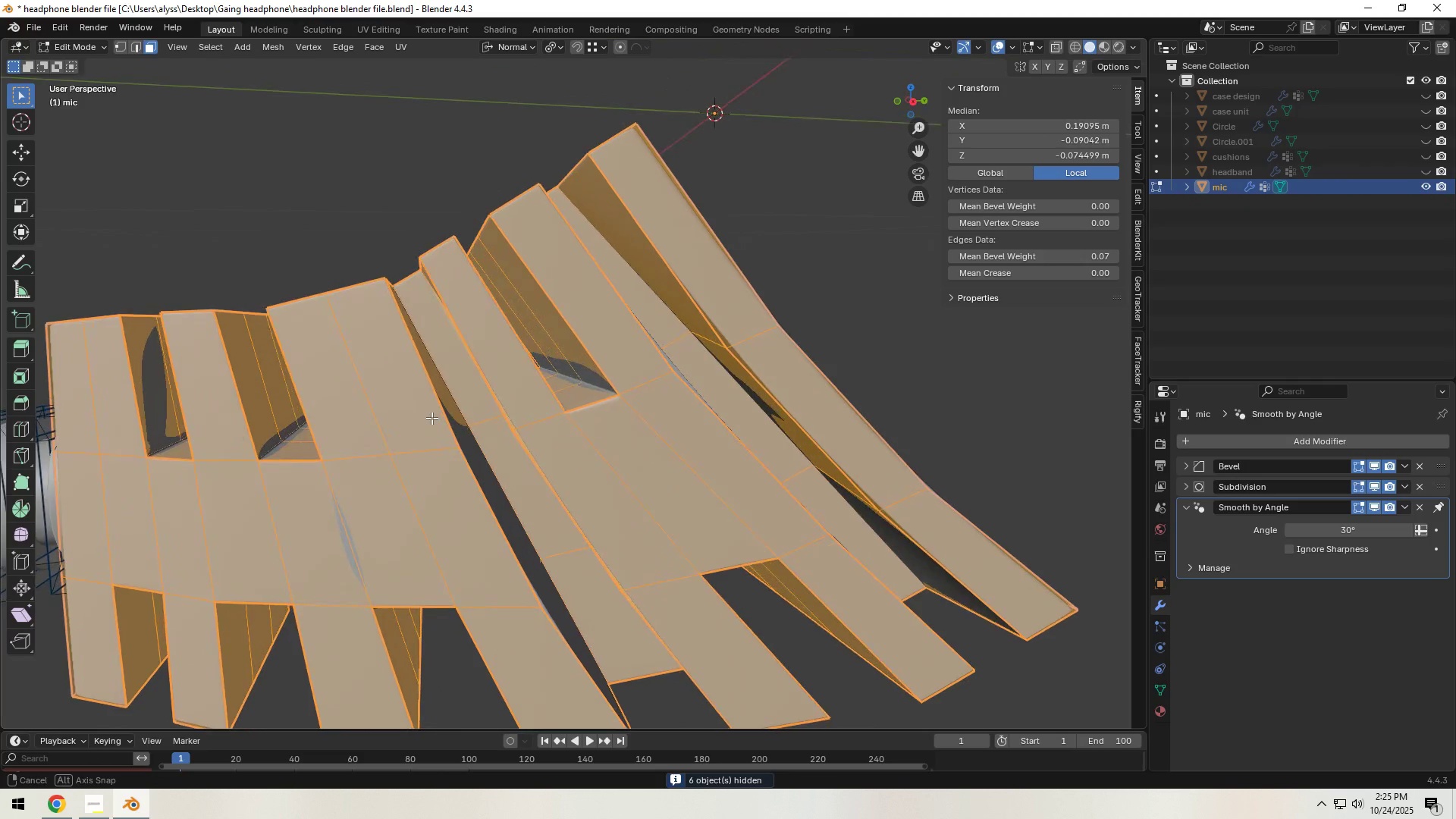 
key(Backquote)
 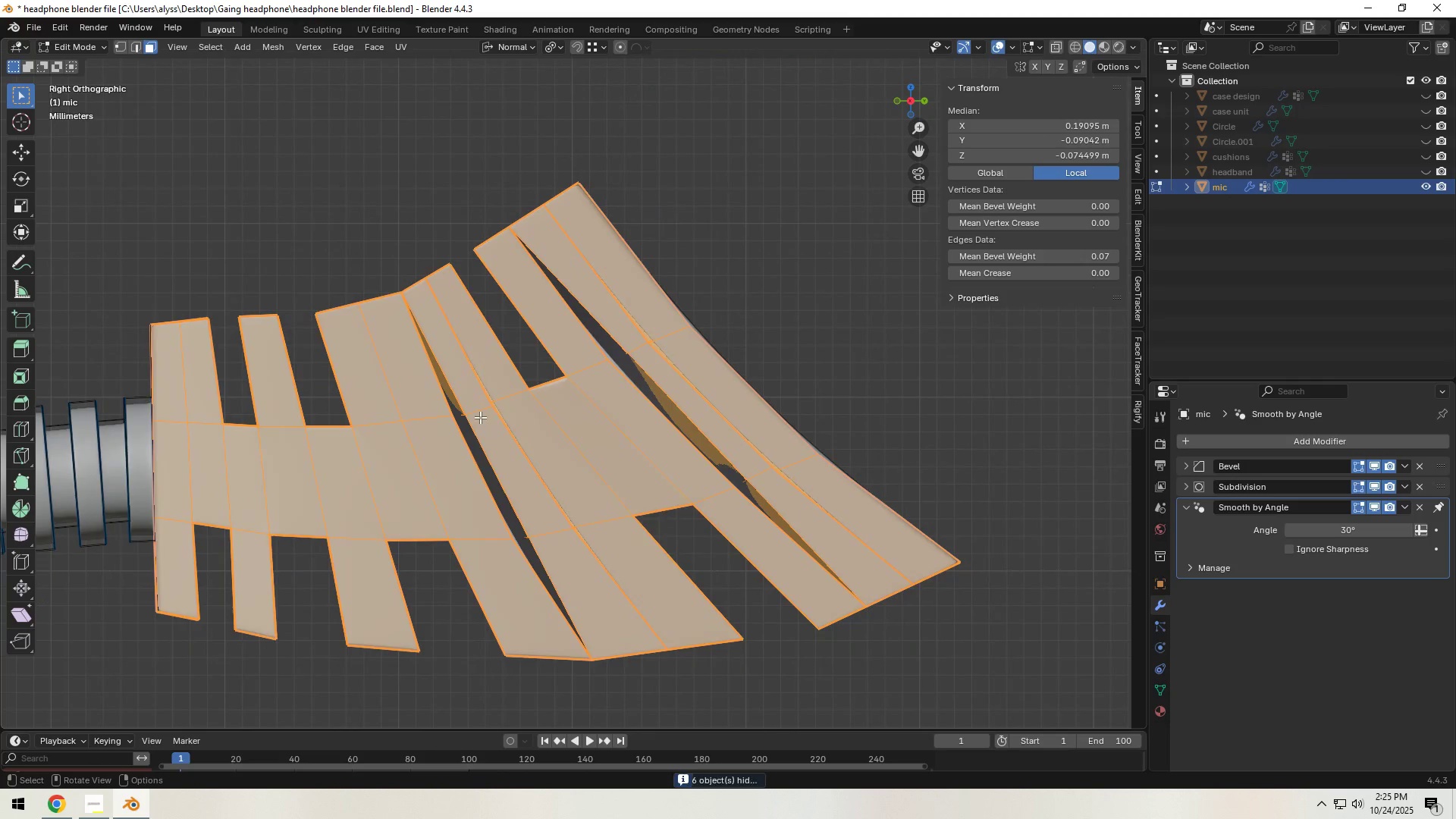 
scroll: coordinate [460, 404], scroll_direction: up, amount: 4.0
 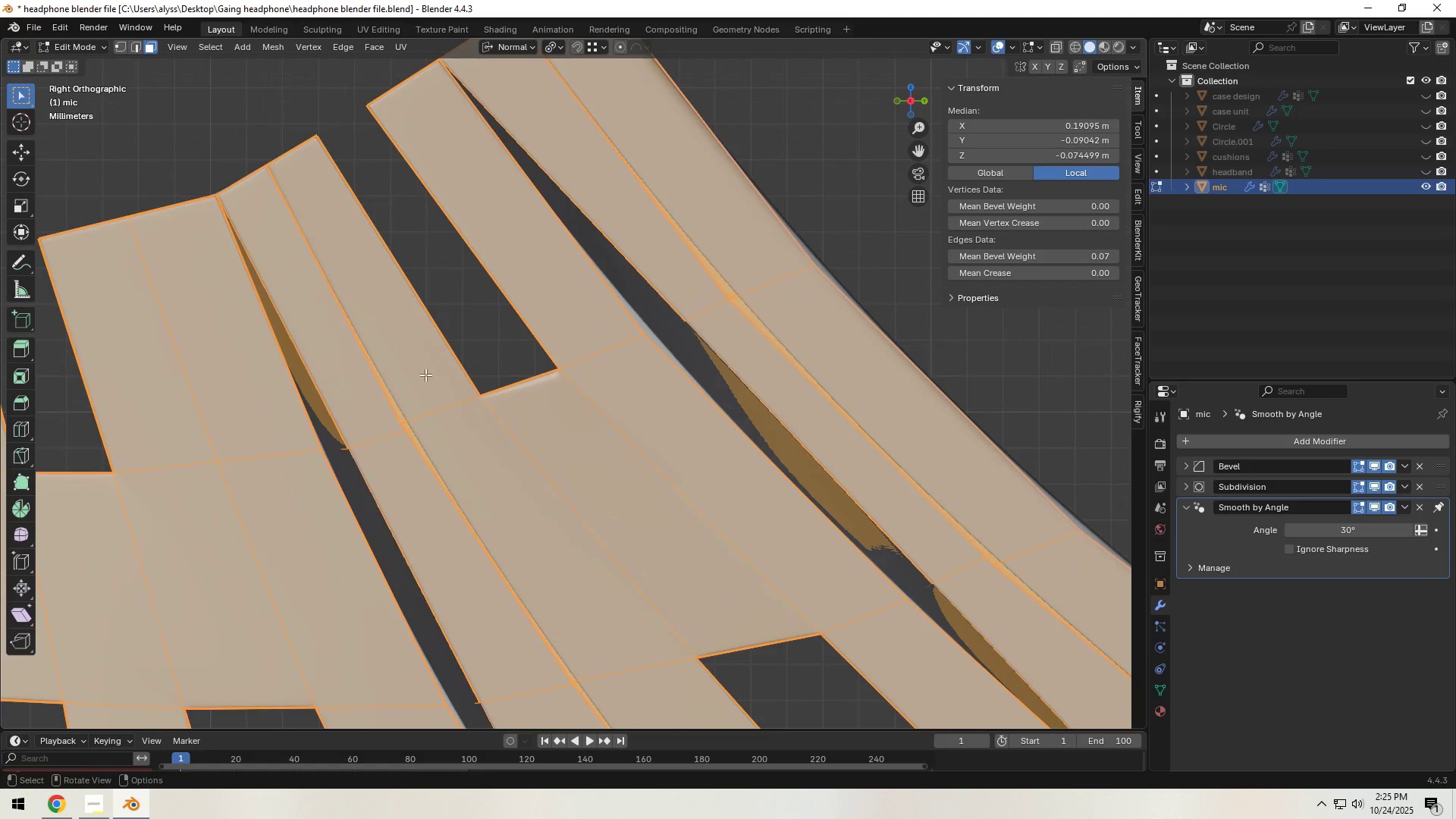 
hold_key(key=ShiftLeft, duration=1.5)
 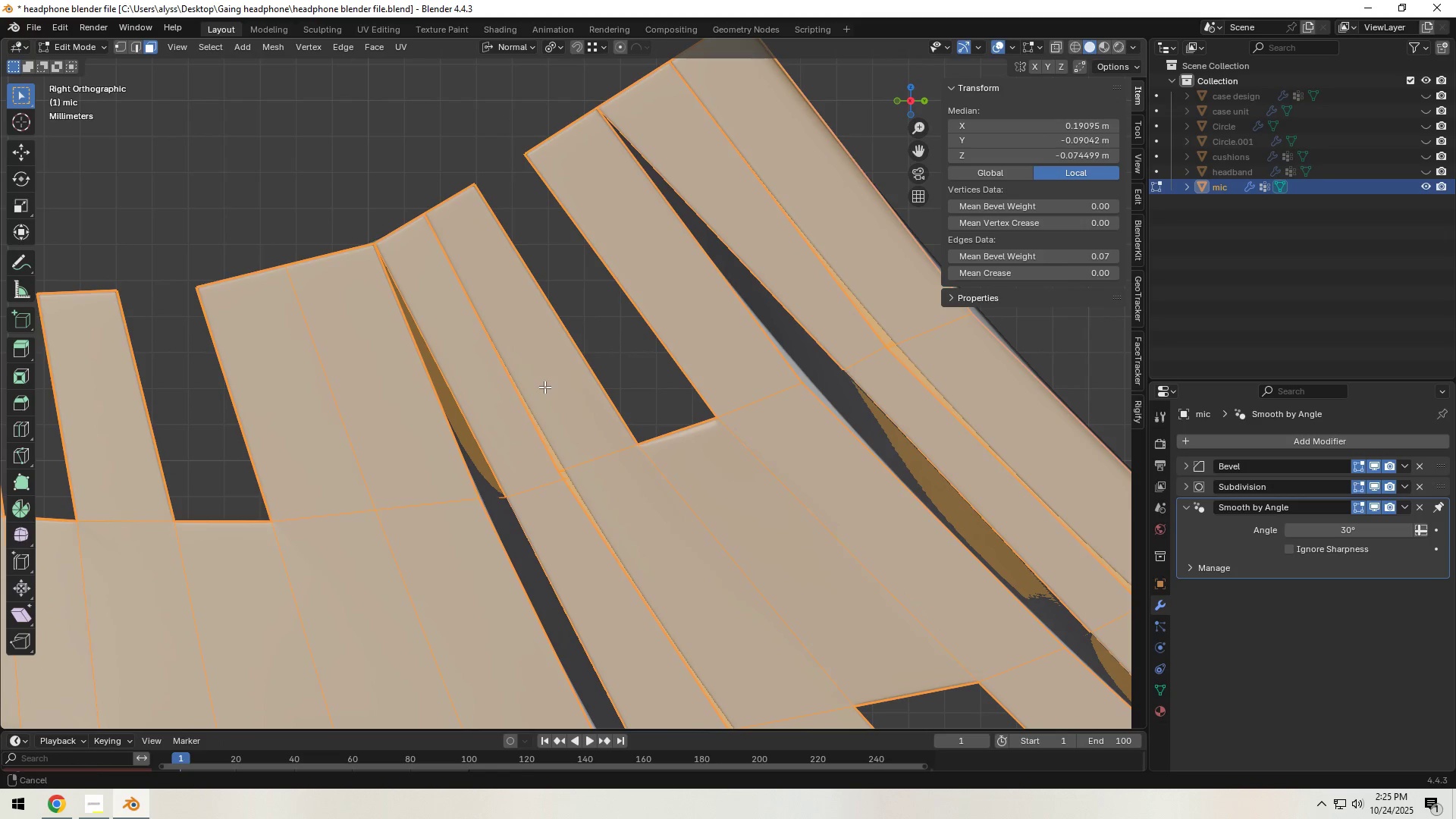 
hold_key(key=ShiftLeft, duration=0.71)
 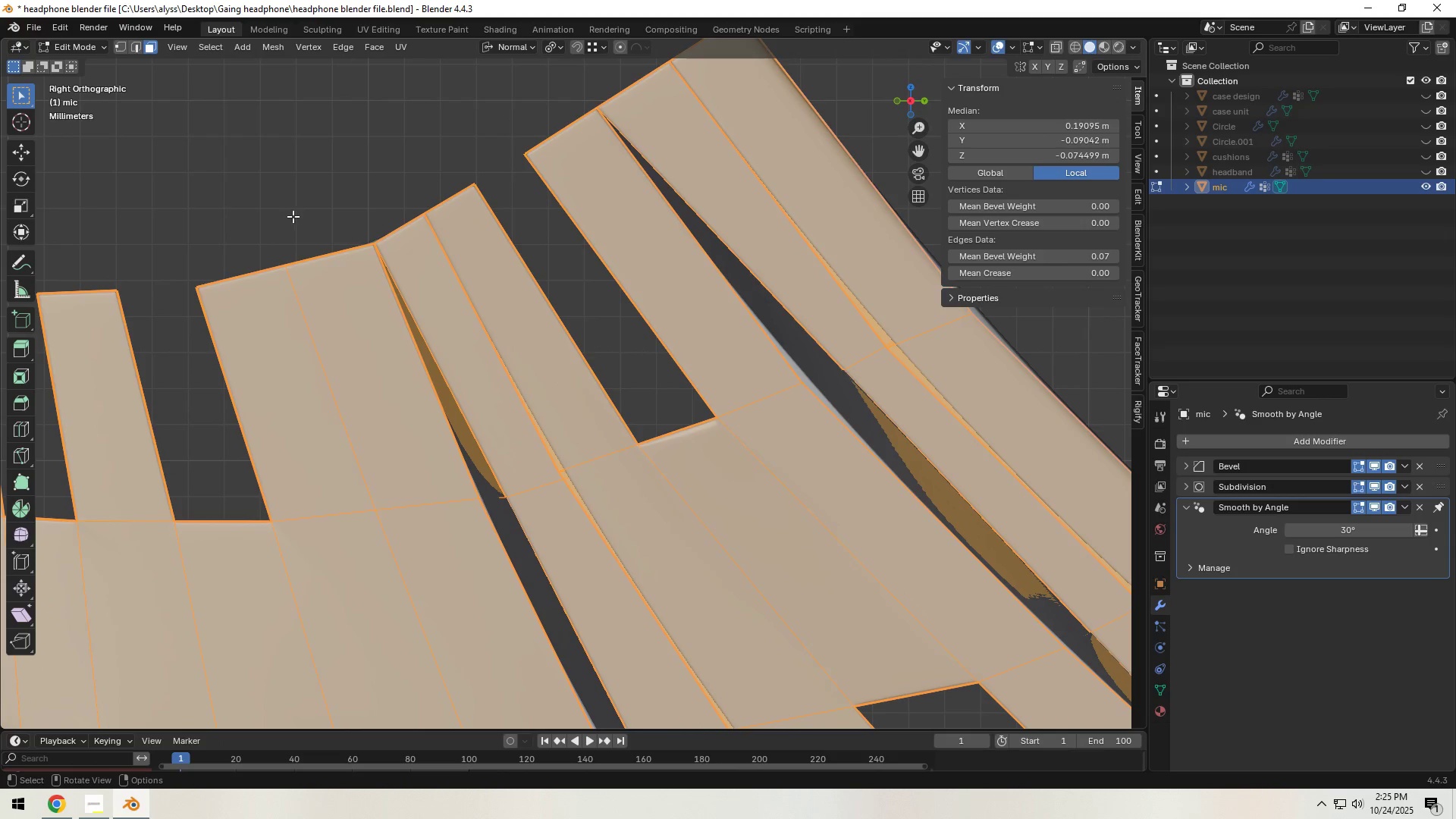 
left_click([276, 196])
 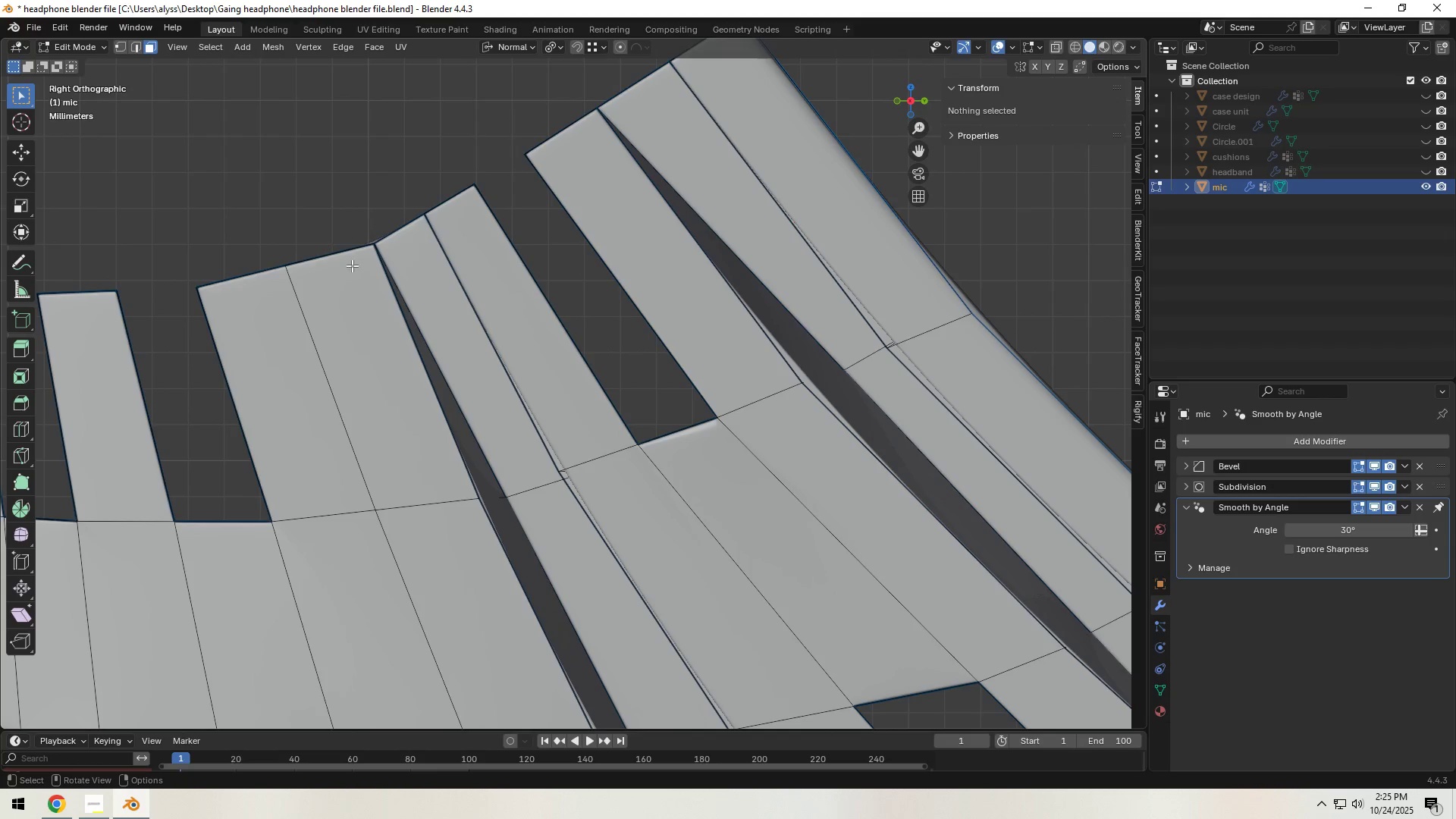 
scroll: coordinate [451, 327], scroll_direction: down, amount: 6.0
 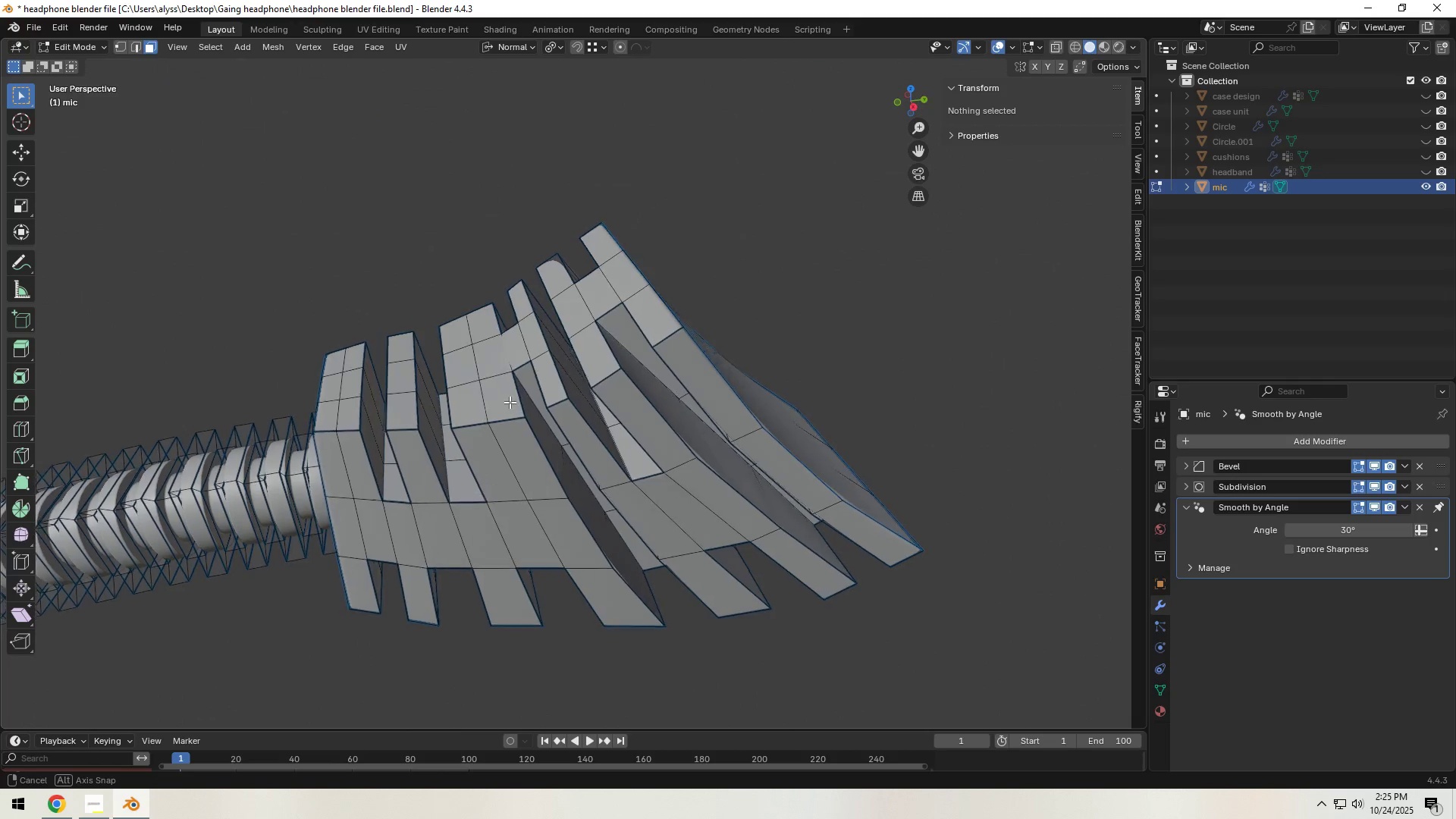 
key(Backquote)
 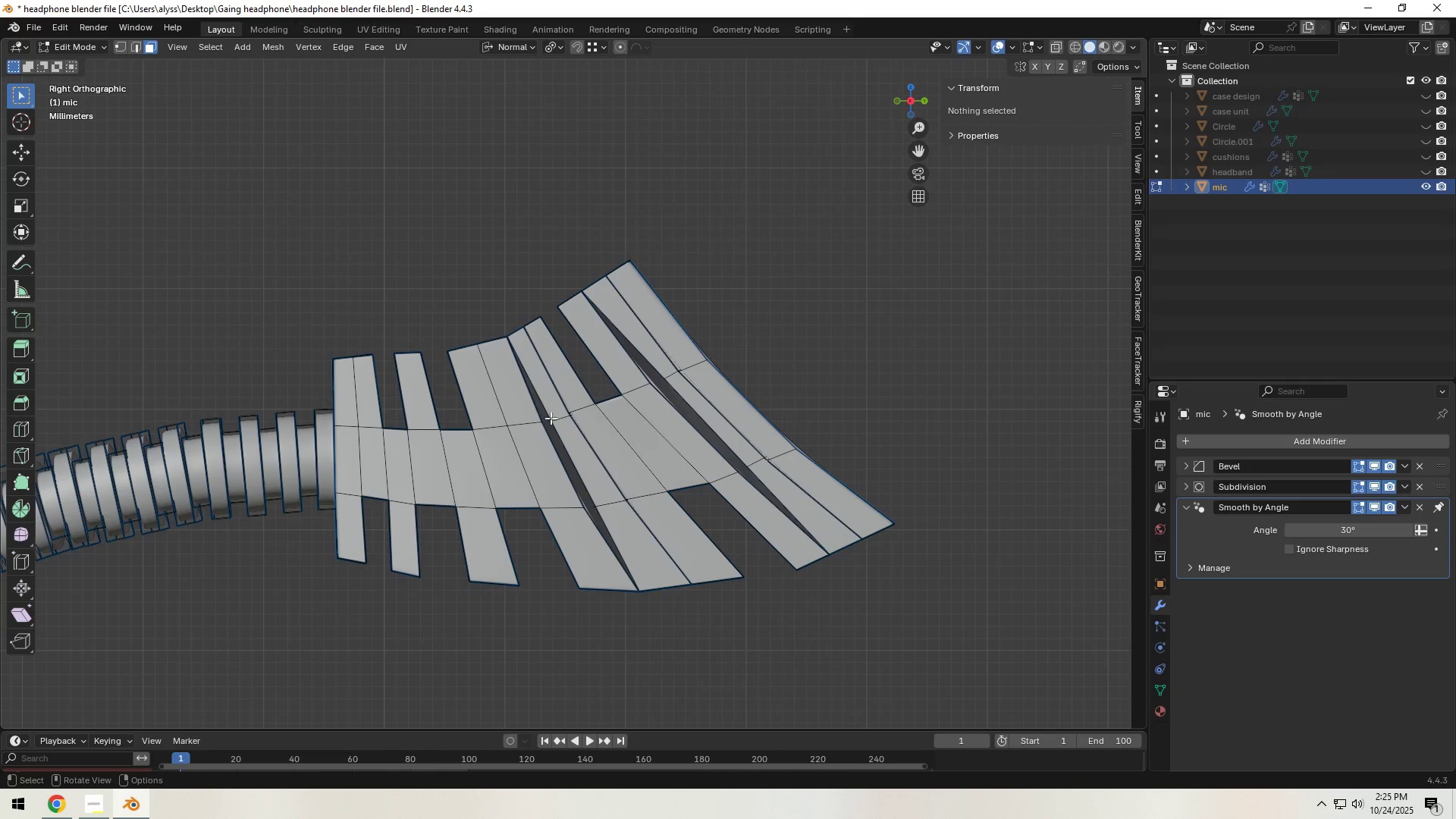 
scroll: coordinate [565, 466], scroll_direction: up, amount: 2.0
 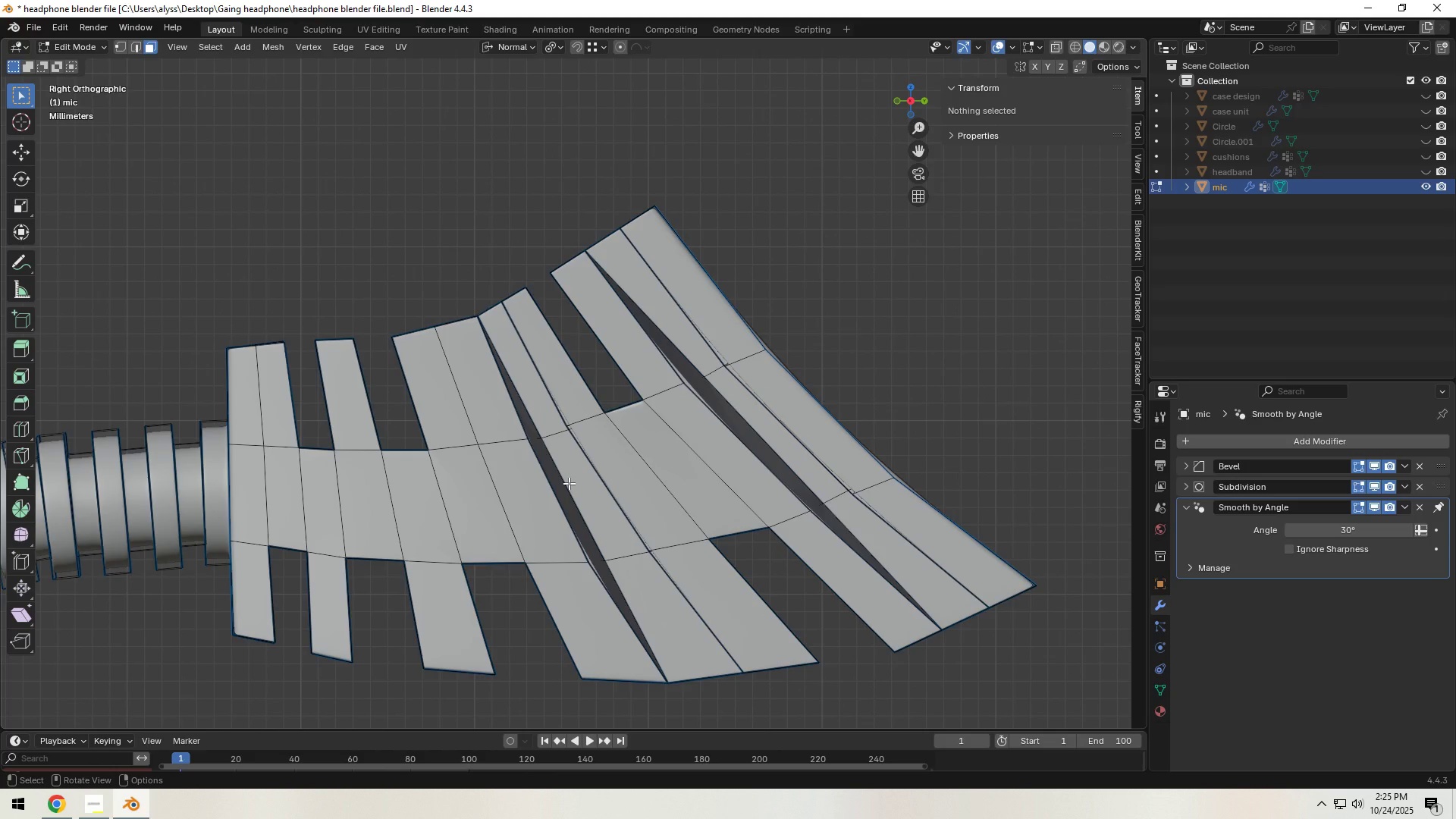 
left_click([569, 483])
 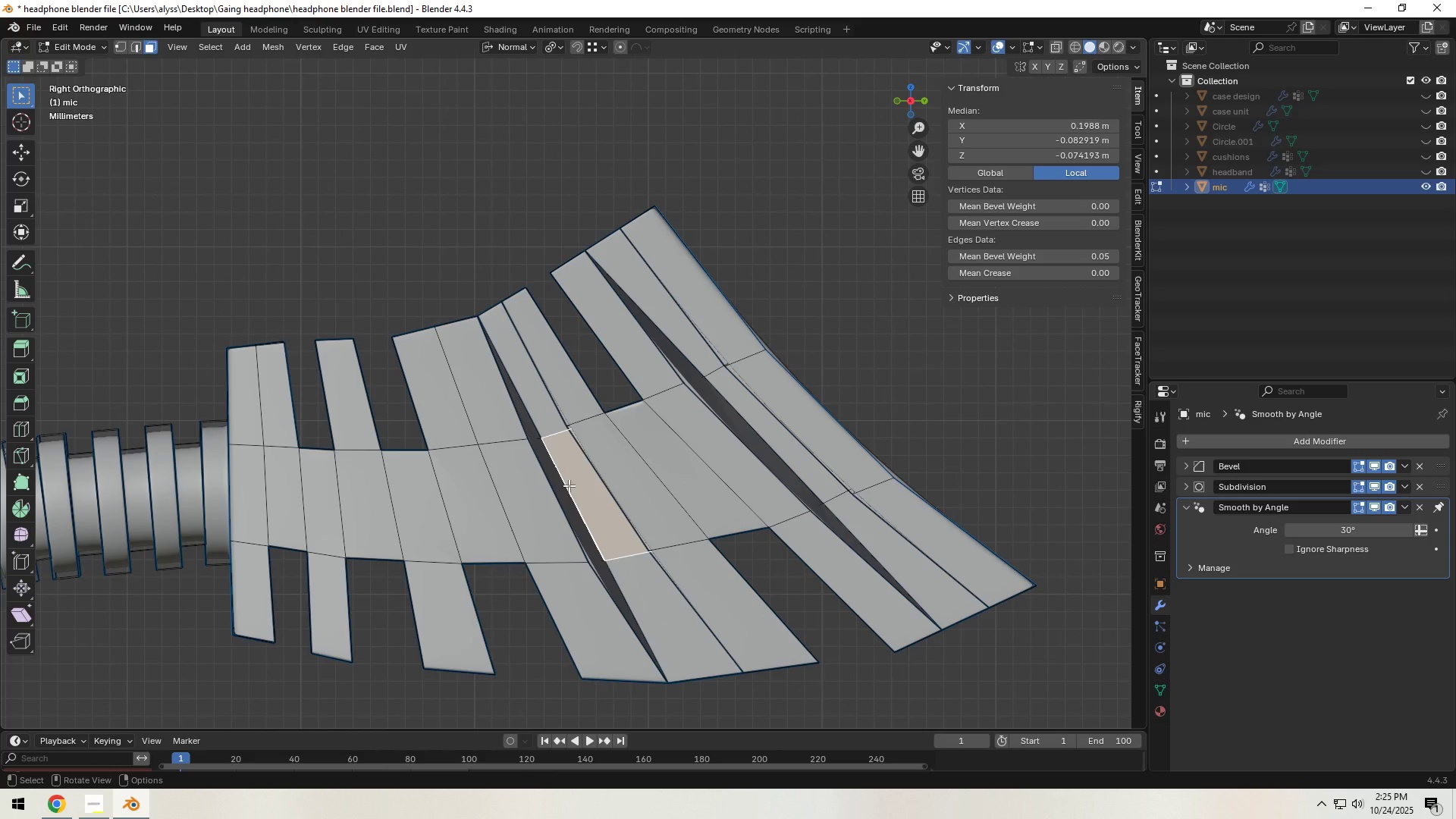 
type(12)
 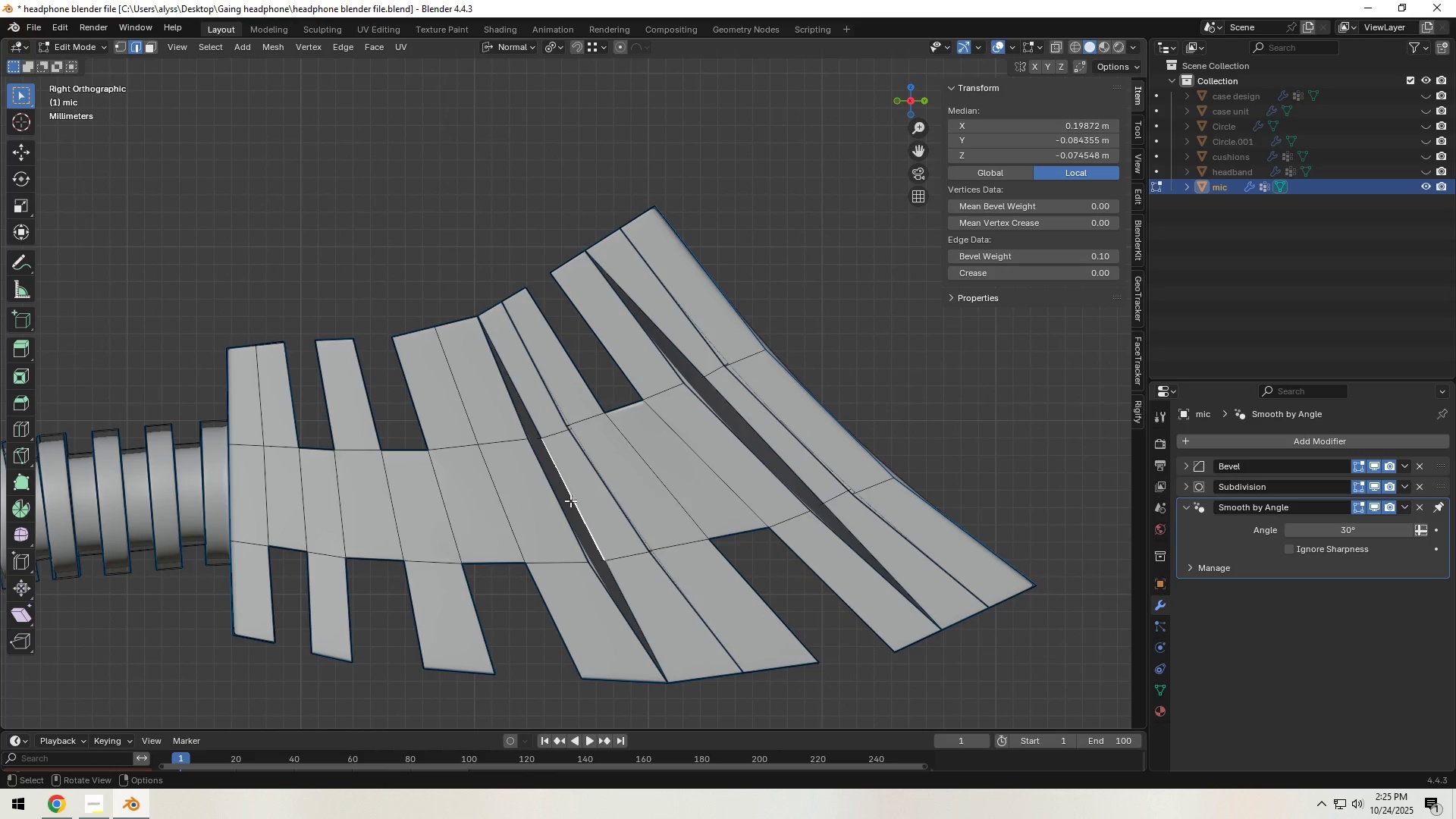 
scroll: coordinate [573, 500], scroll_direction: up, amount: 2.0
 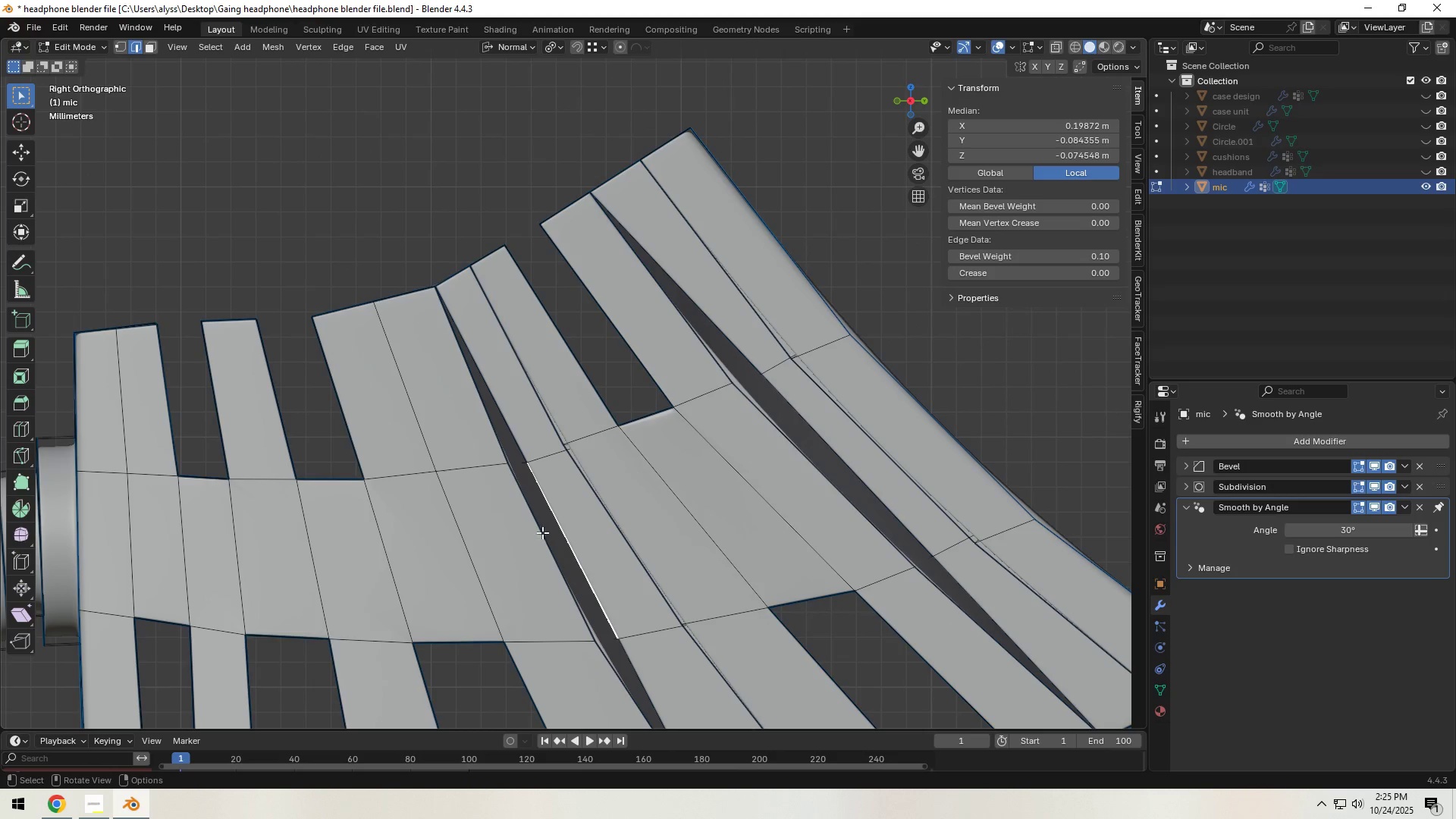 
left_click([539, 533])
 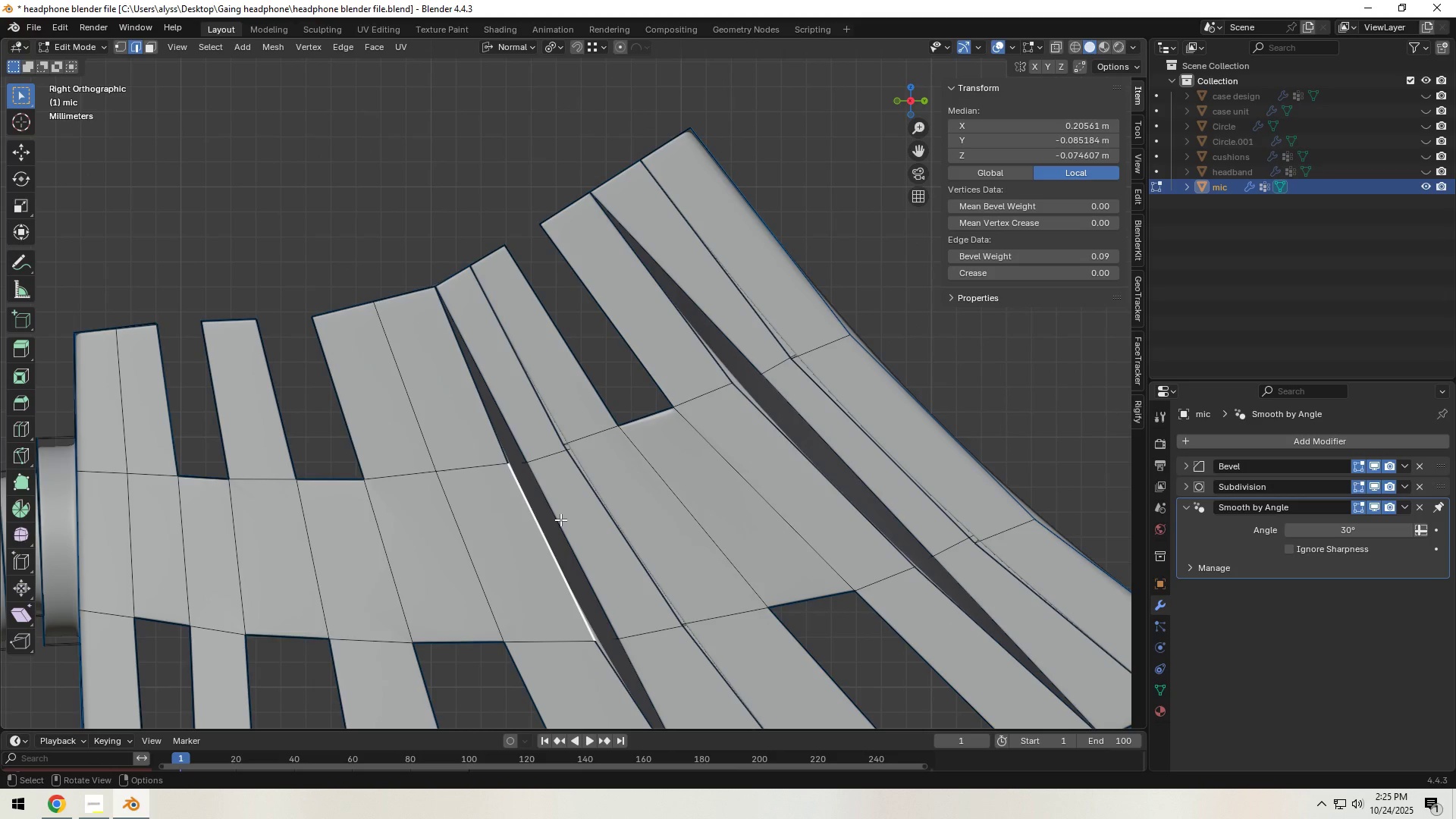 
type(gx)
 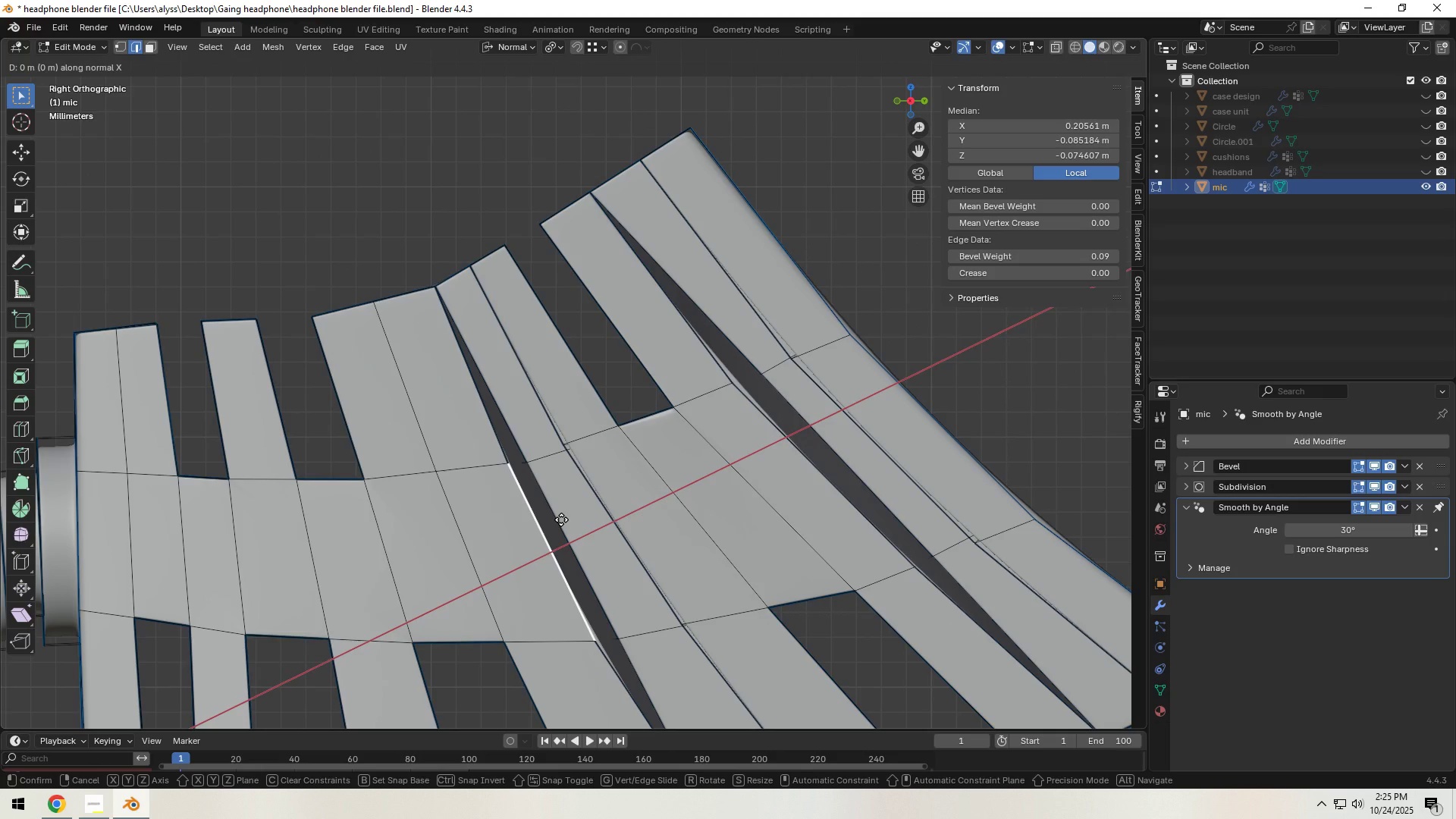 
hold_key(key=ControlLeft, duration=1.53)
 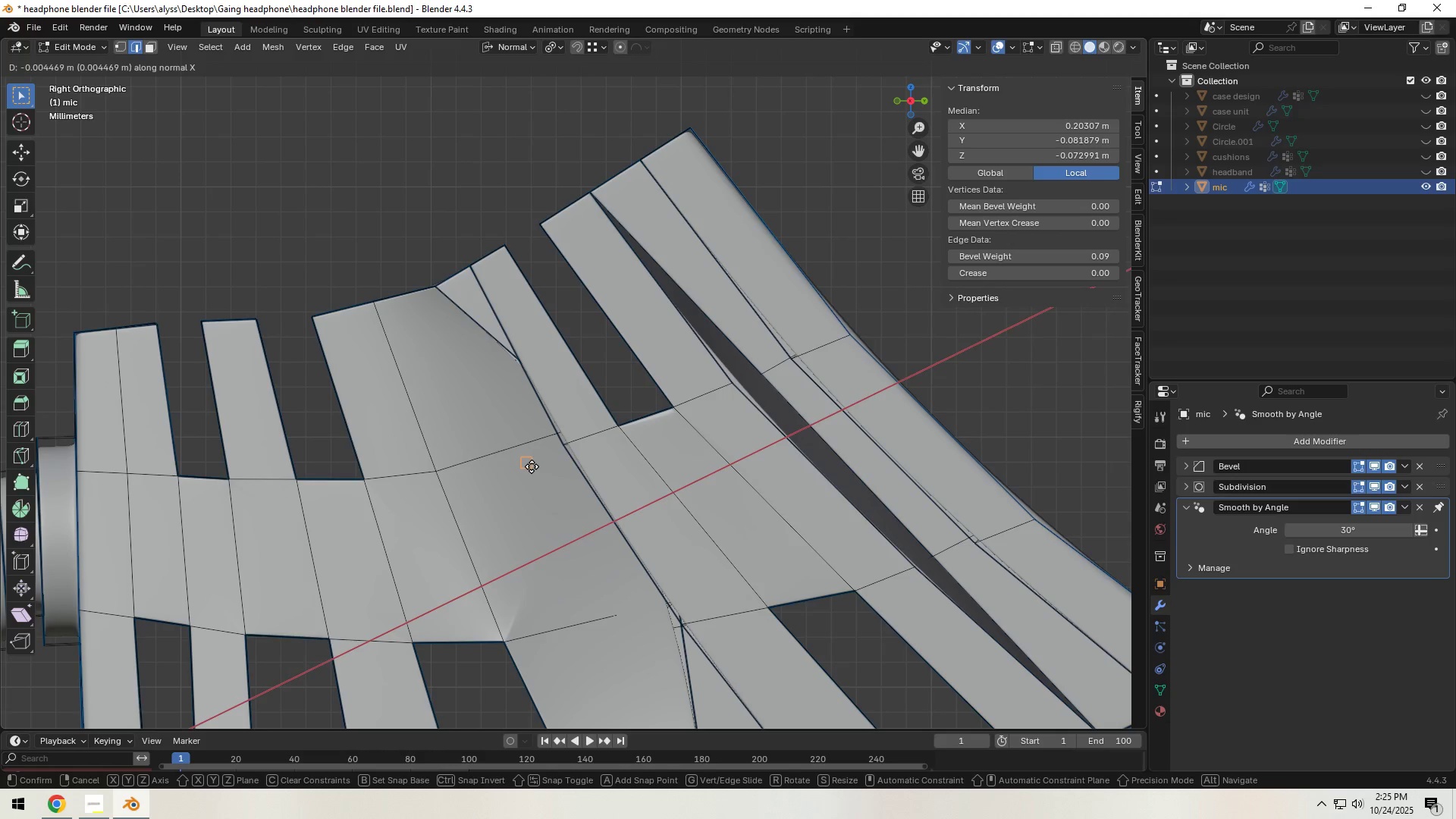 
hold_key(key=ControlLeft, duration=0.91)
right_click([532, 472])
 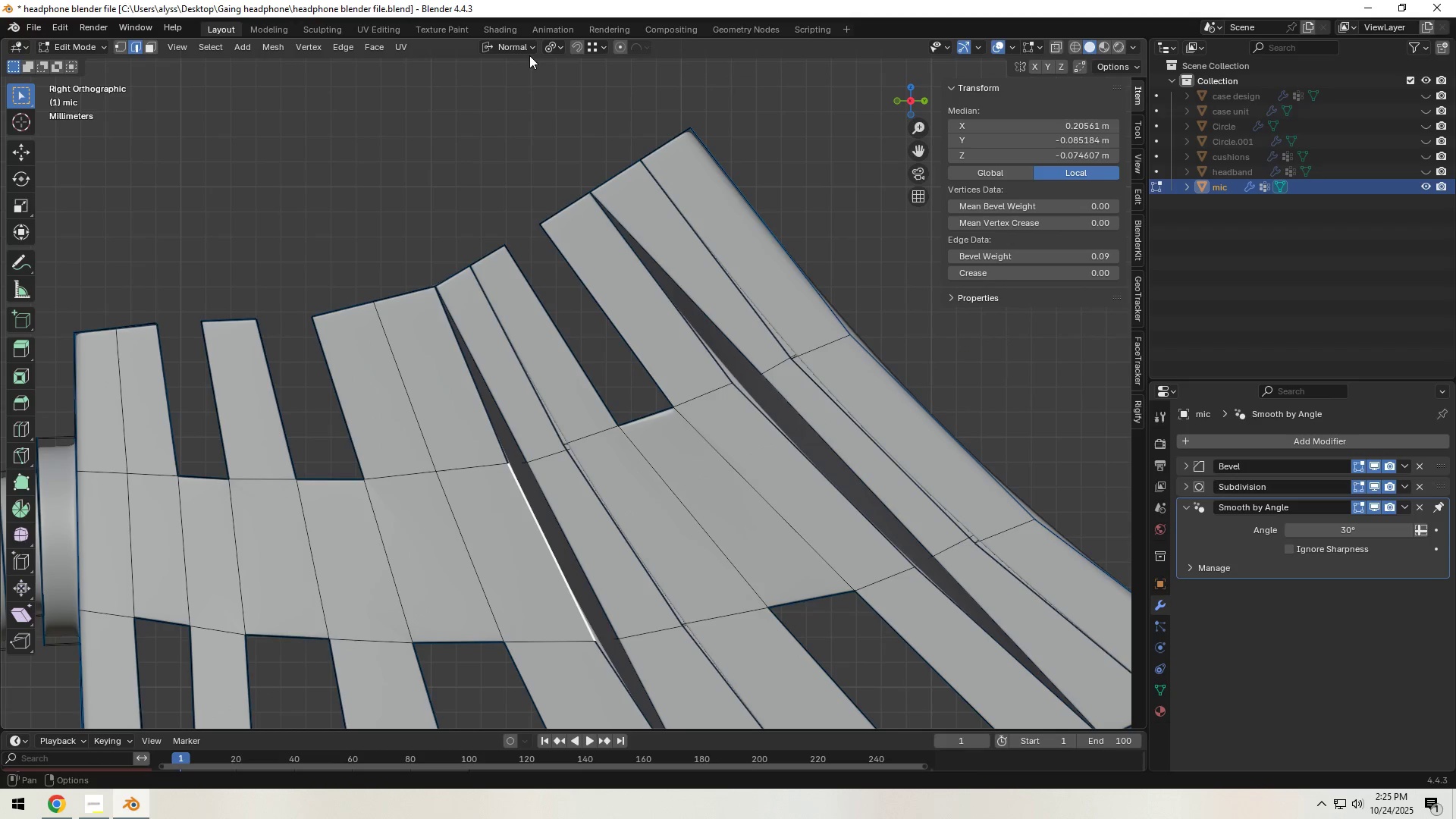 
left_click([522, 50])
 